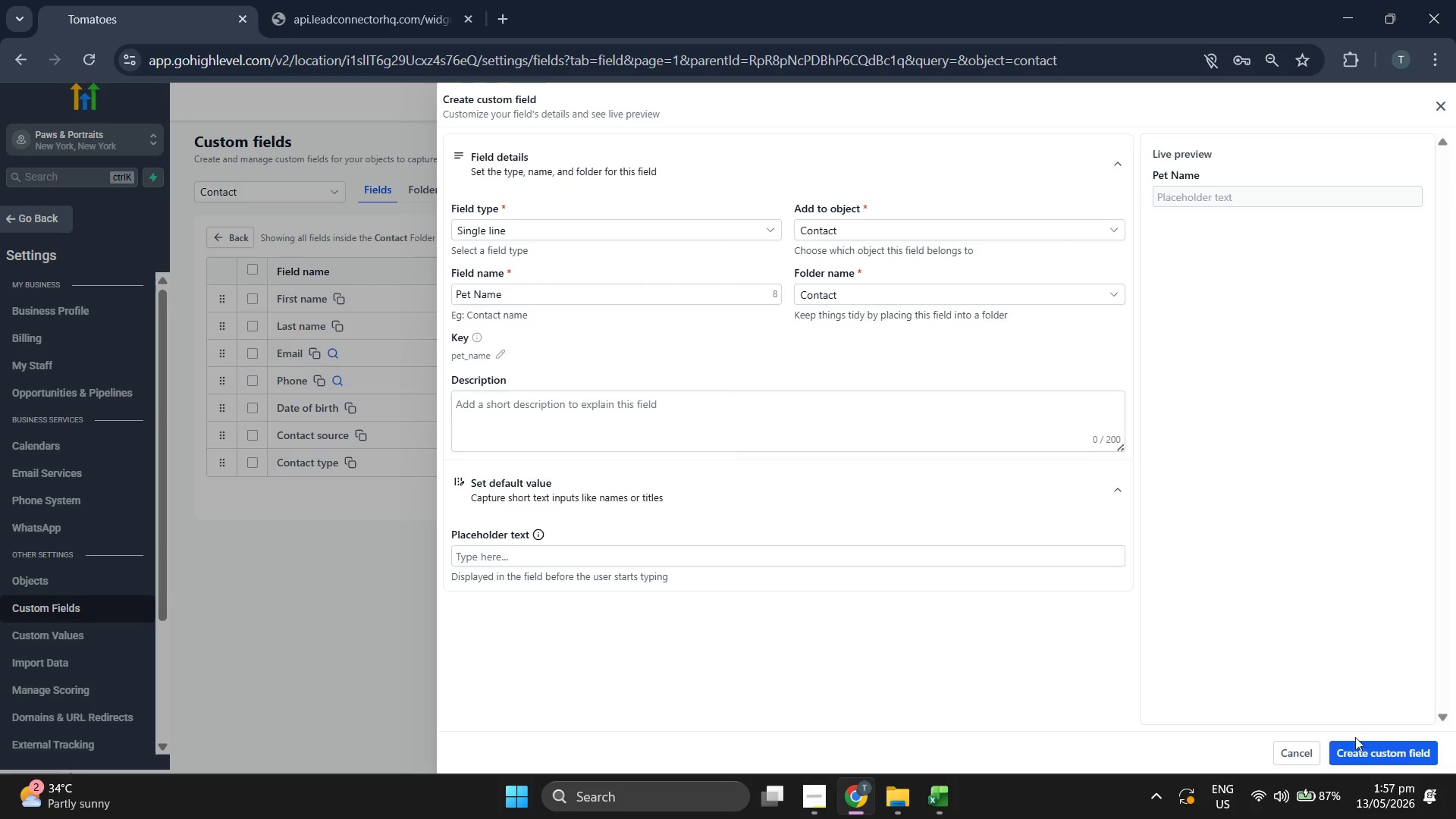 
left_click([1371, 752])
 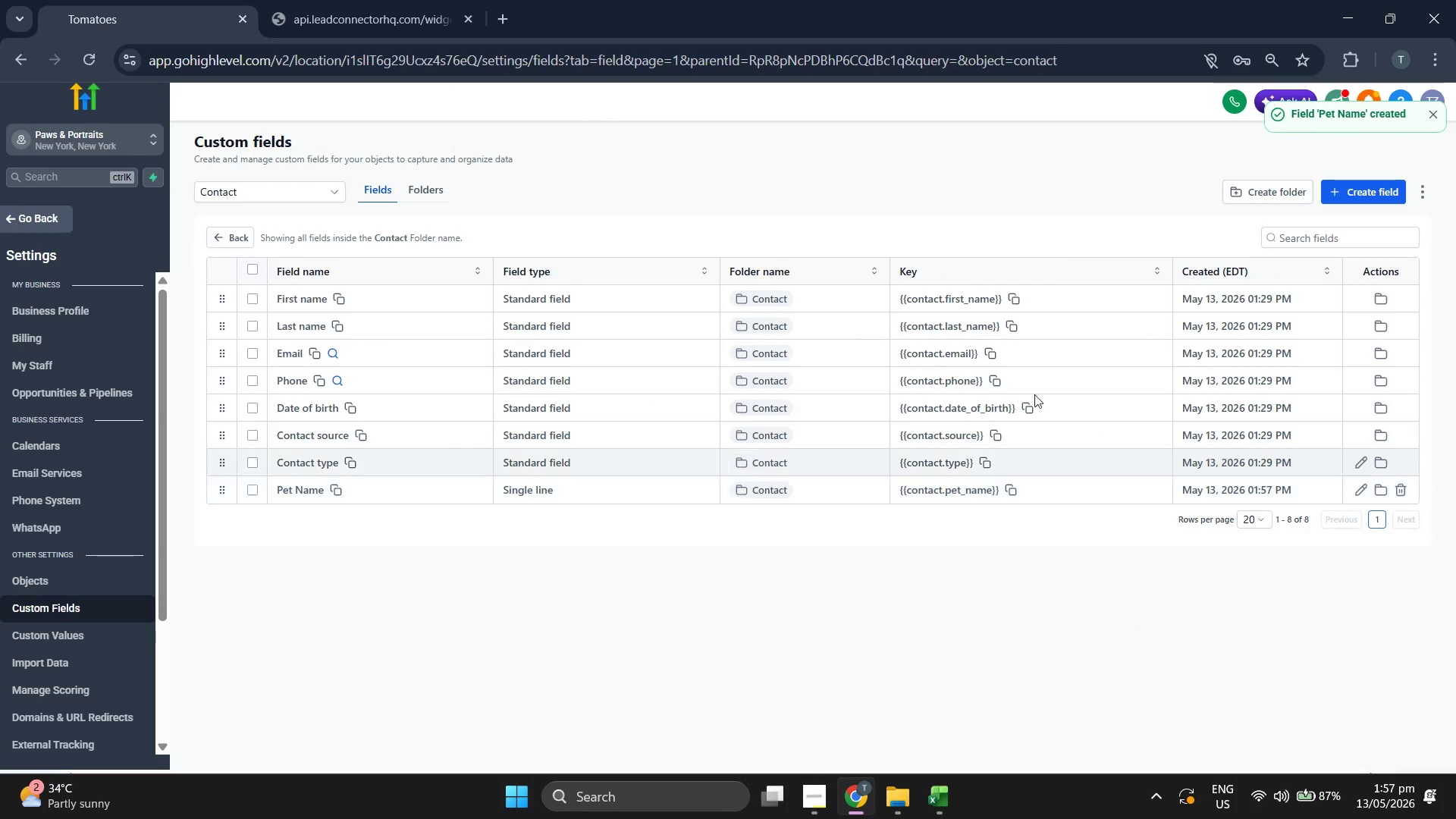 
wait(6.44)
 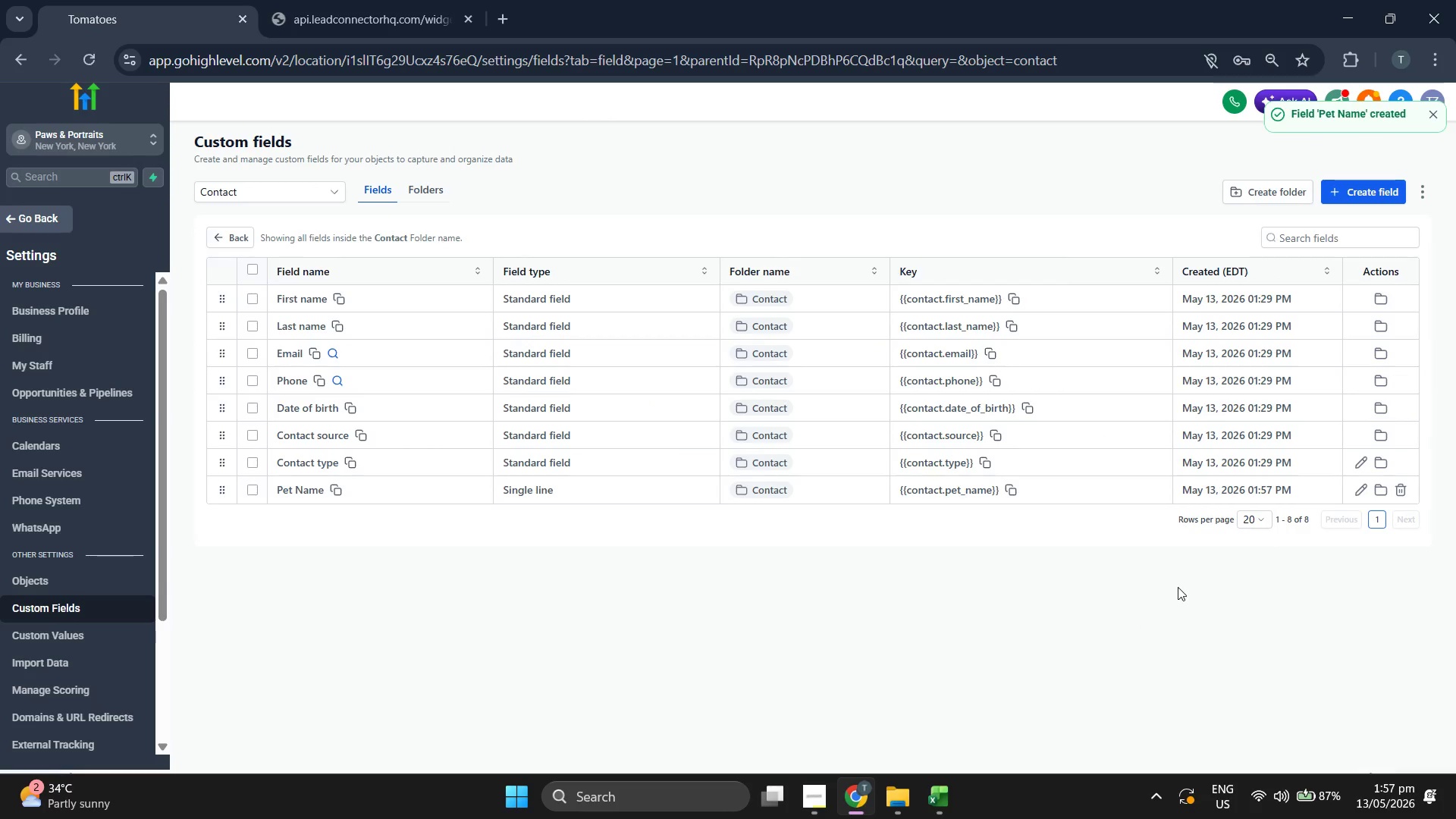 
left_click([1362, 197])
 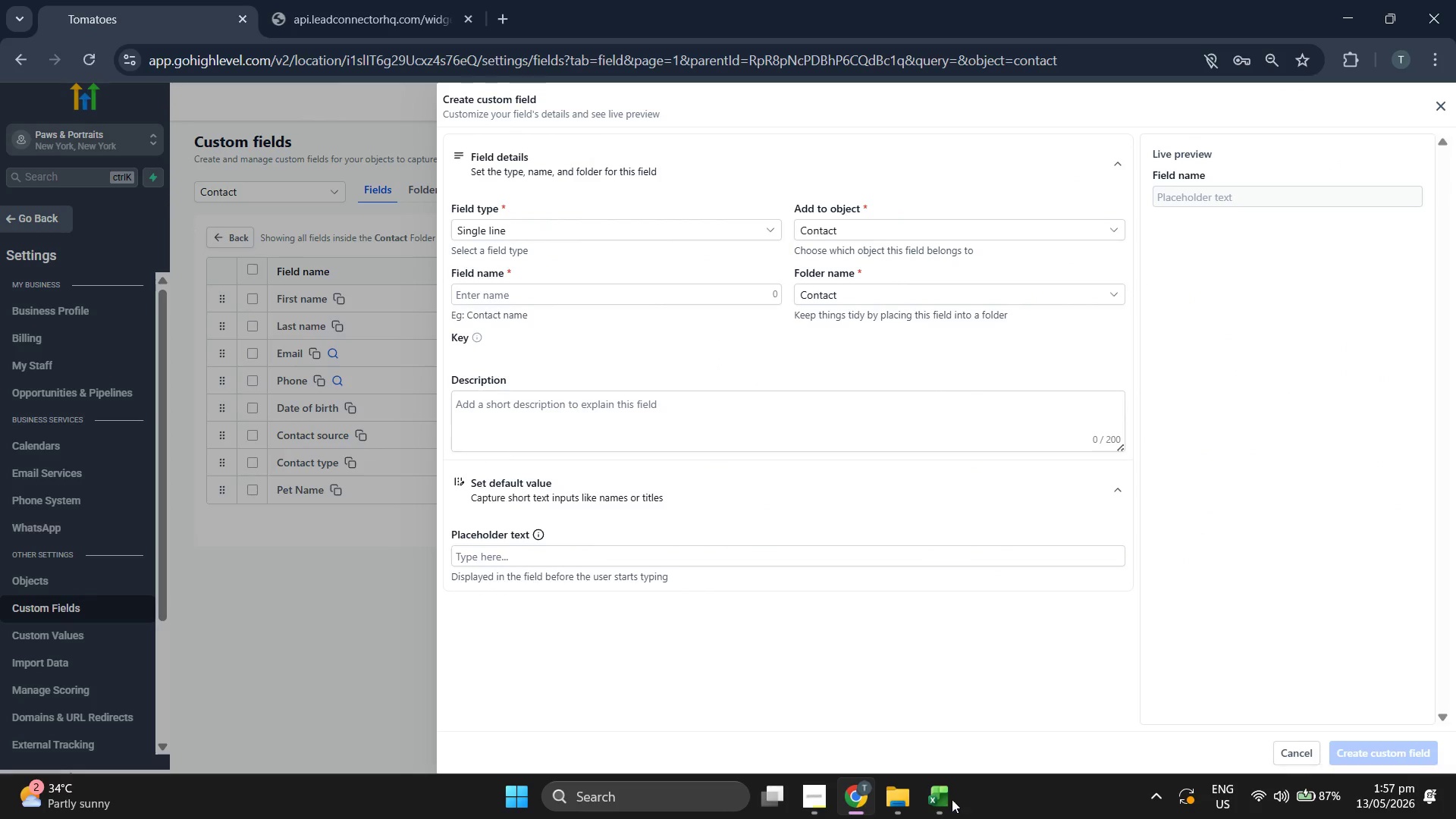 
left_click([951, 802])
 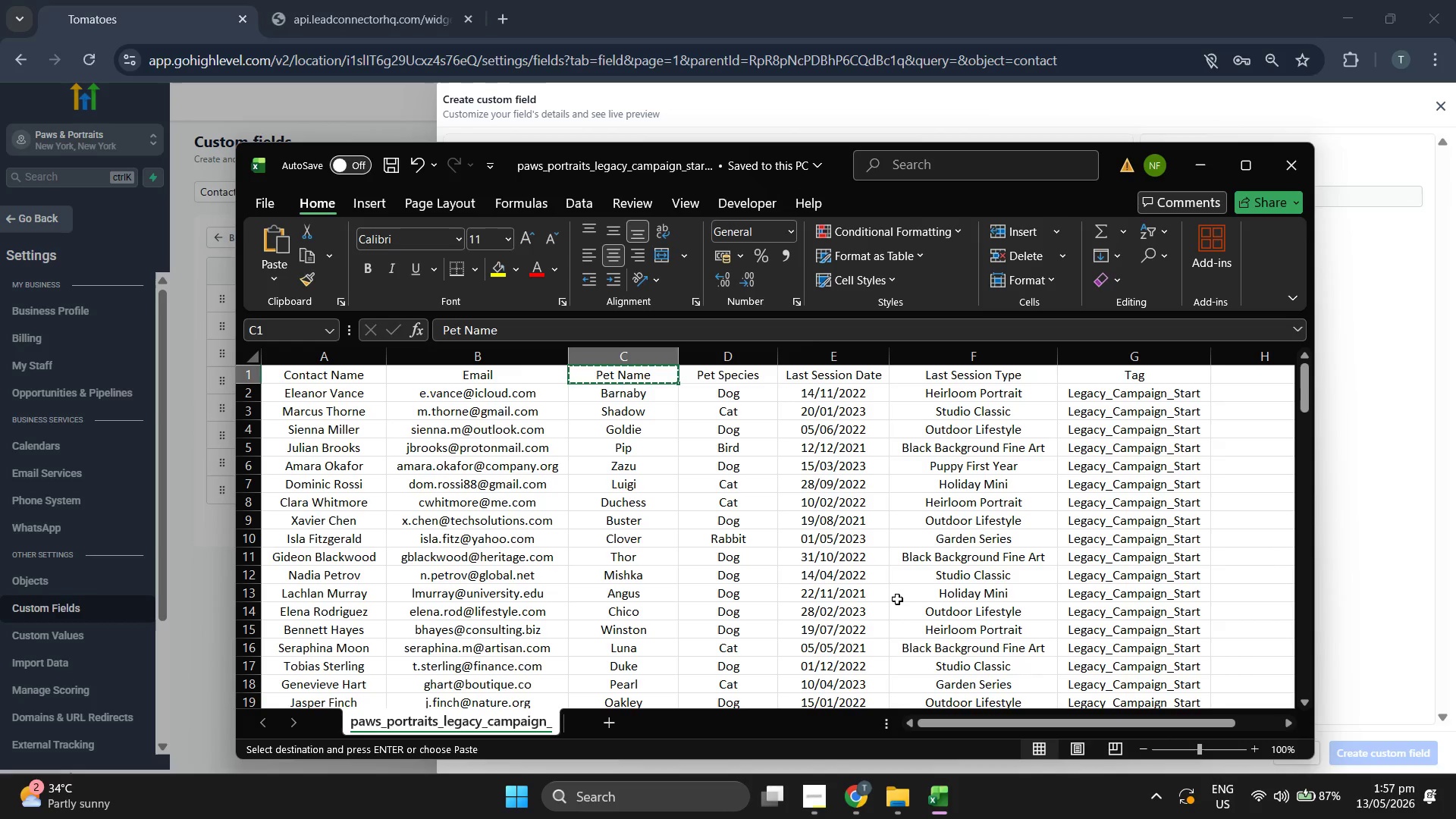 
key(ArrowRight)
 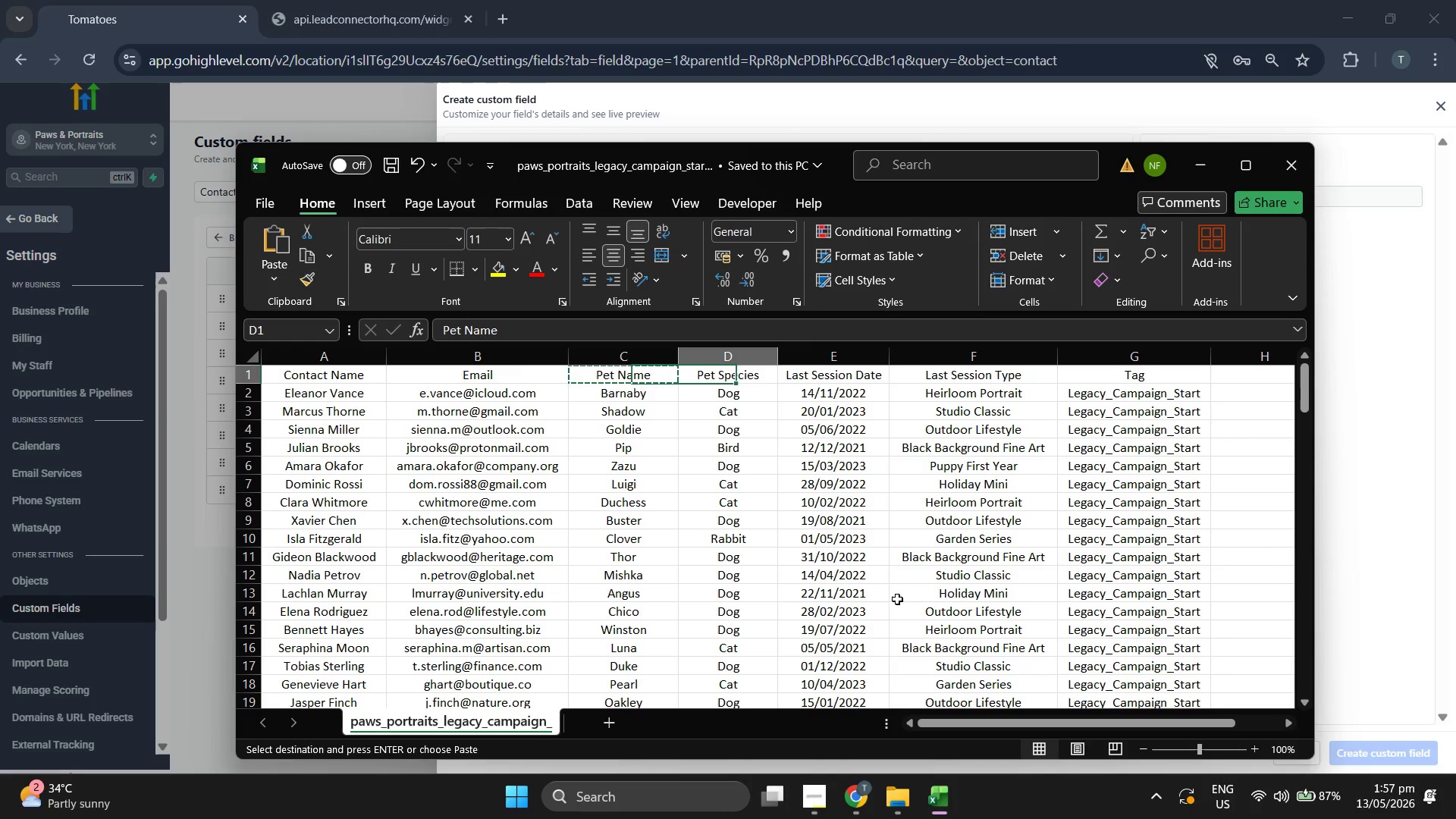 
key(Control+ControlLeft)
 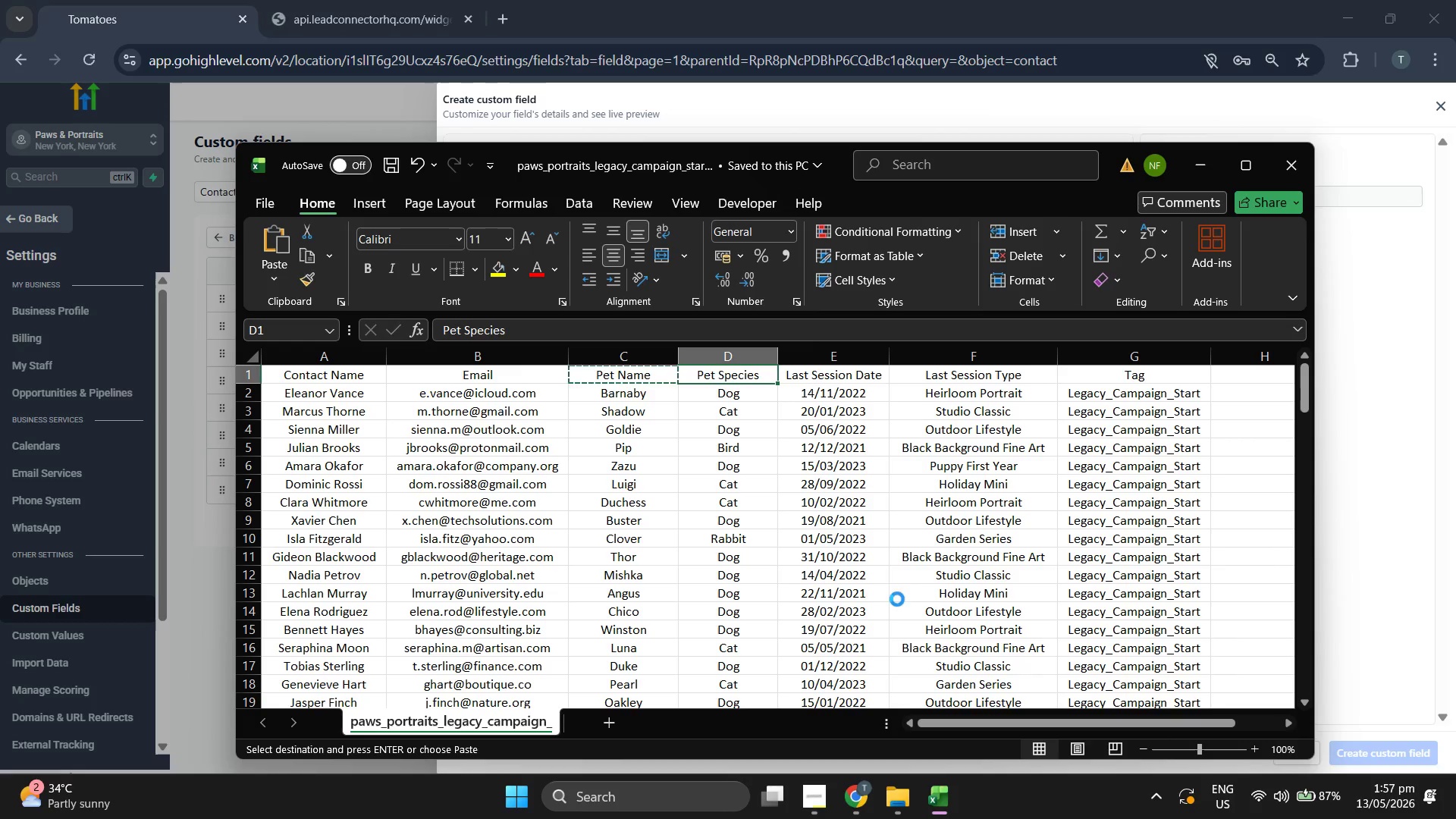 
key(Control+C)
 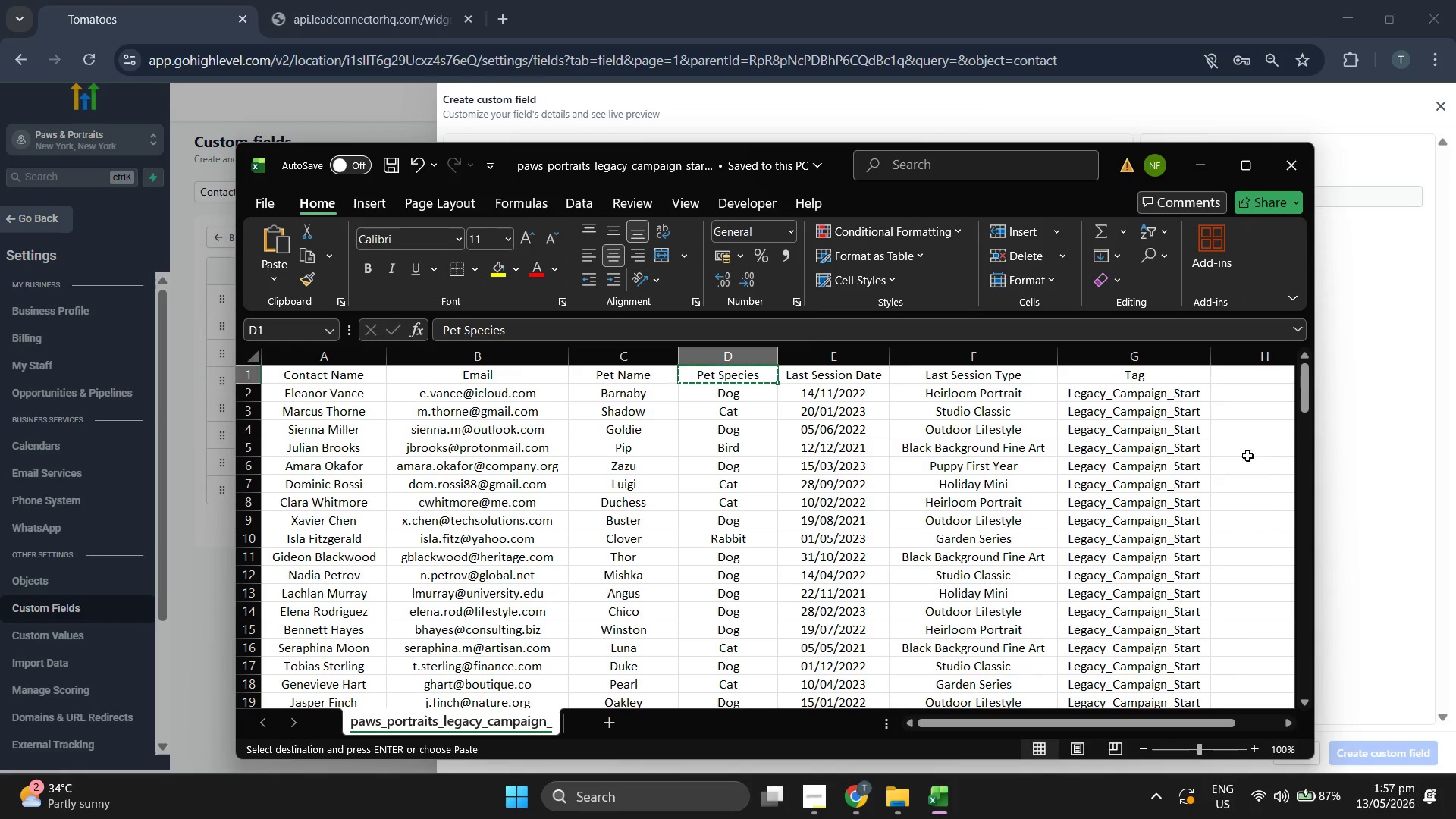 
left_click([1380, 399])
 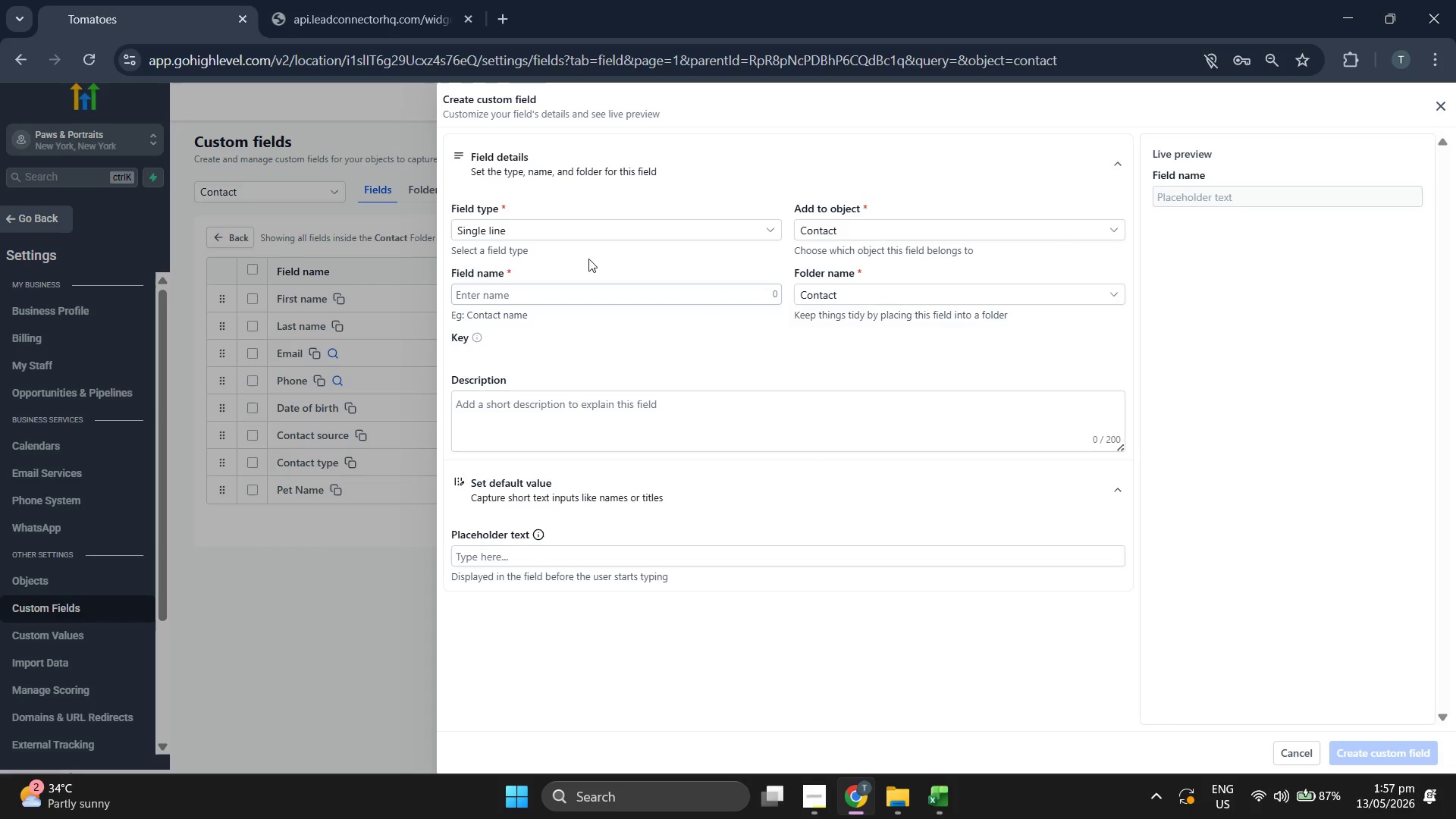 
left_click([617, 233])
 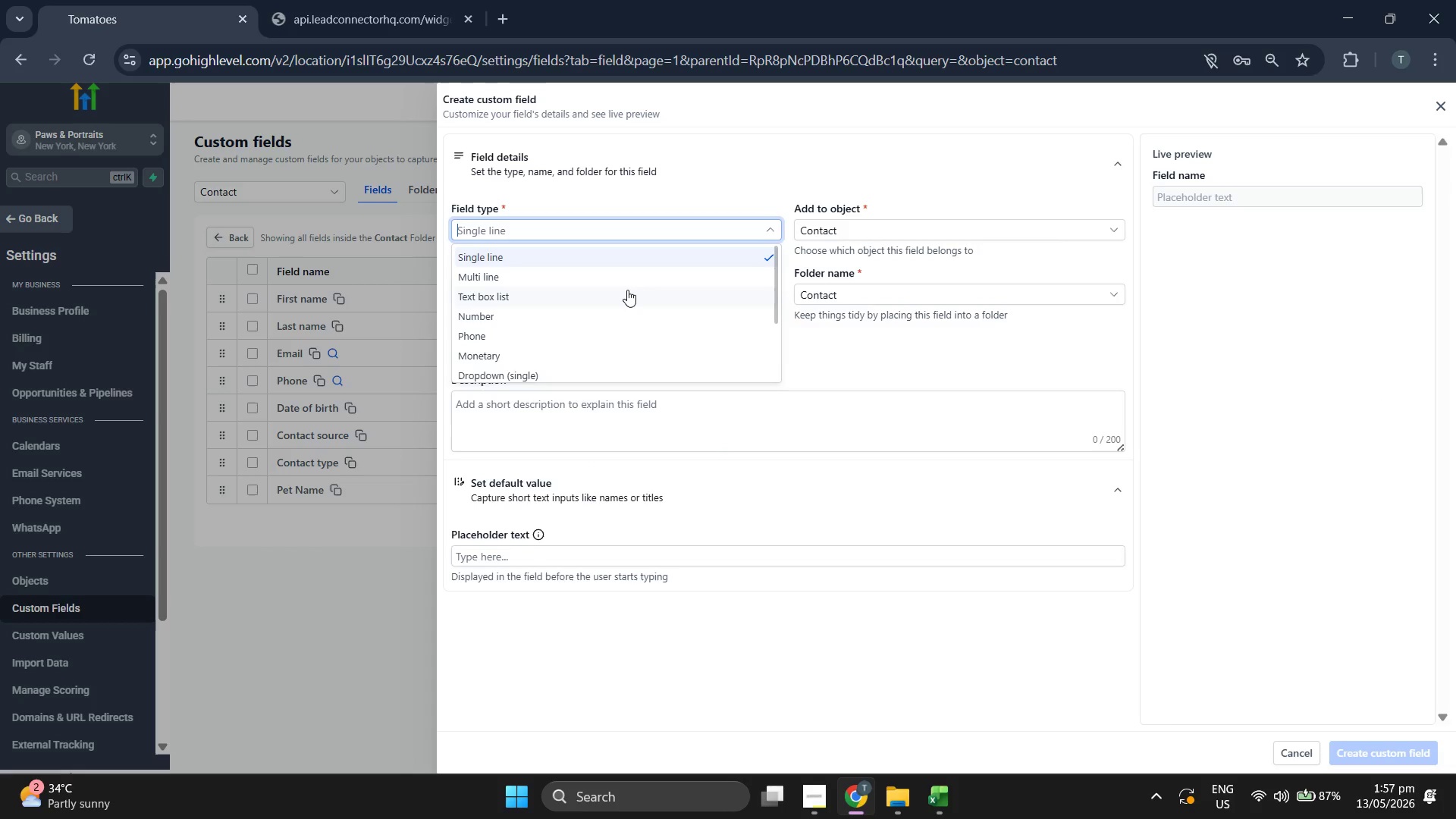 
scroll: coordinate [627, 290], scroll_direction: down, amount: 1.0
 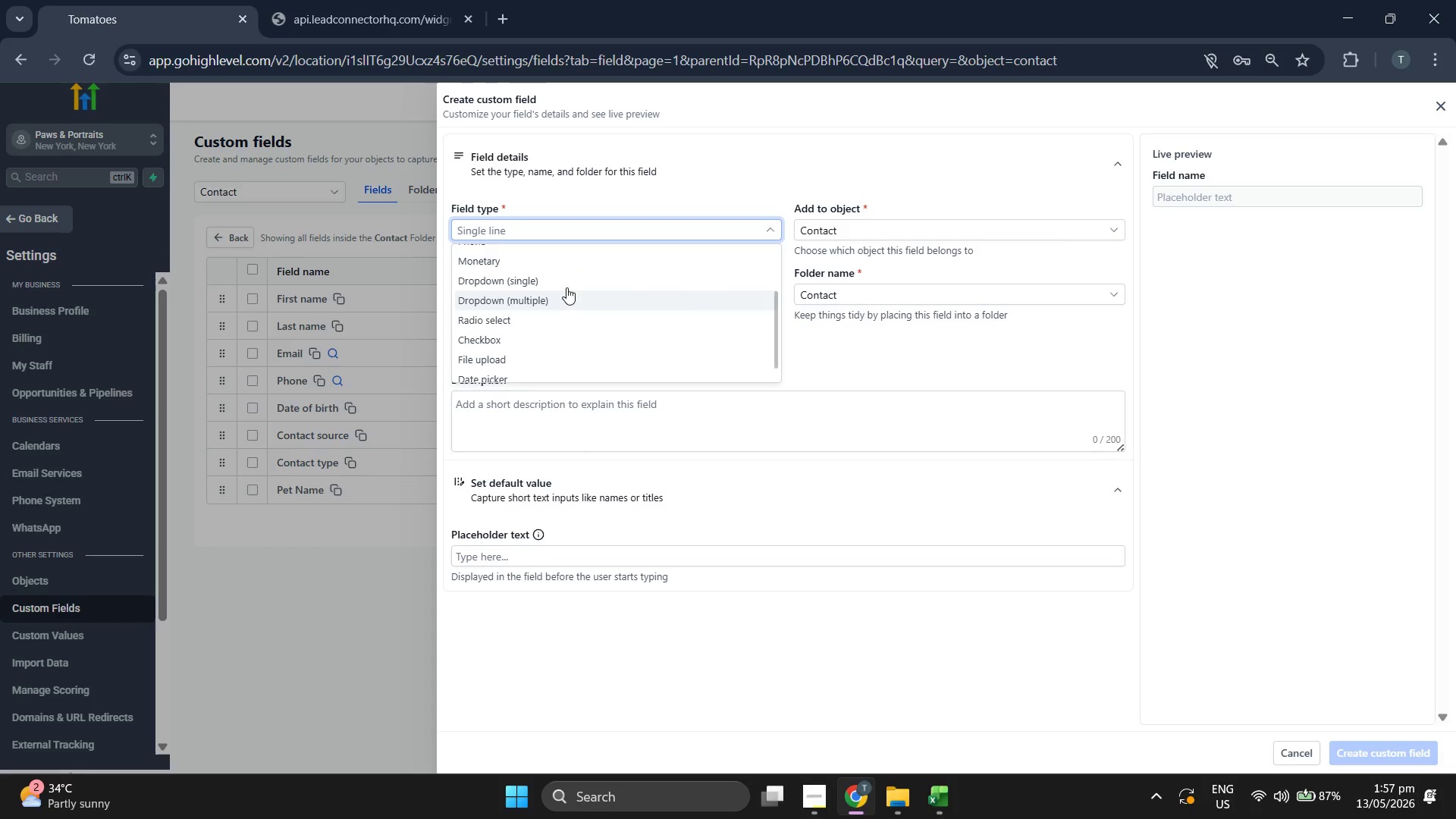 
left_click([574, 283])
 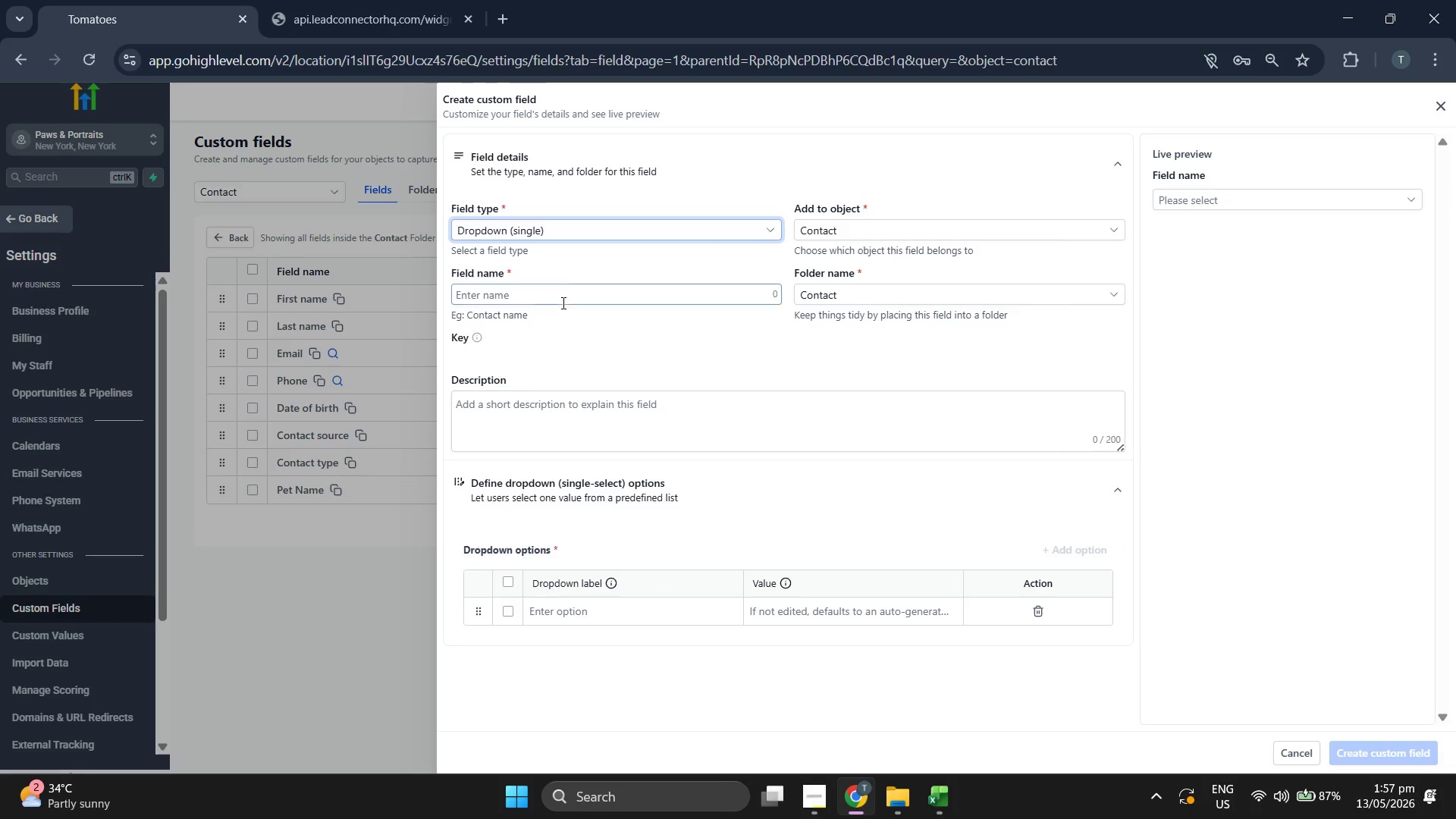 
left_click([573, 292])
 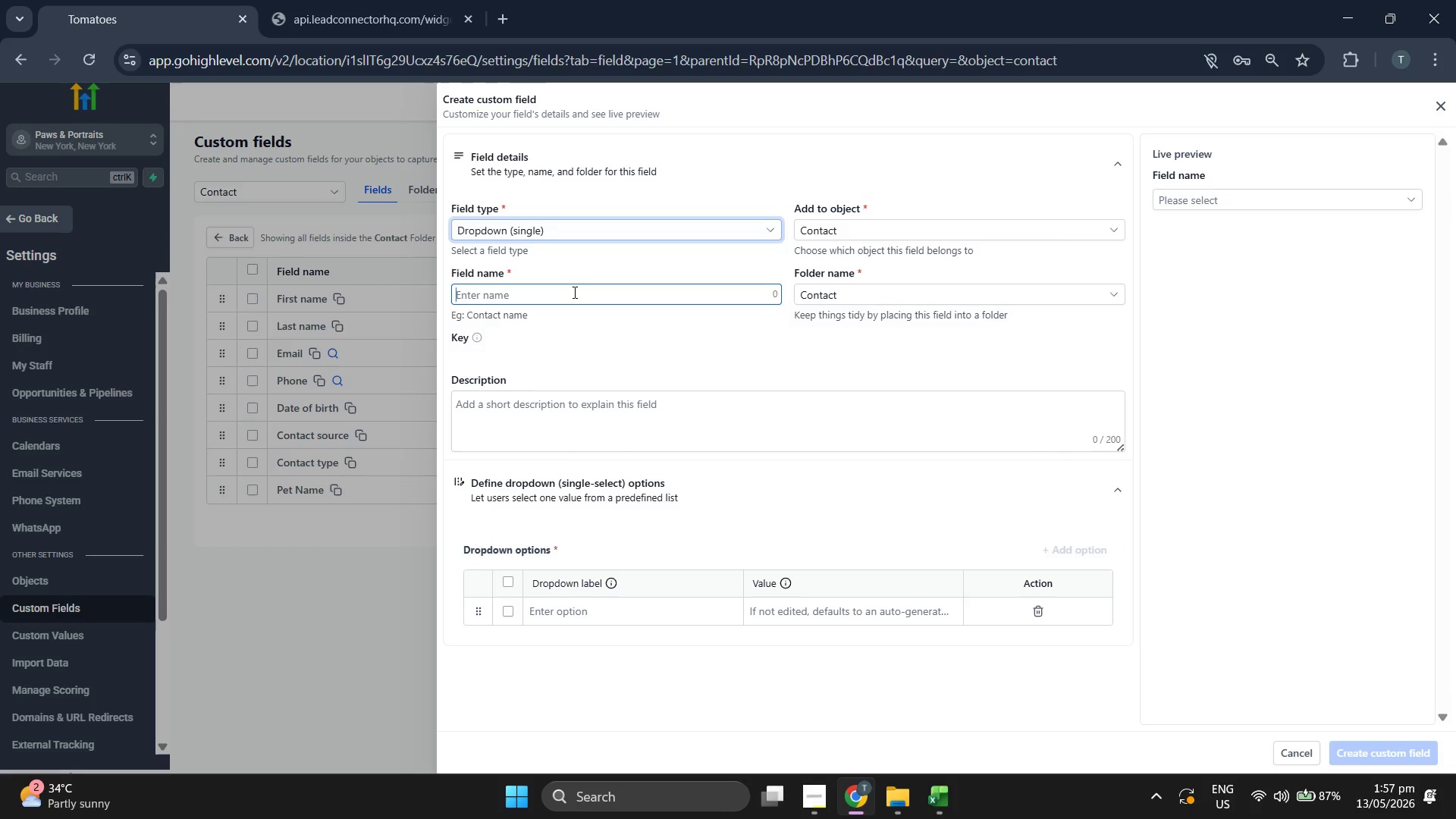 
key(Control+V)
 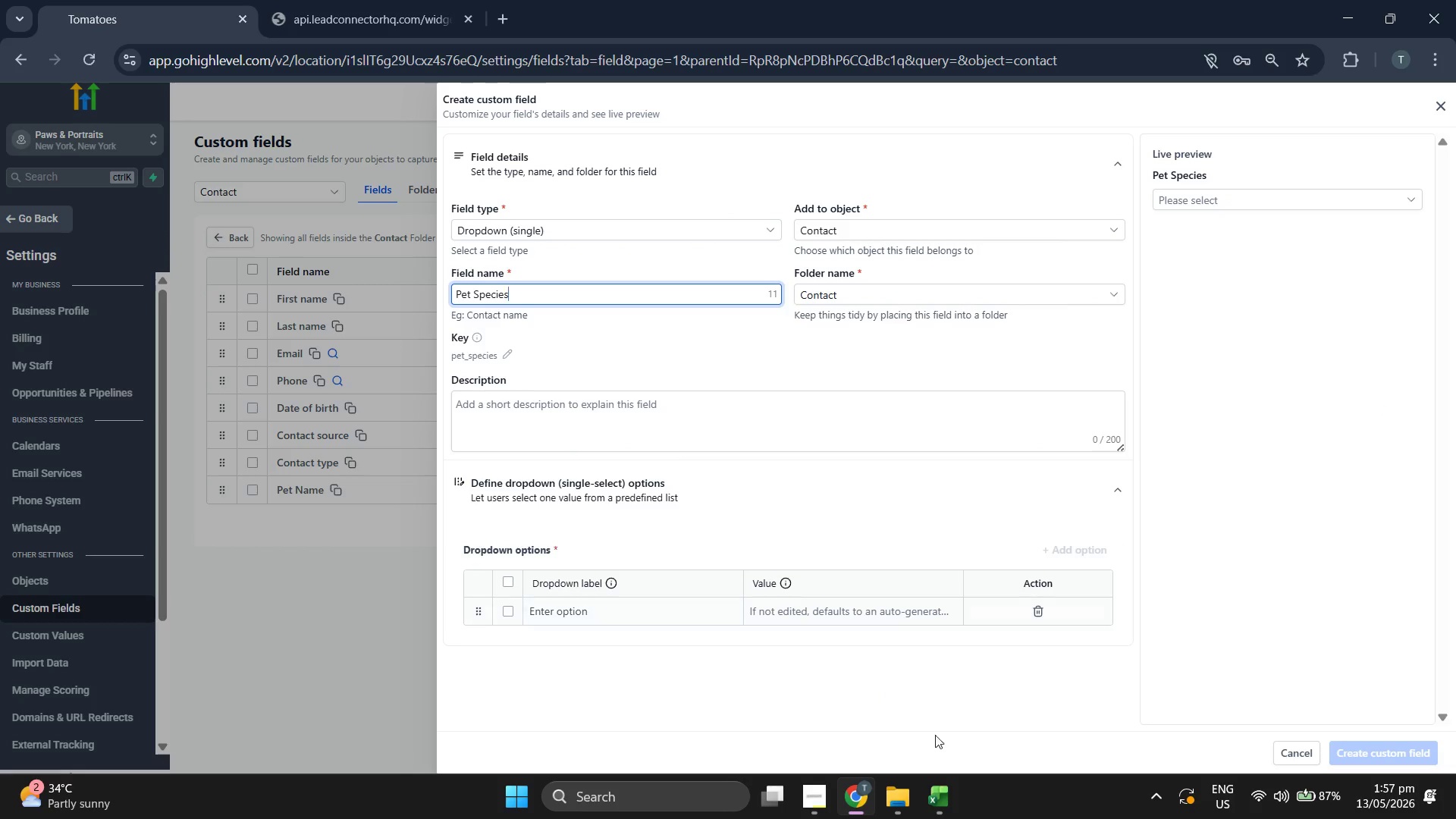 
left_click([937, 786])
 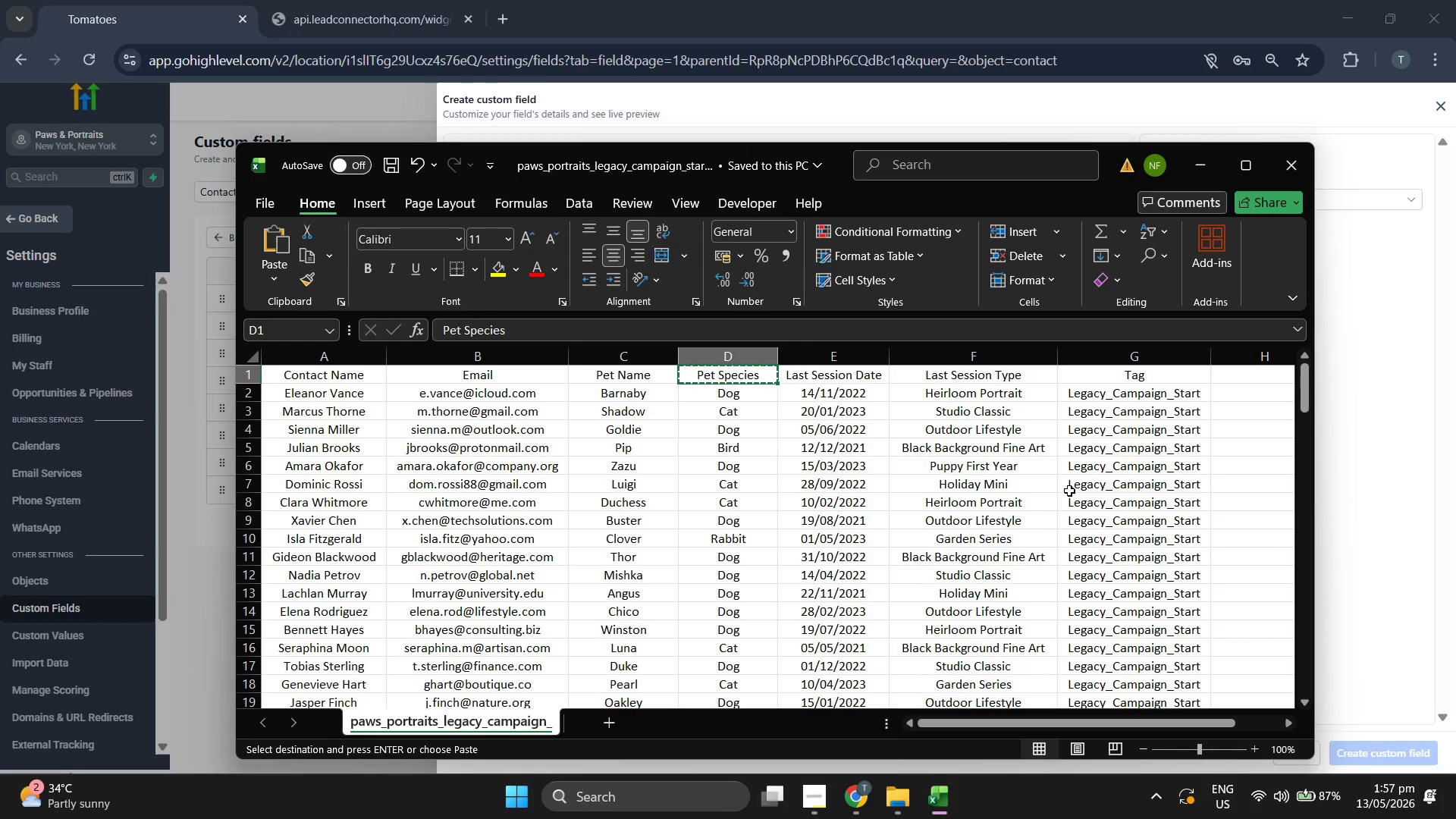 
key(ArrowDown)
 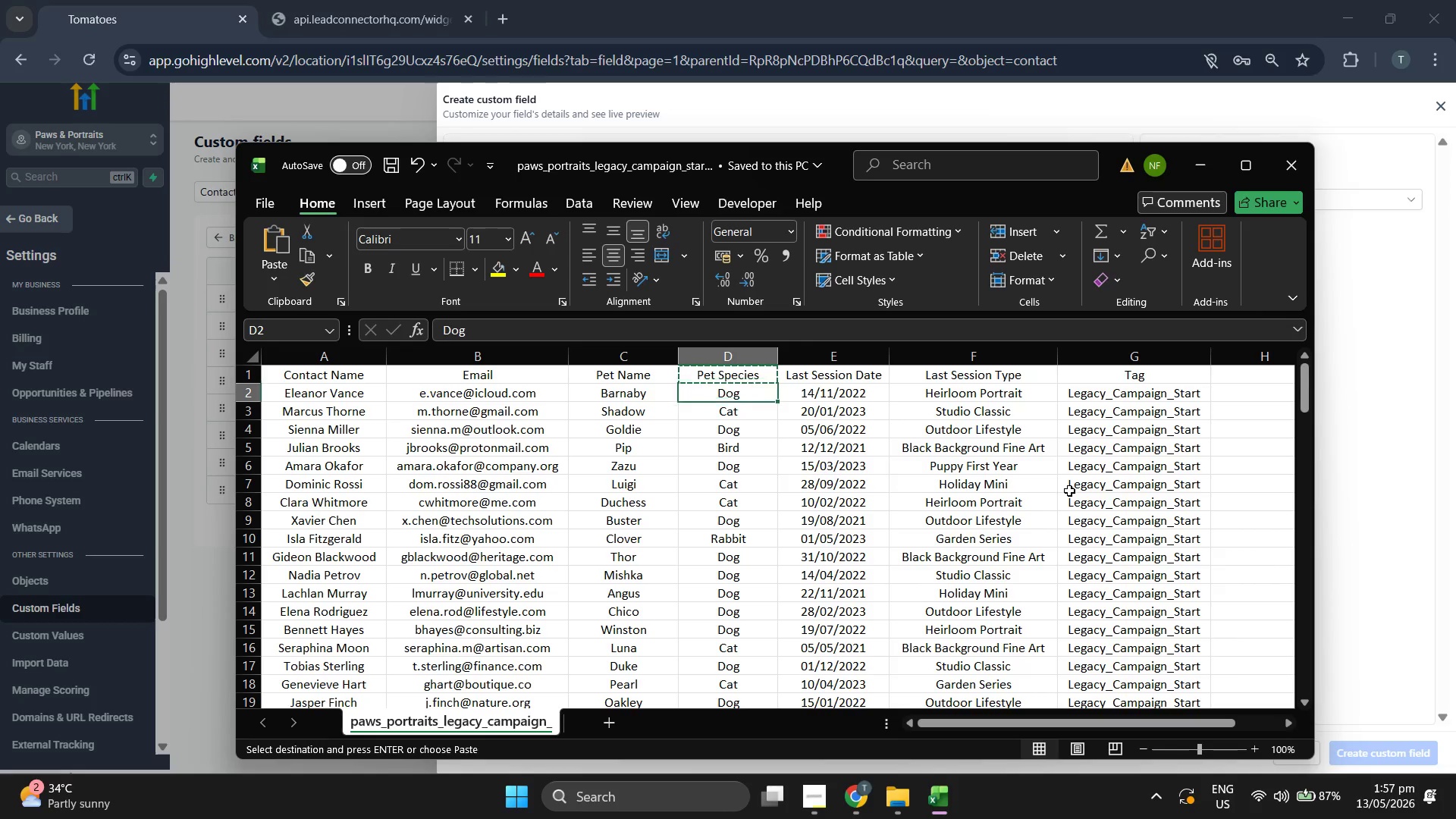 
key(Control+ControlLeft)
 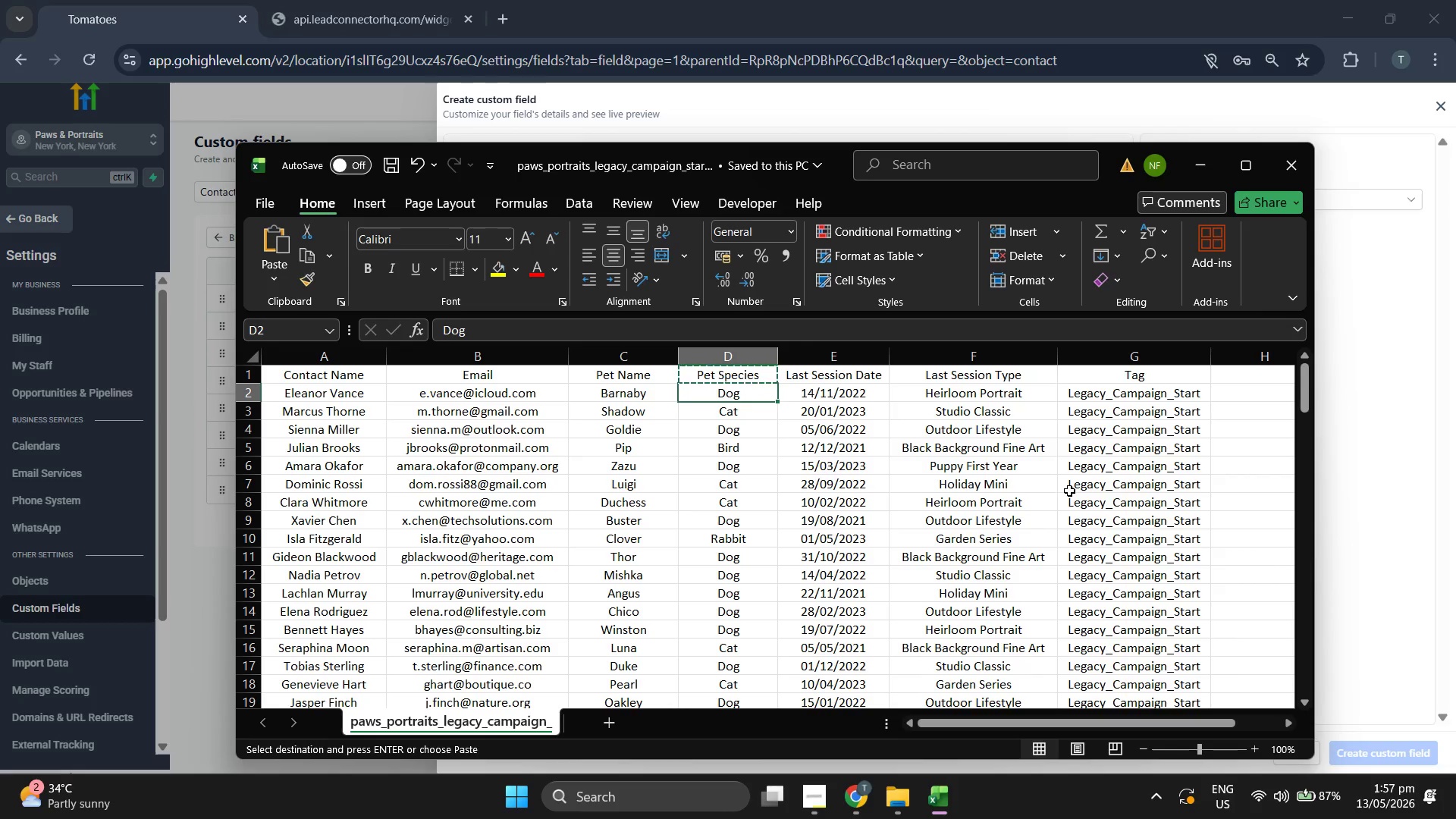 
key(Control+C)
 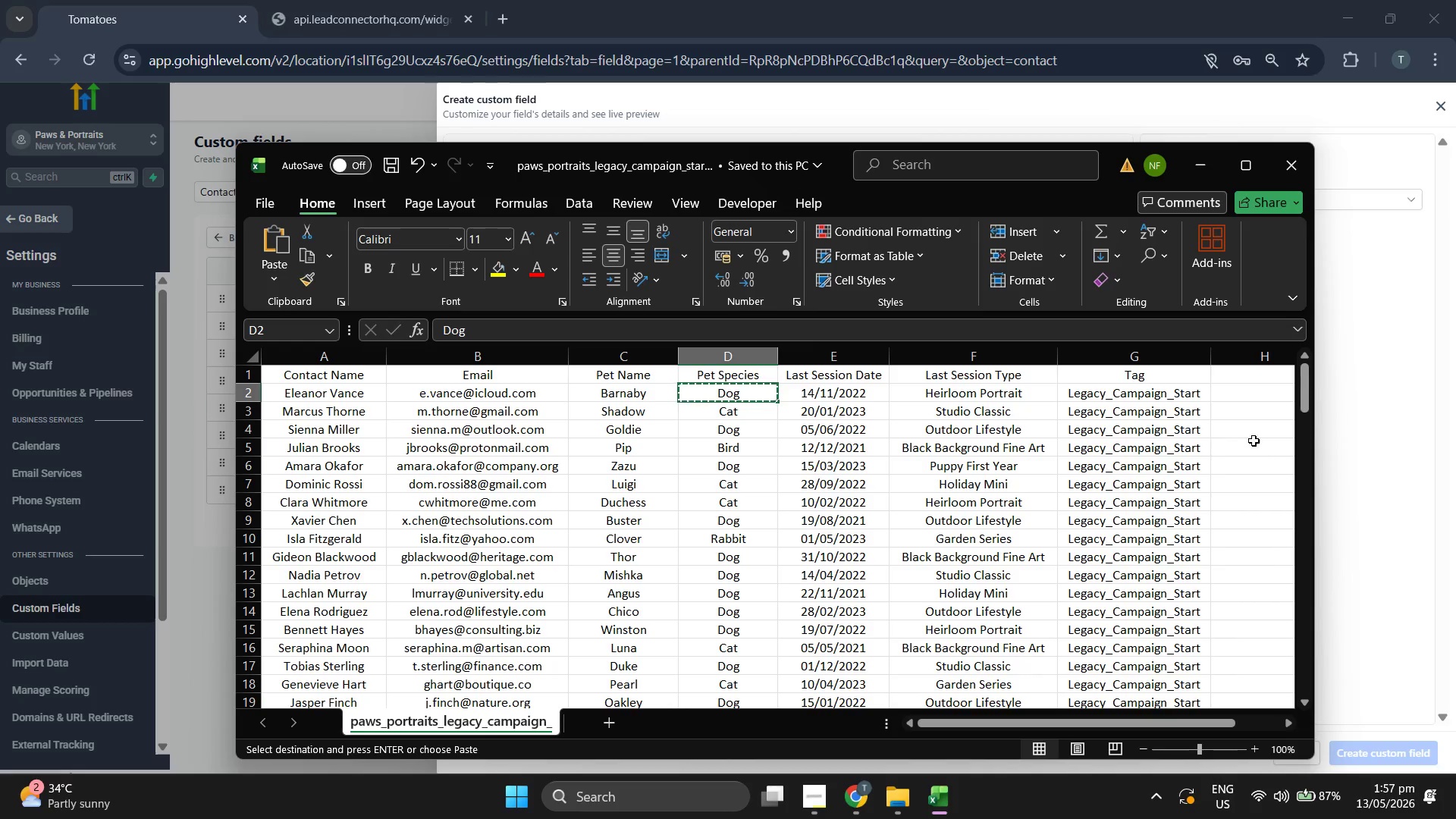 
left_click([1396, 437])
 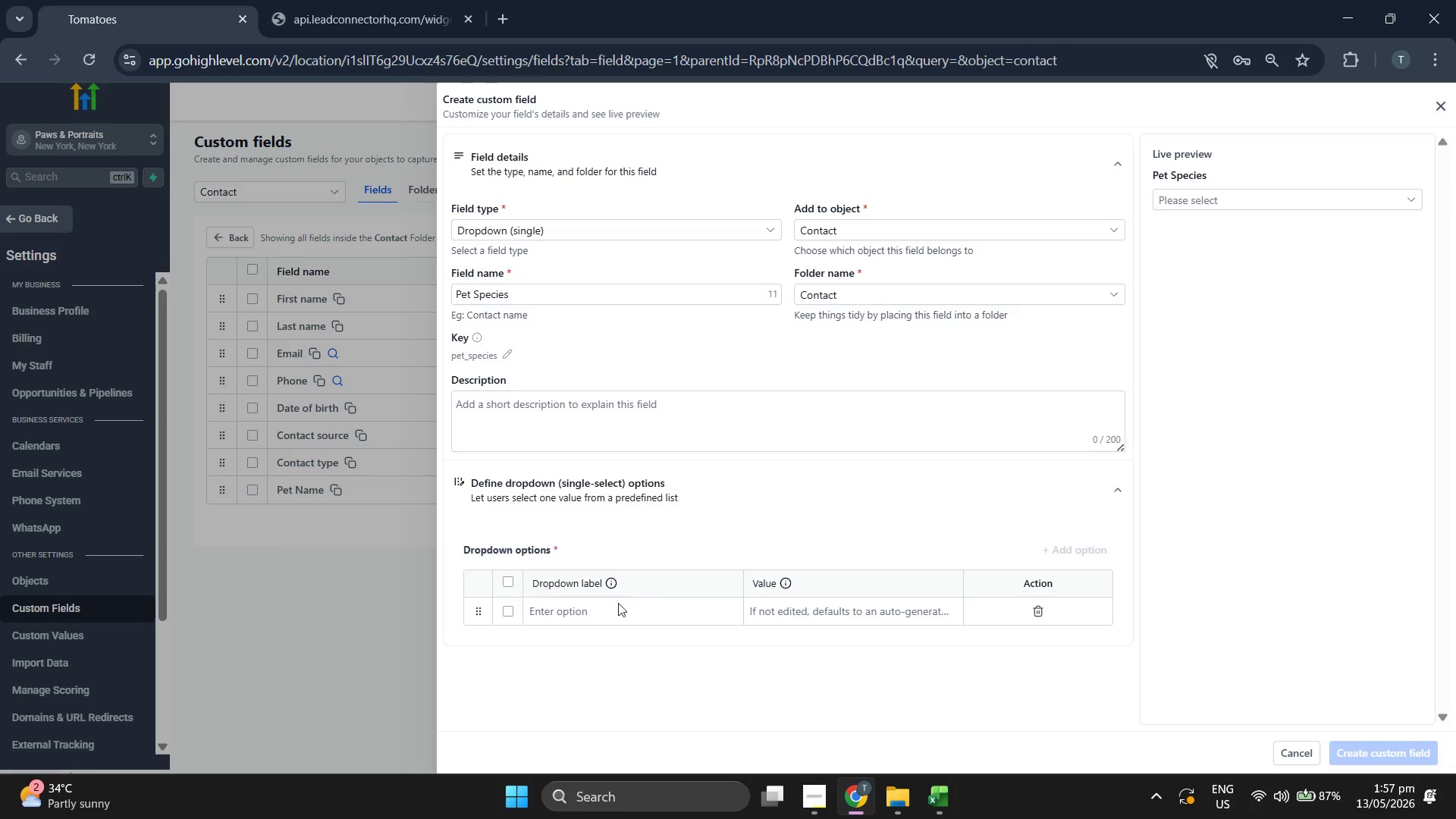 
left_click([615, 615])
 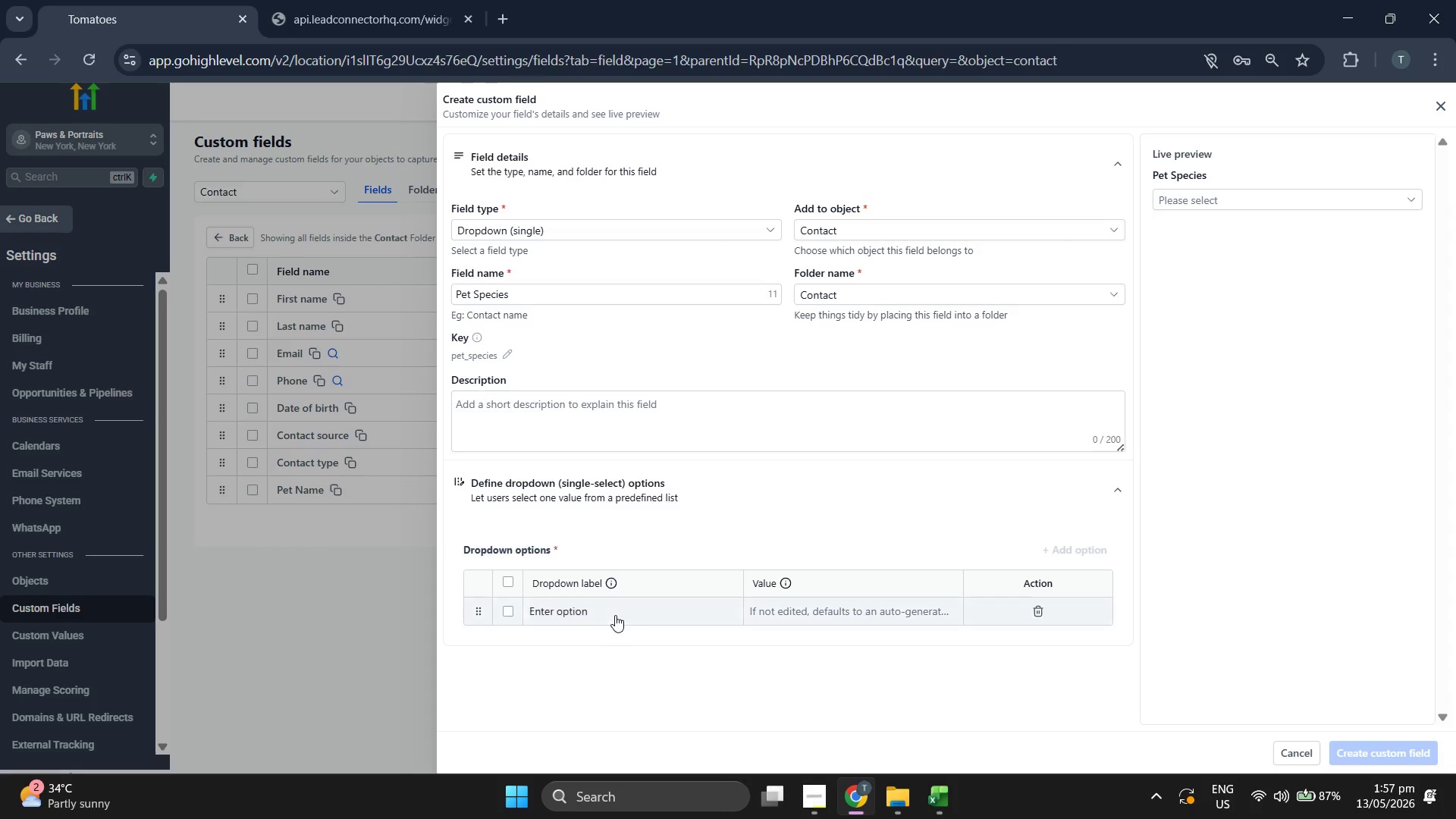 
key(Control+ControlLeft)
 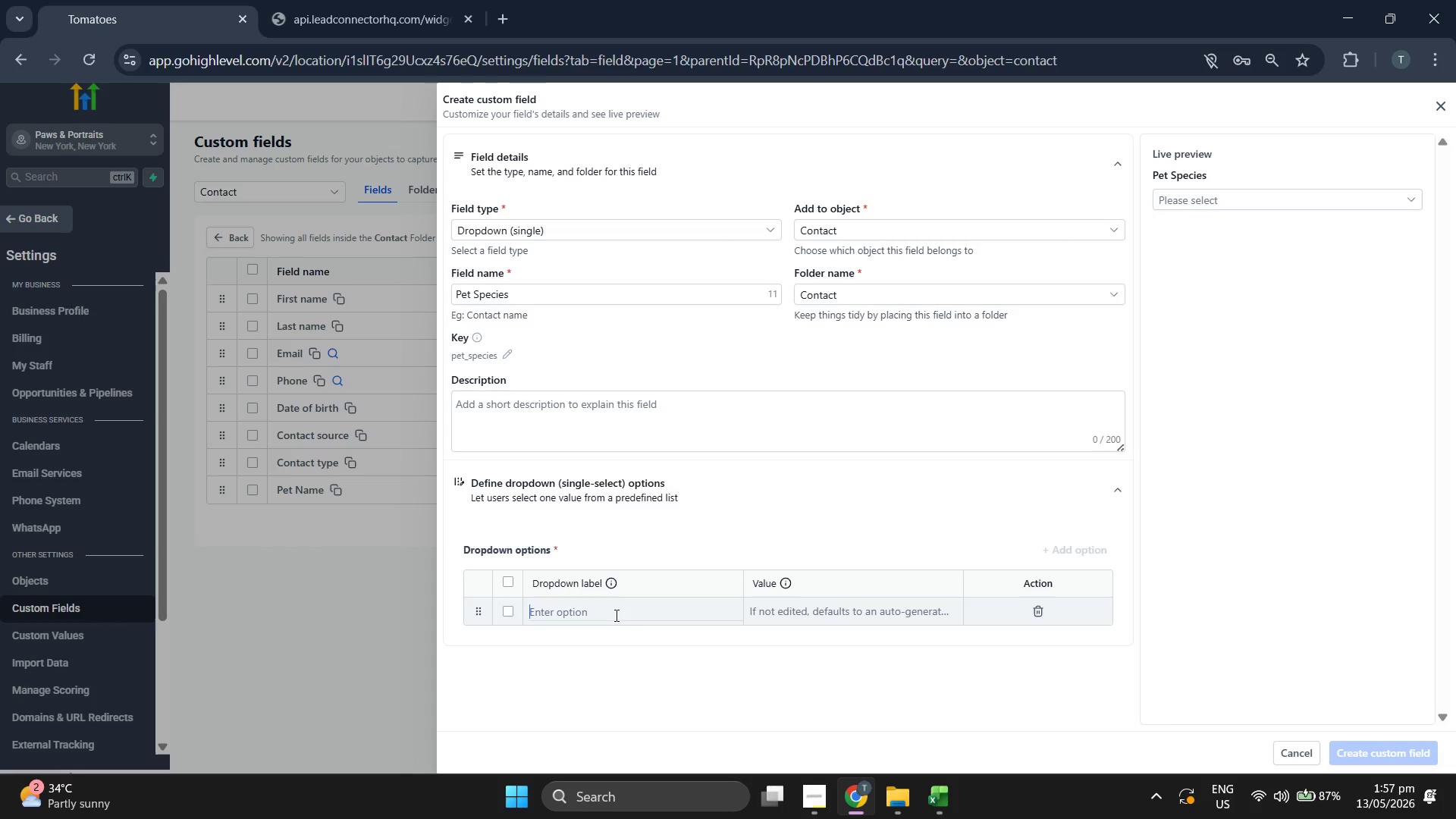 
key(Control+V)
 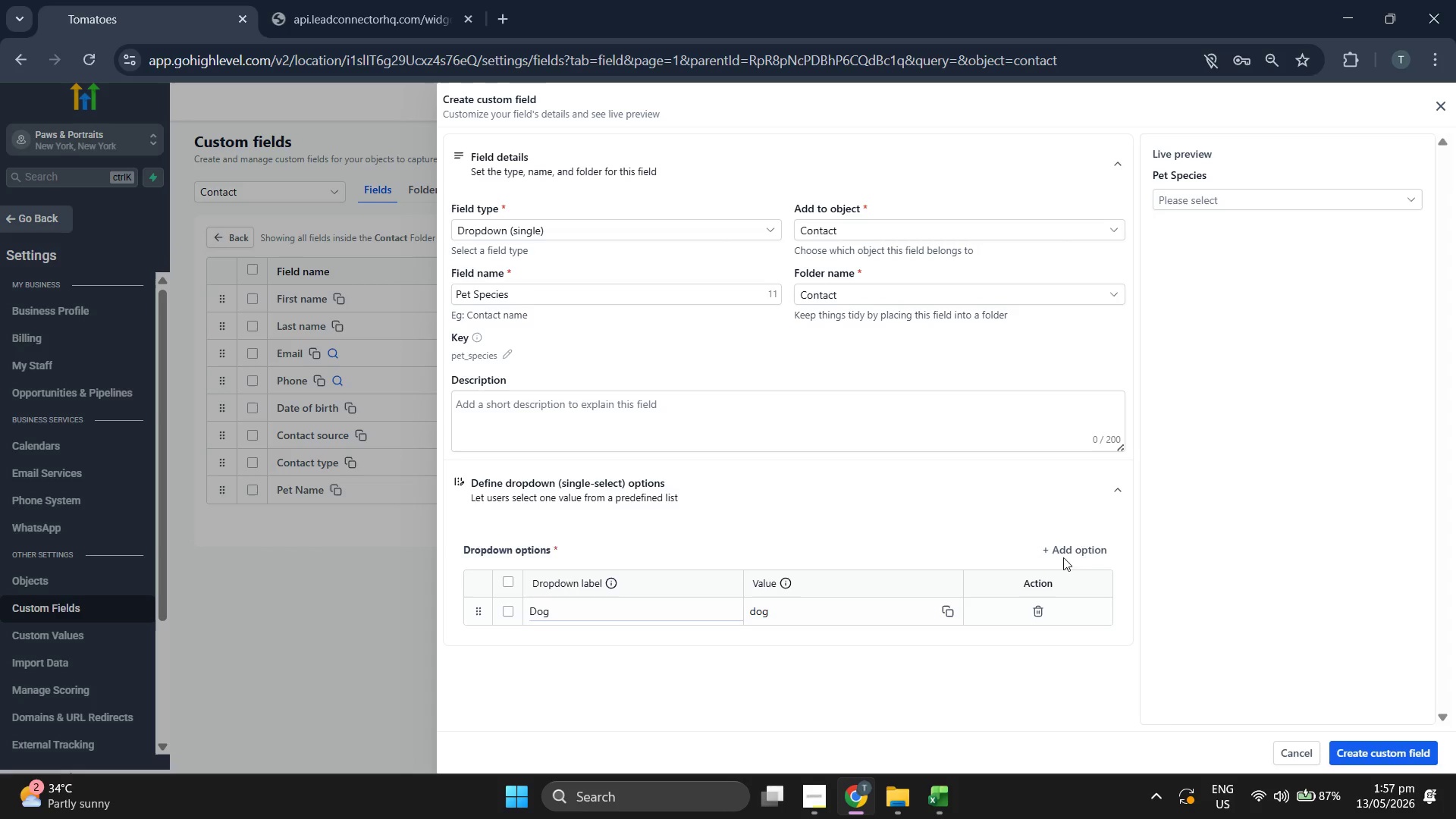 
left_click([1084, 549])
 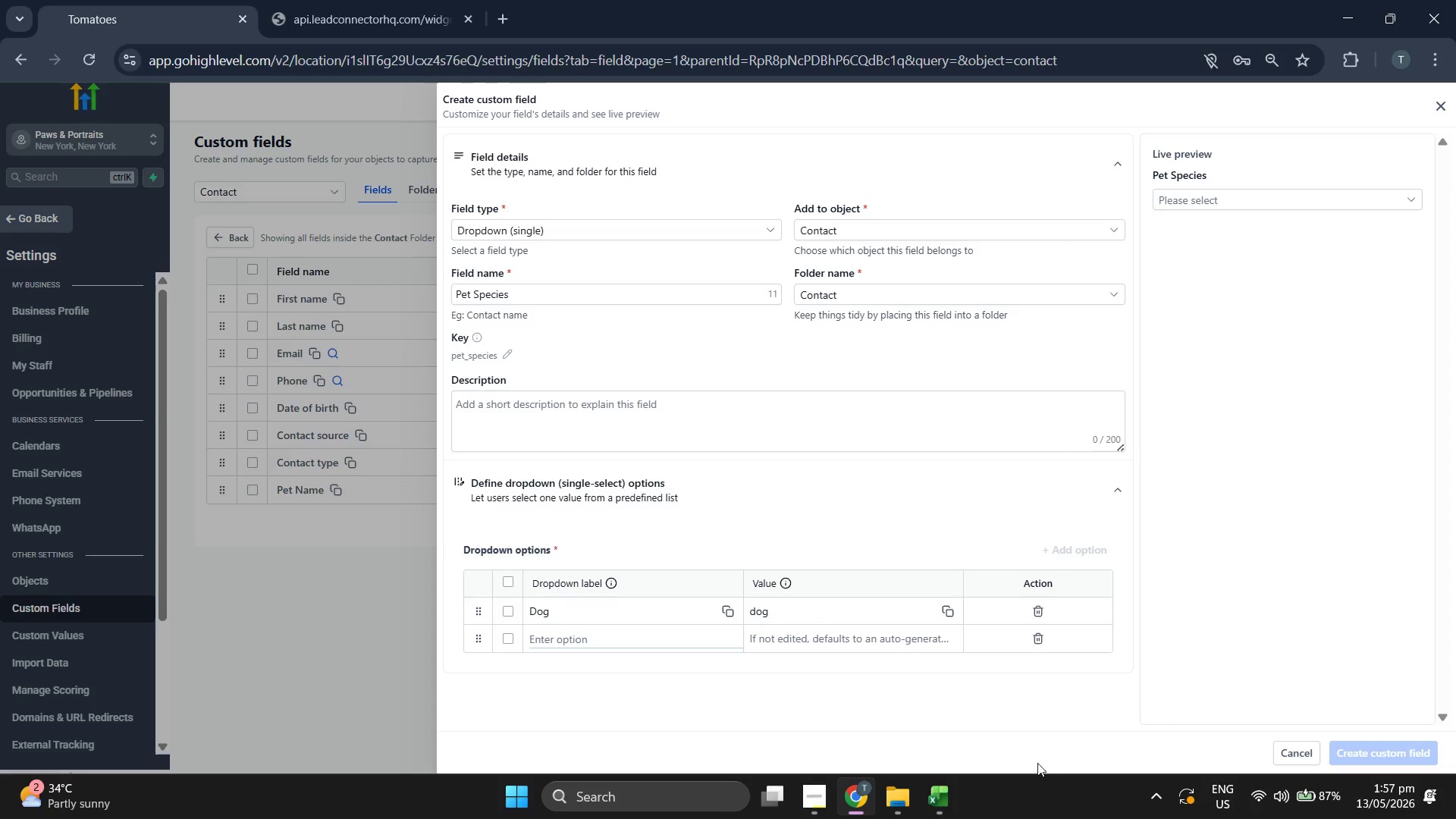 
left_click([944, 804])
 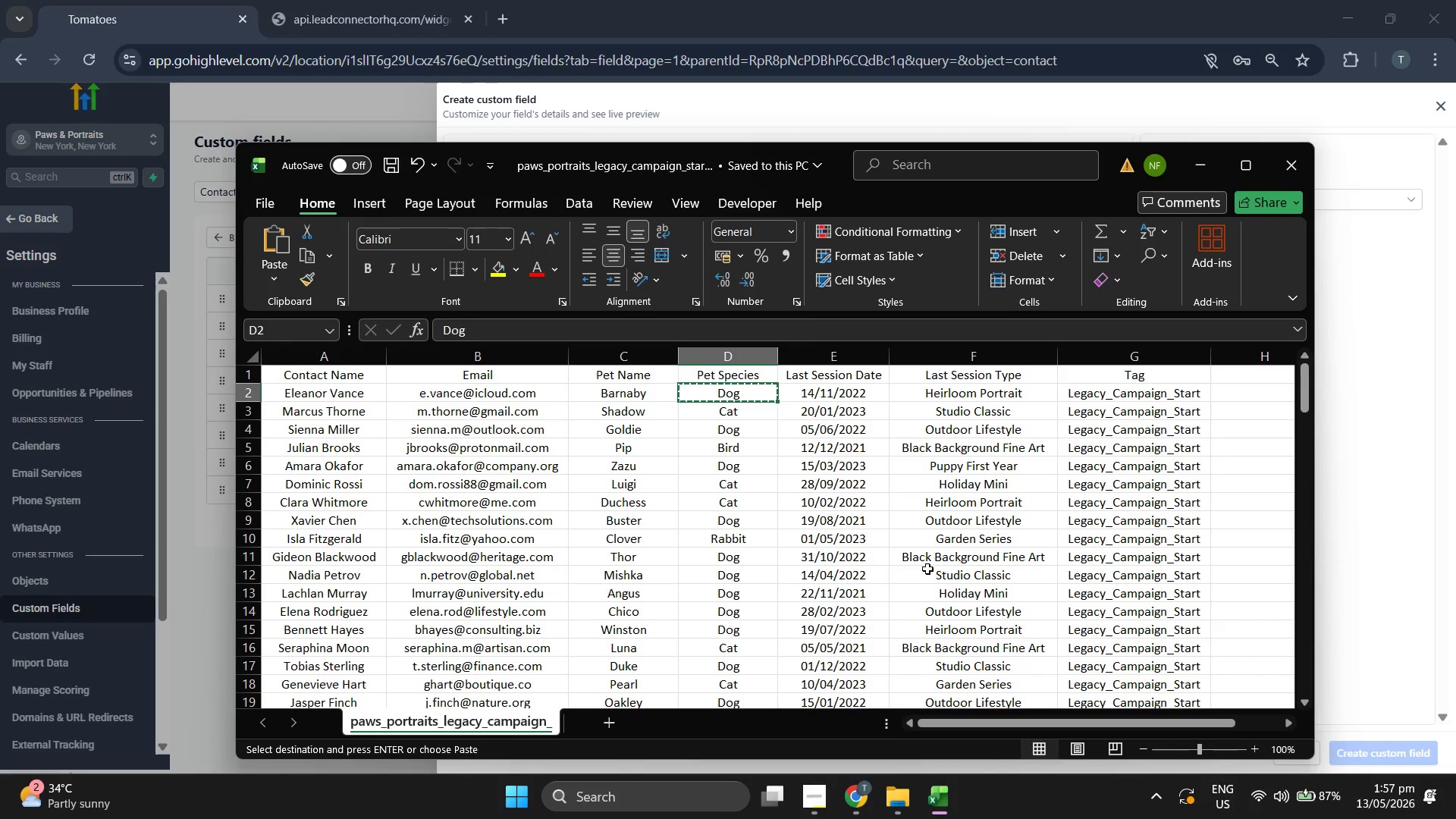 
key(ArrowDown)
 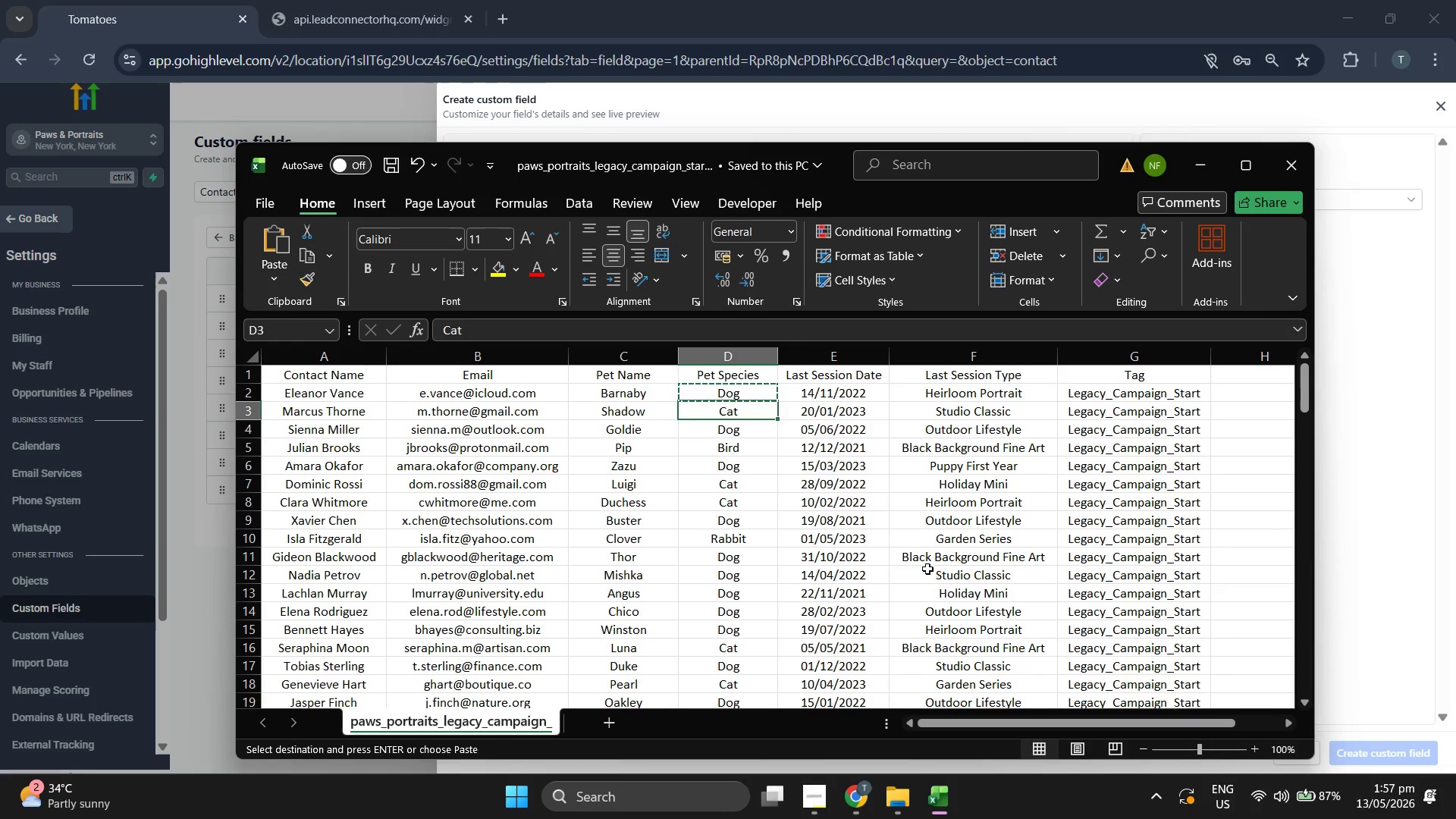 
key(Control+ControlLeft)
 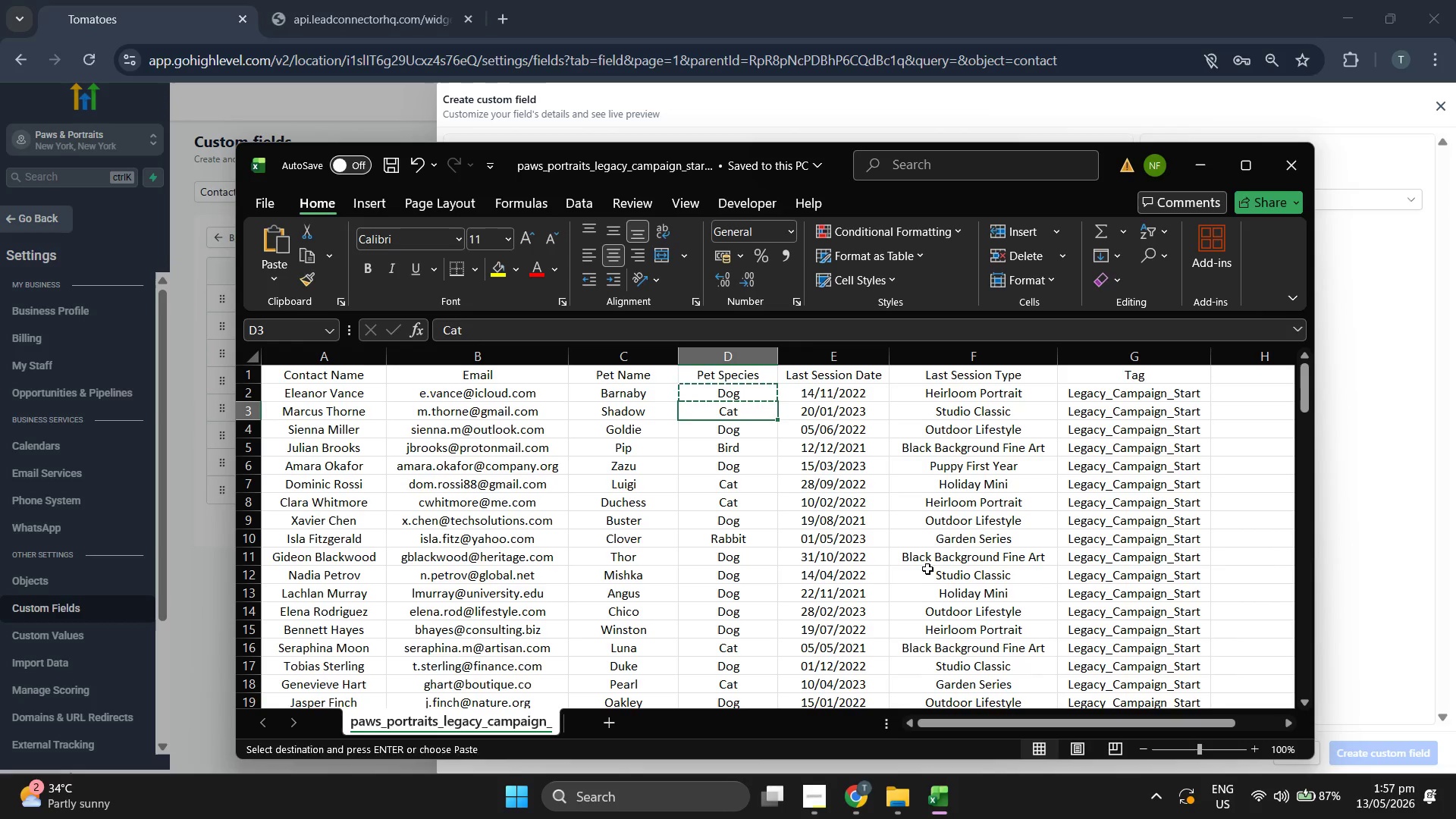 
key(Control+C)
 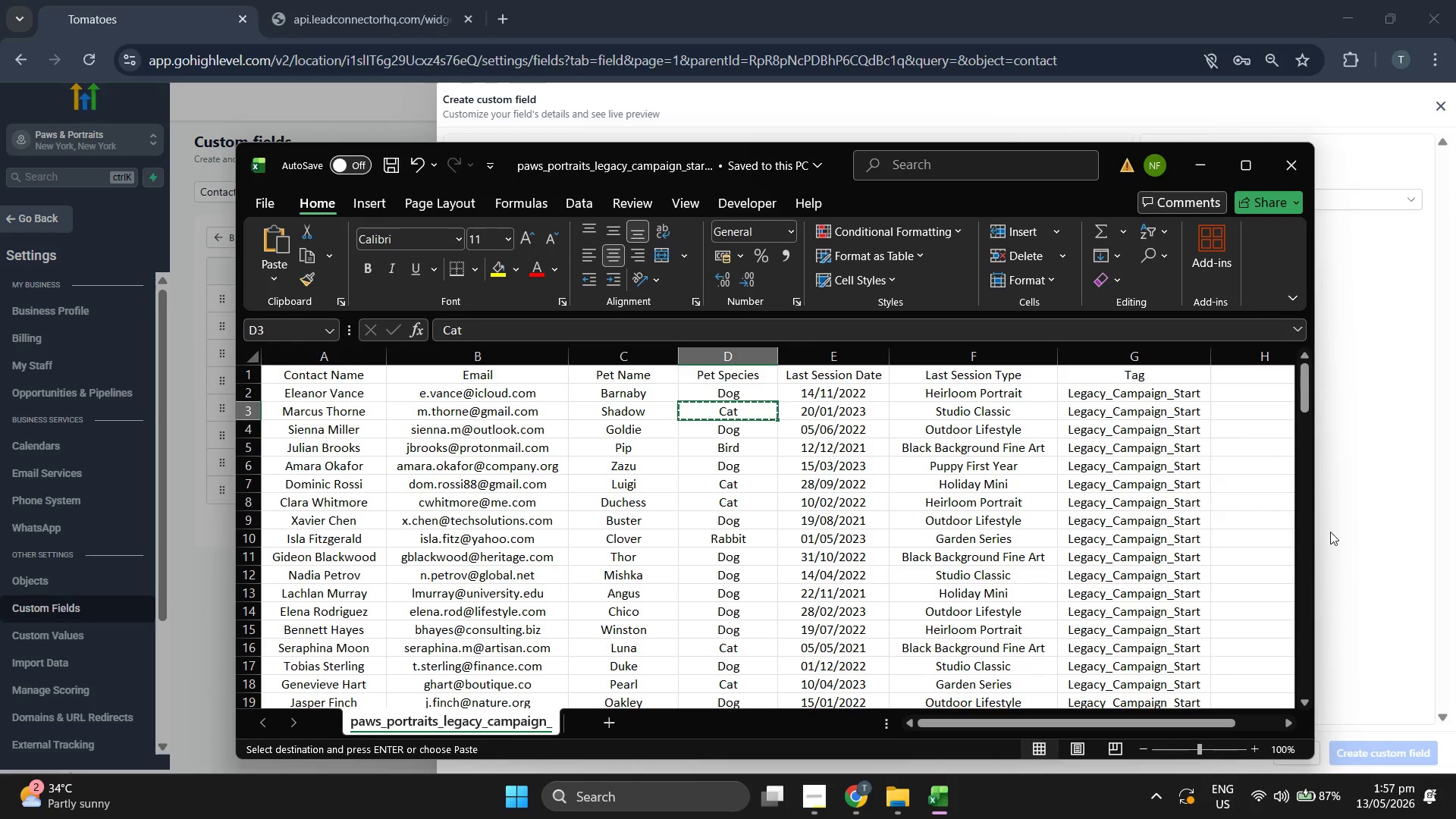 
left_click([1357, 522])
 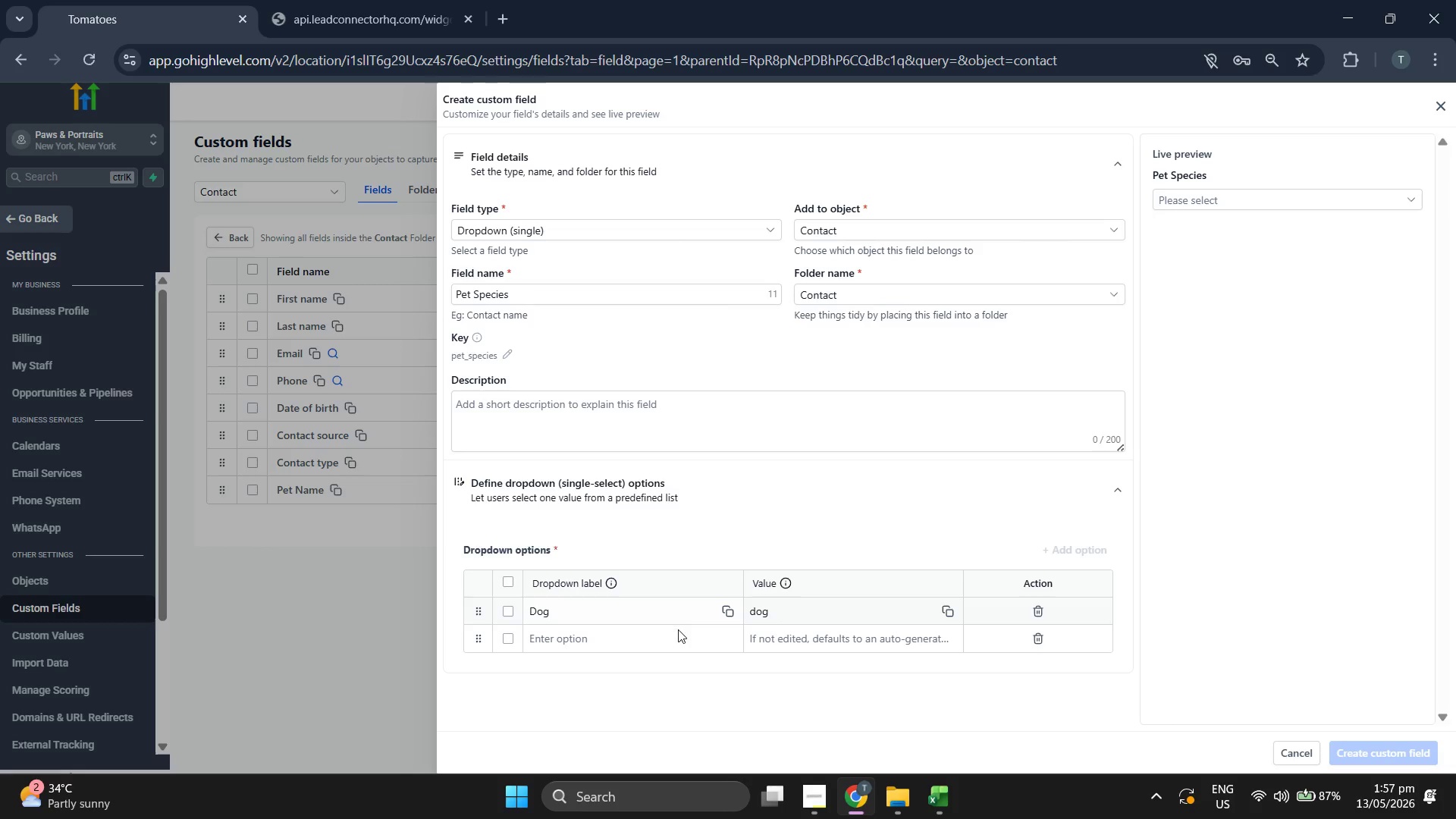 
left_click([664, 637])
 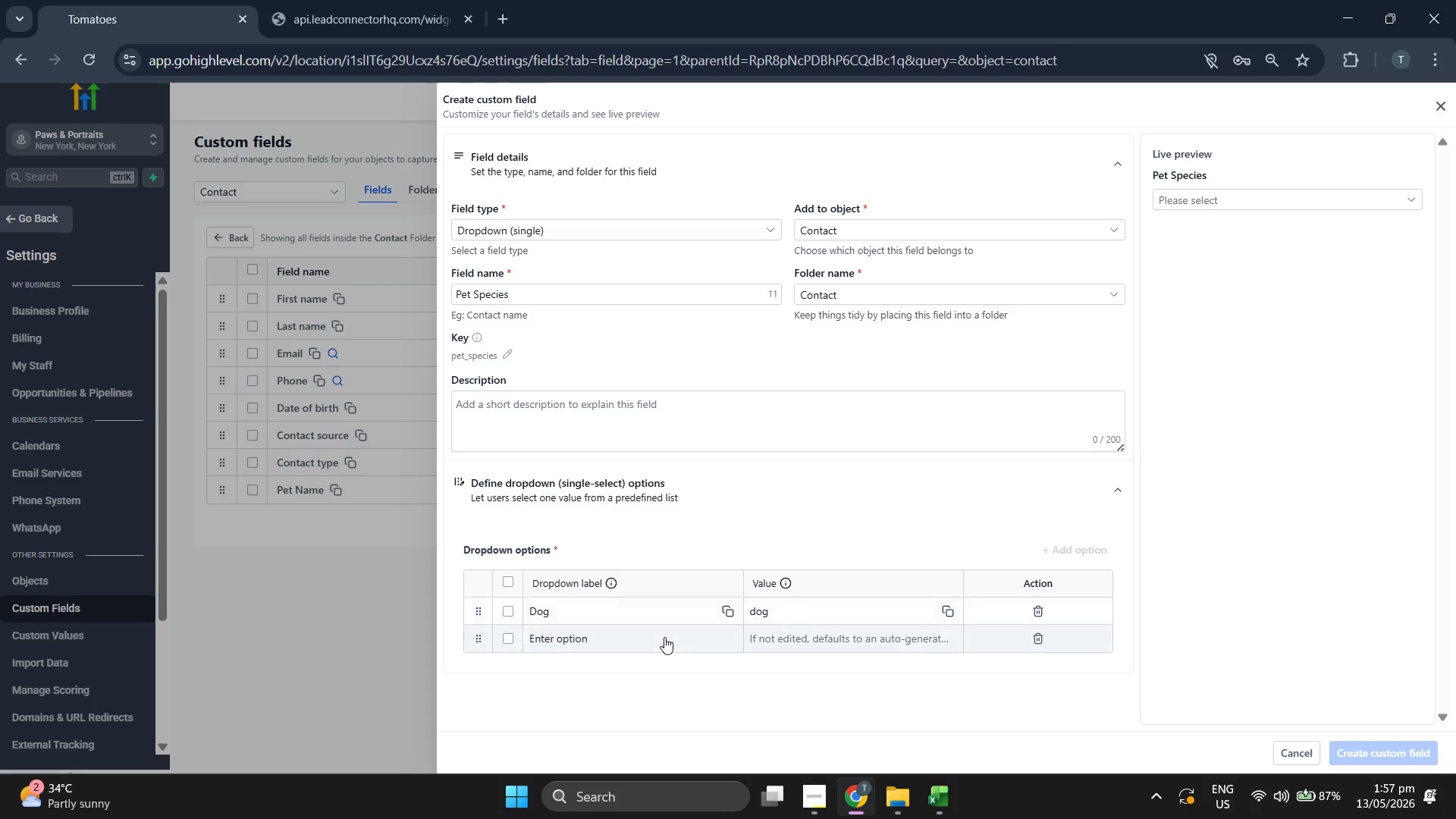 
key(Control+V)
 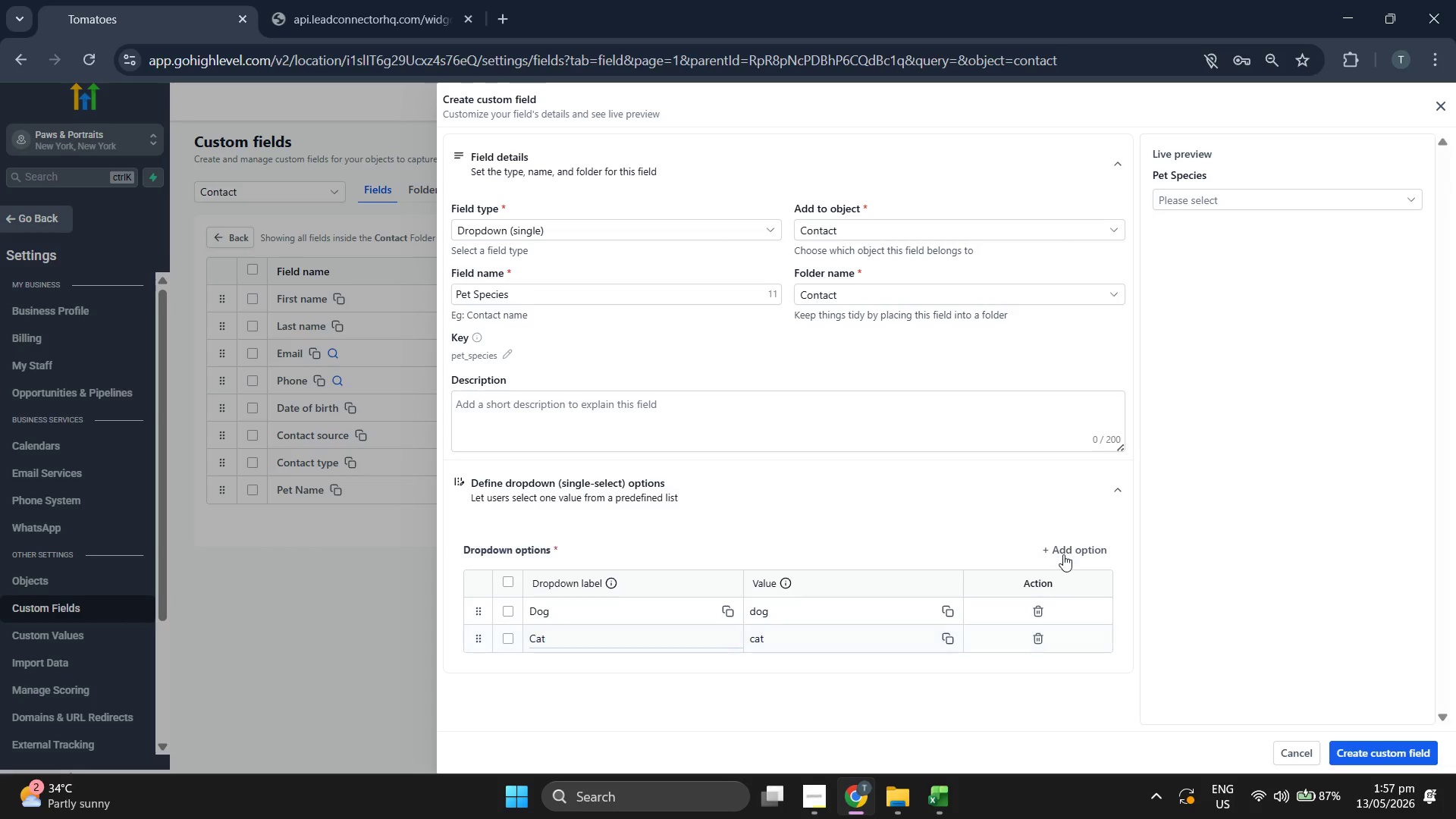 
left_click([1067, 554])
 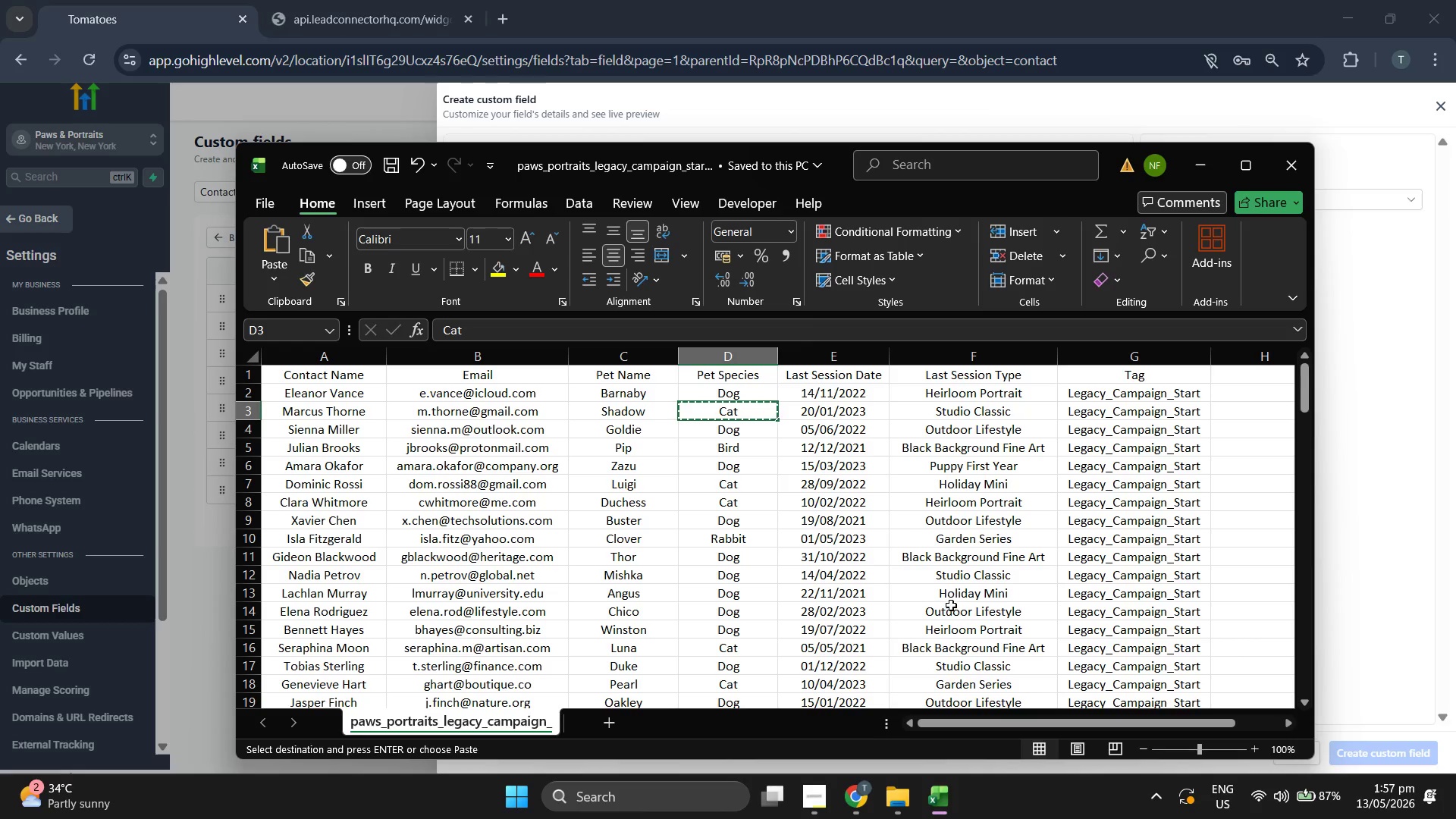 
key(ArrowDown)
 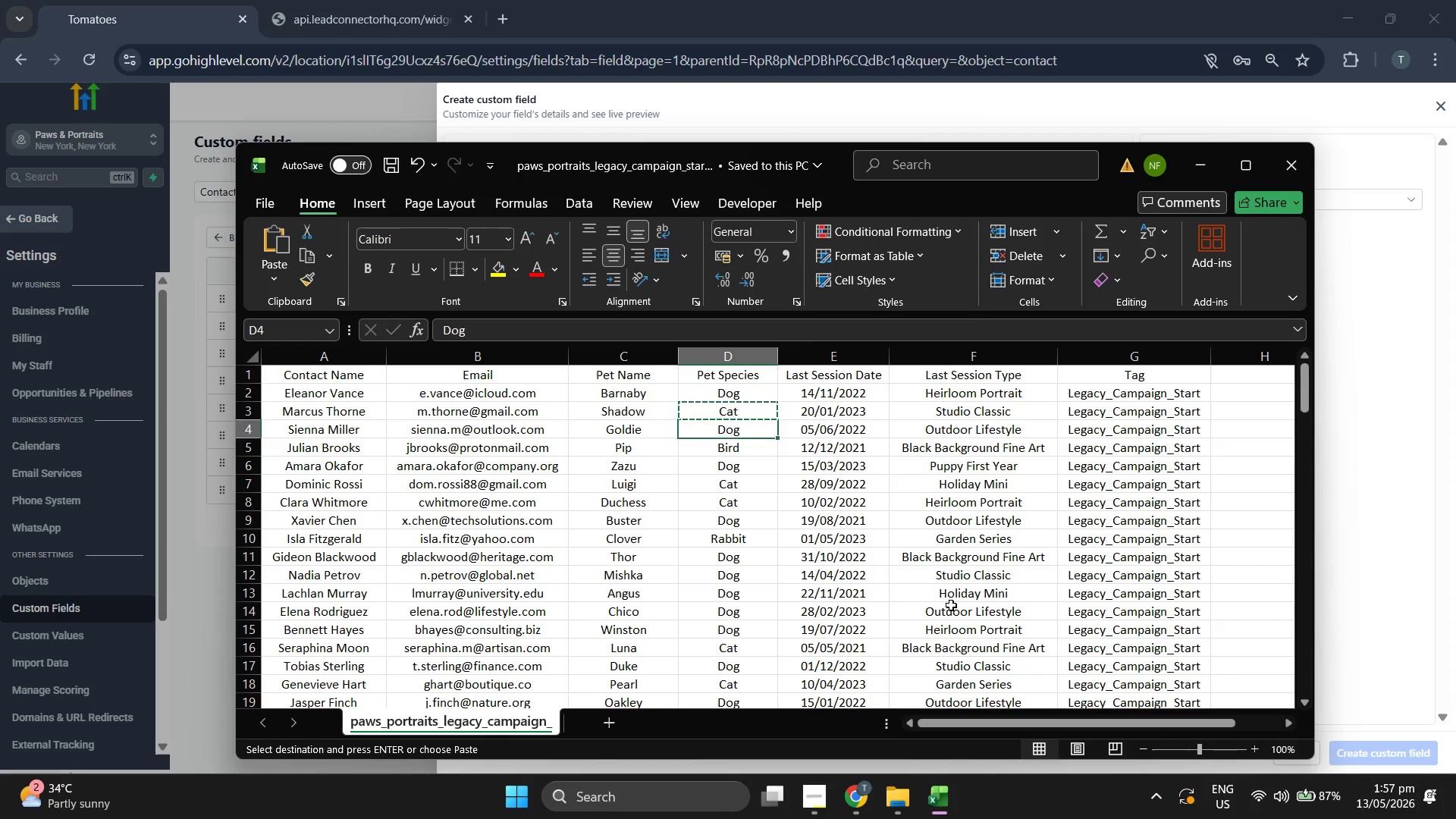 
key(ArrowDown)
 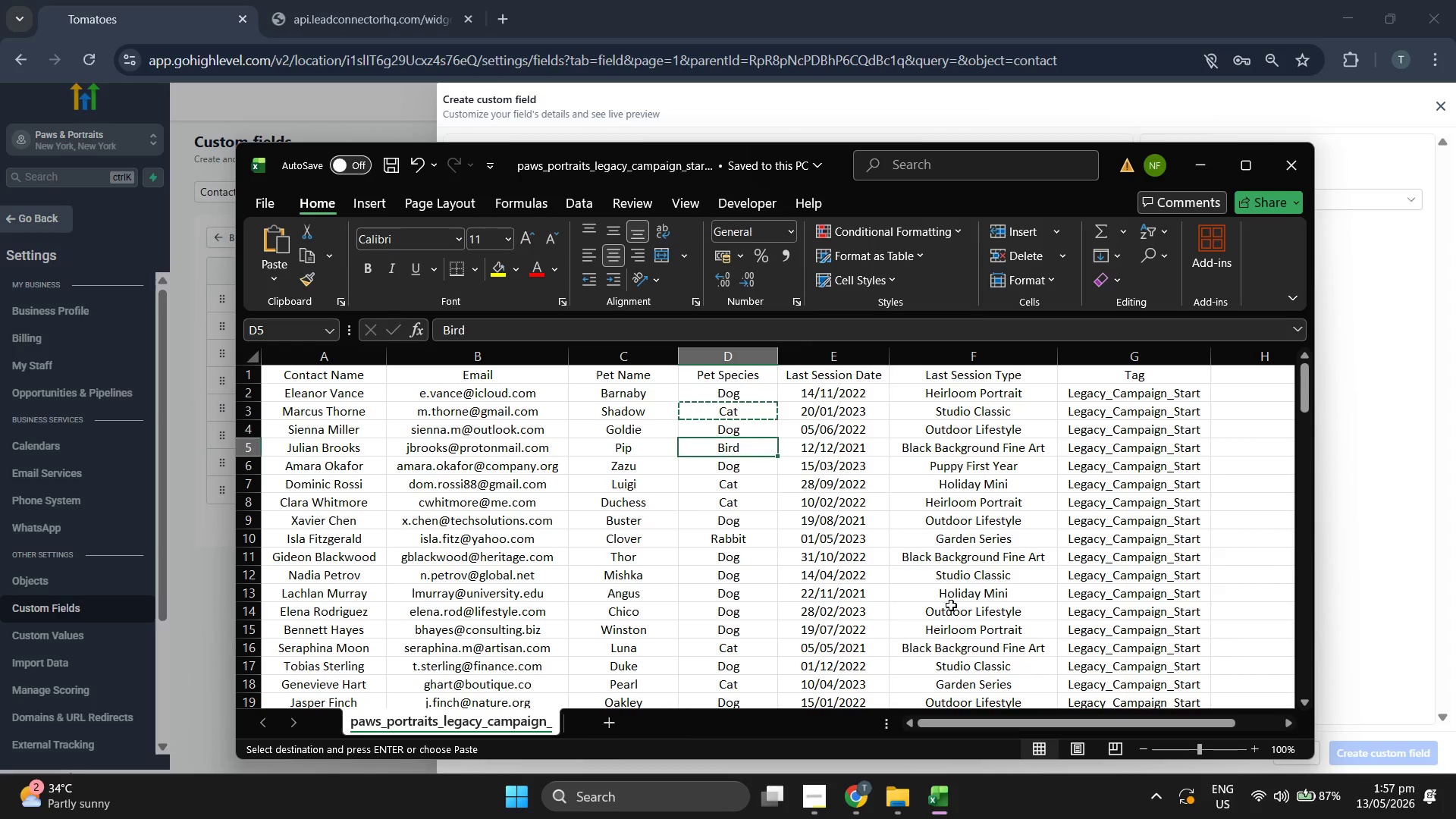 
key(Control+C)
 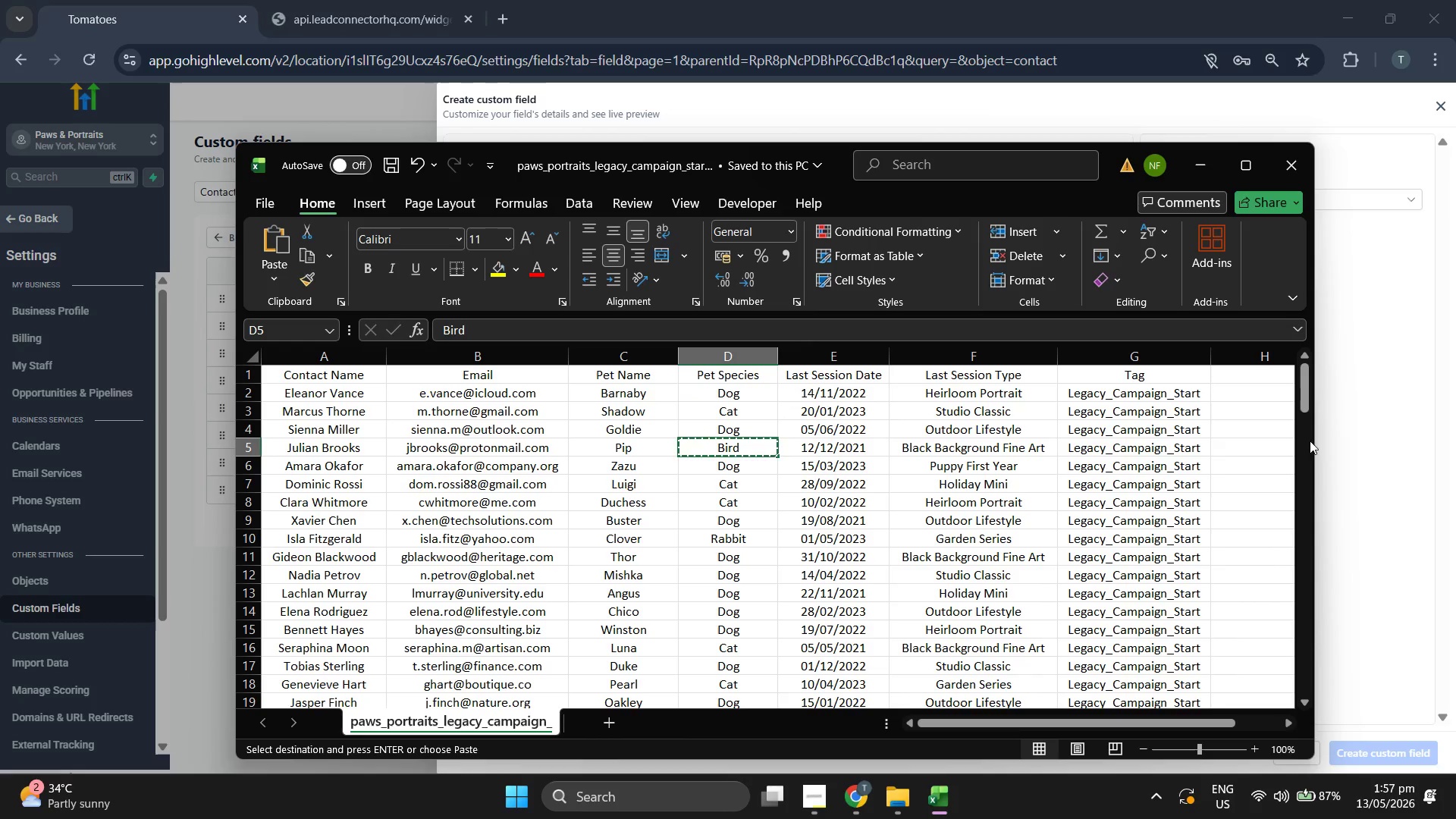 
left_click([1370, 417])
 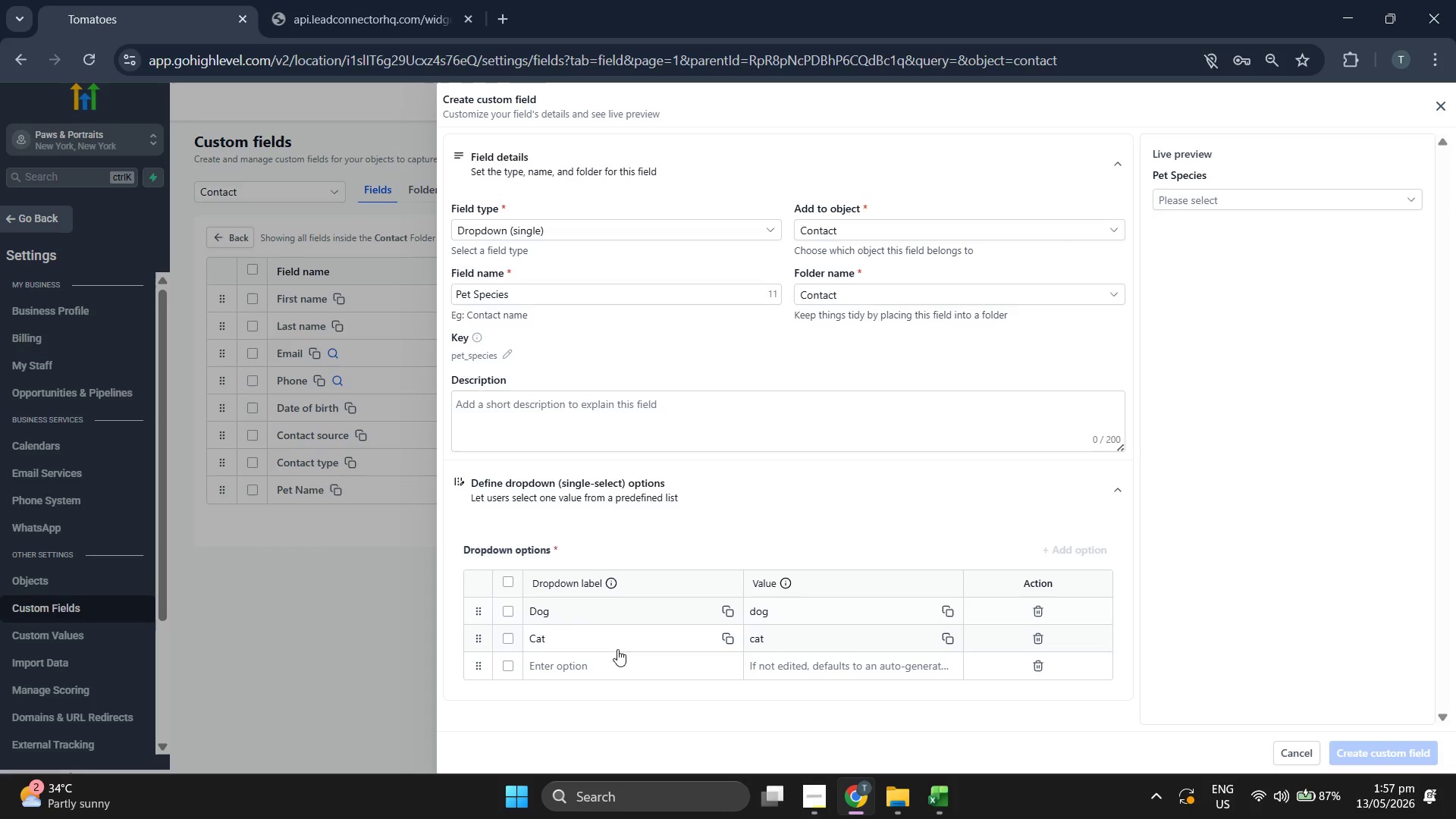 
left_click([606, 664])
 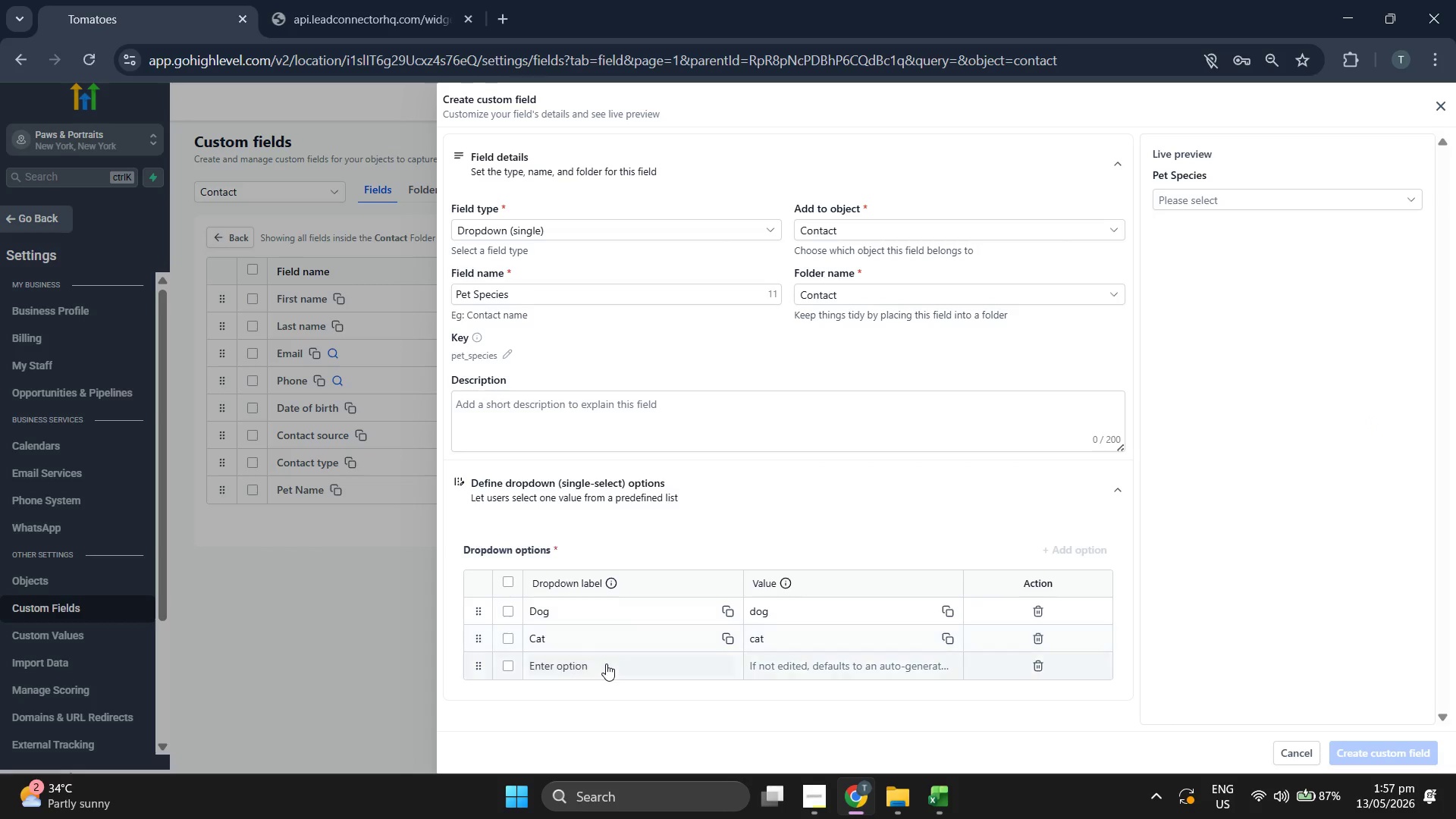 
key(Control+V)
 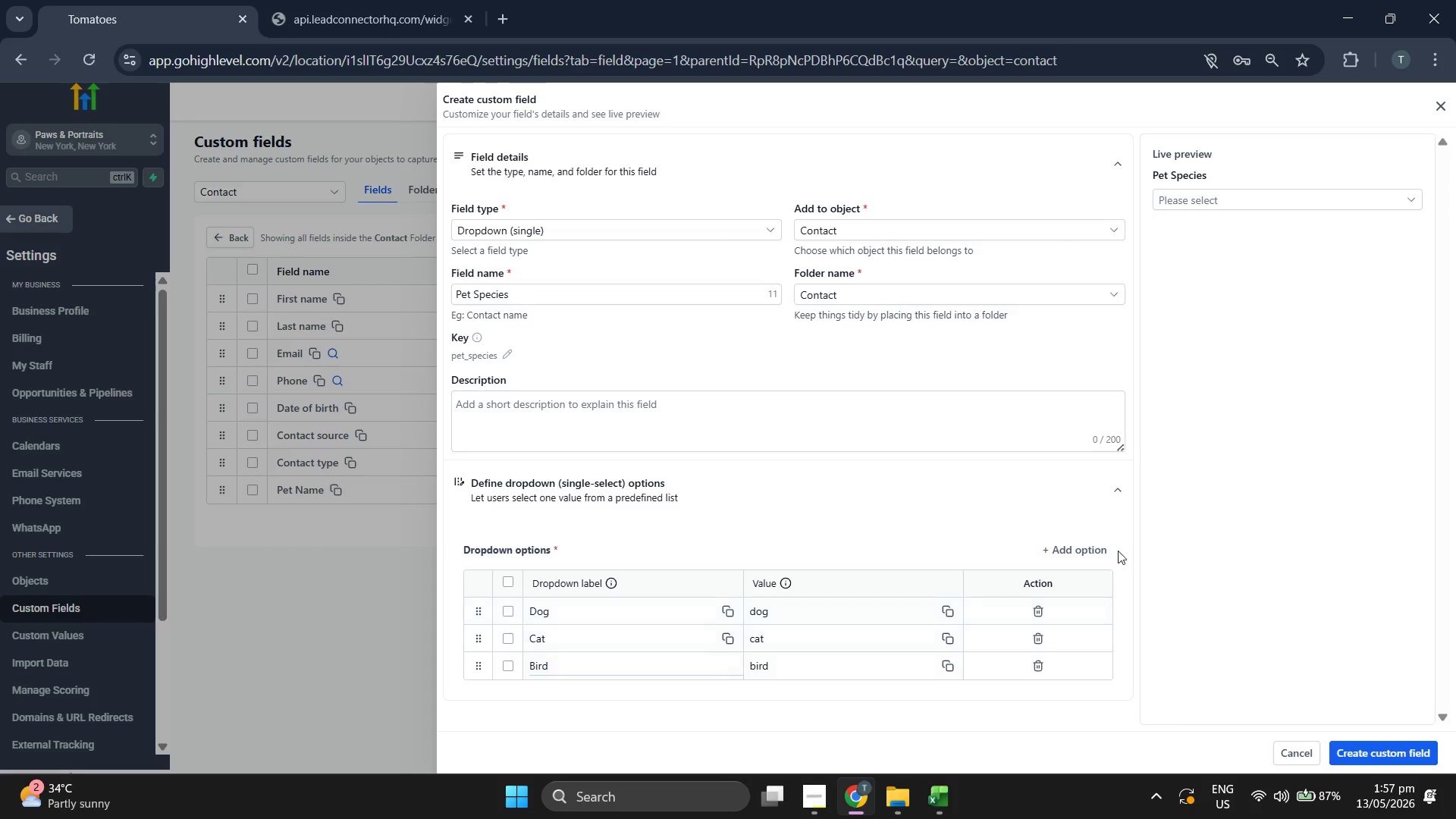 
left_click([1099, 551])
 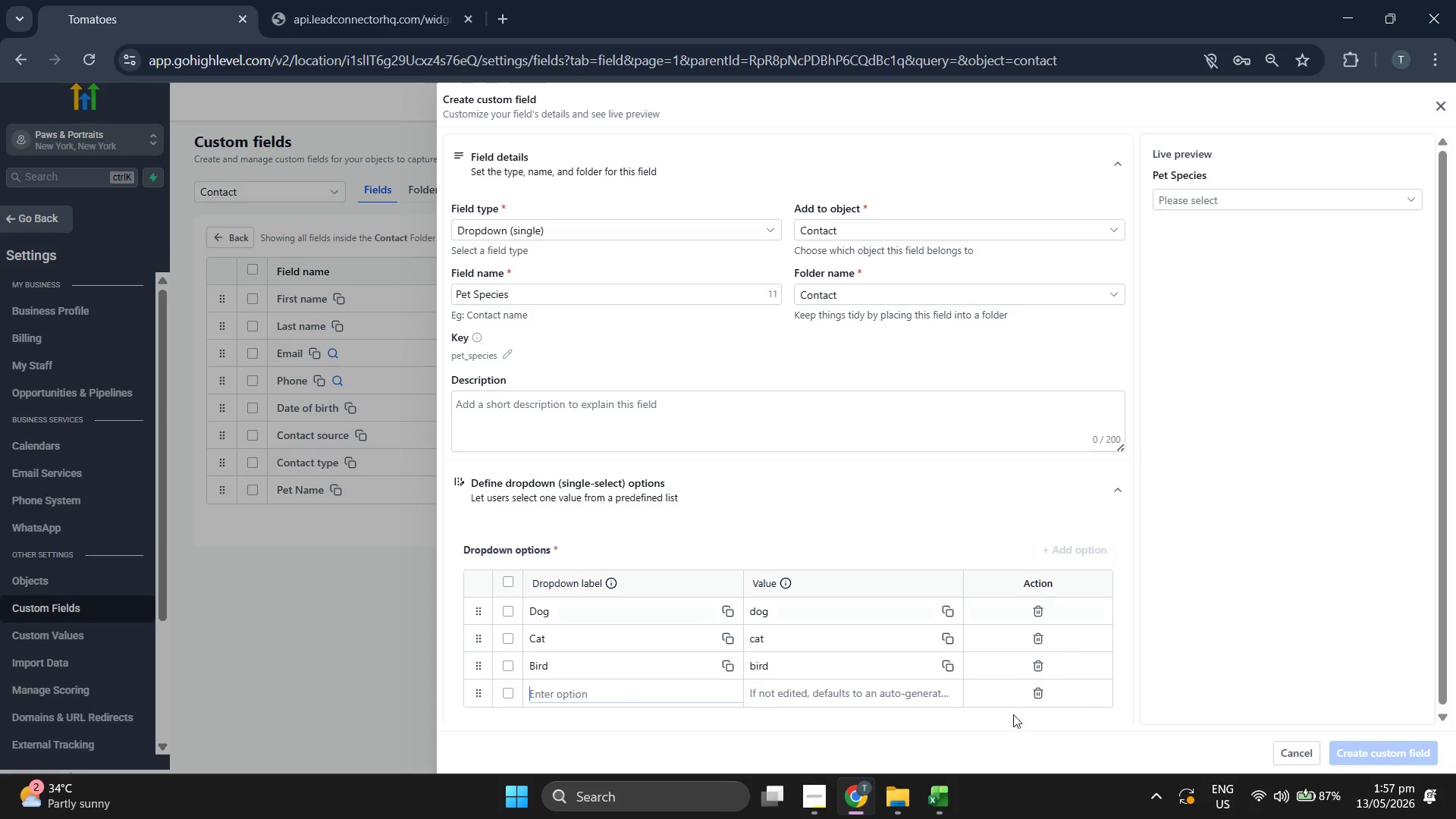 
left_click([949, 793])
 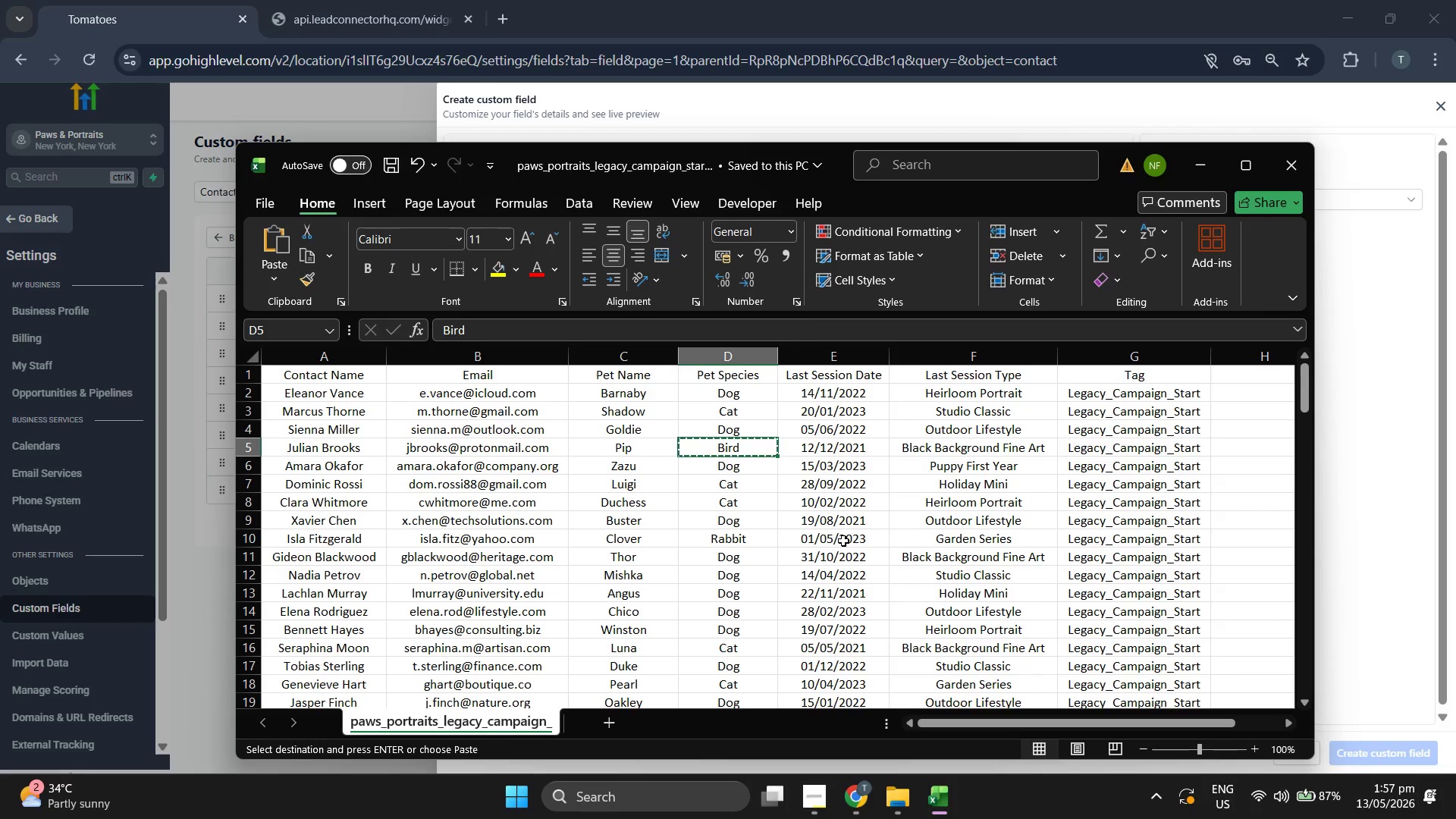 
key(ArrowDown)
 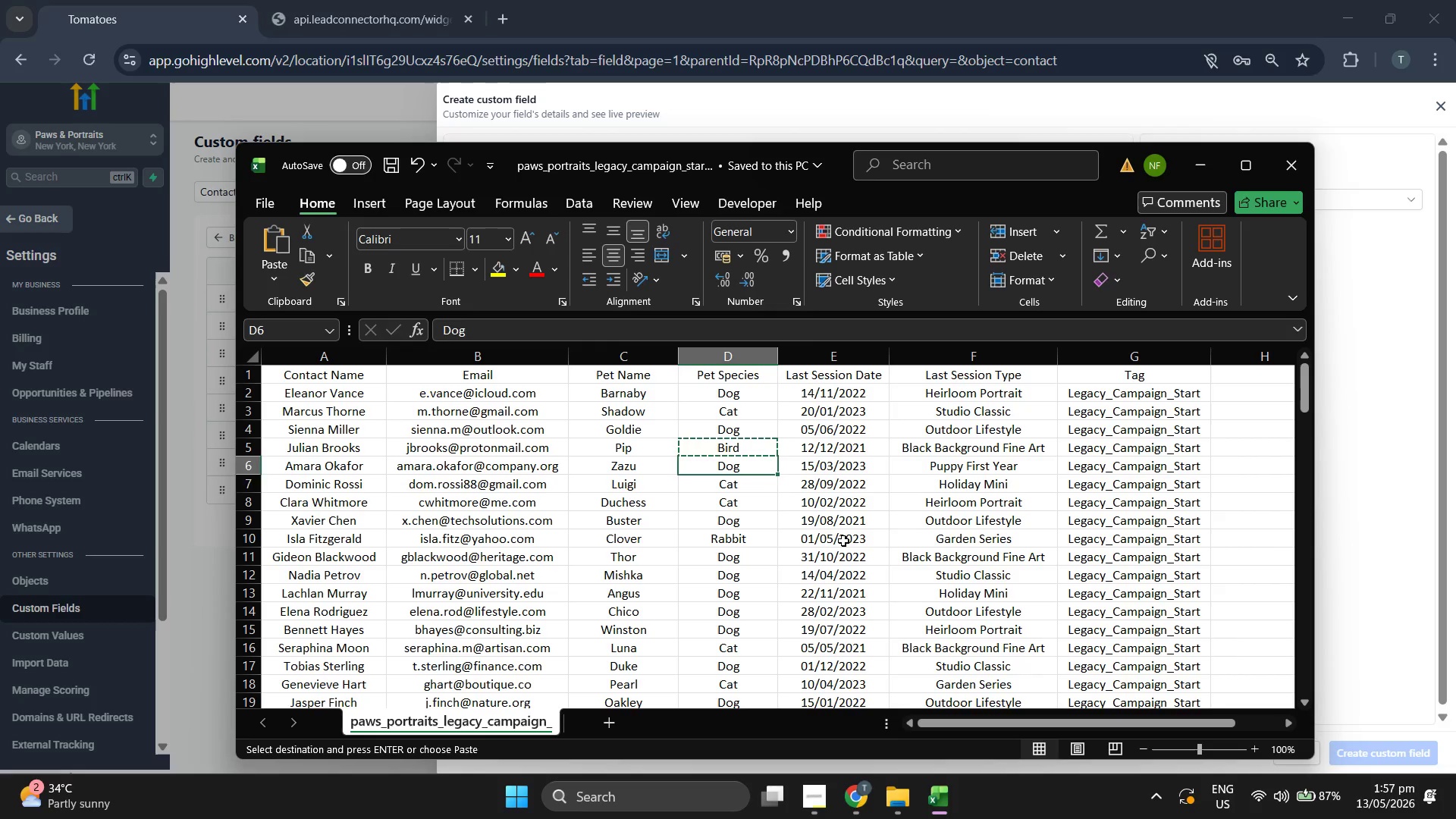 
key(ArrowDown)
 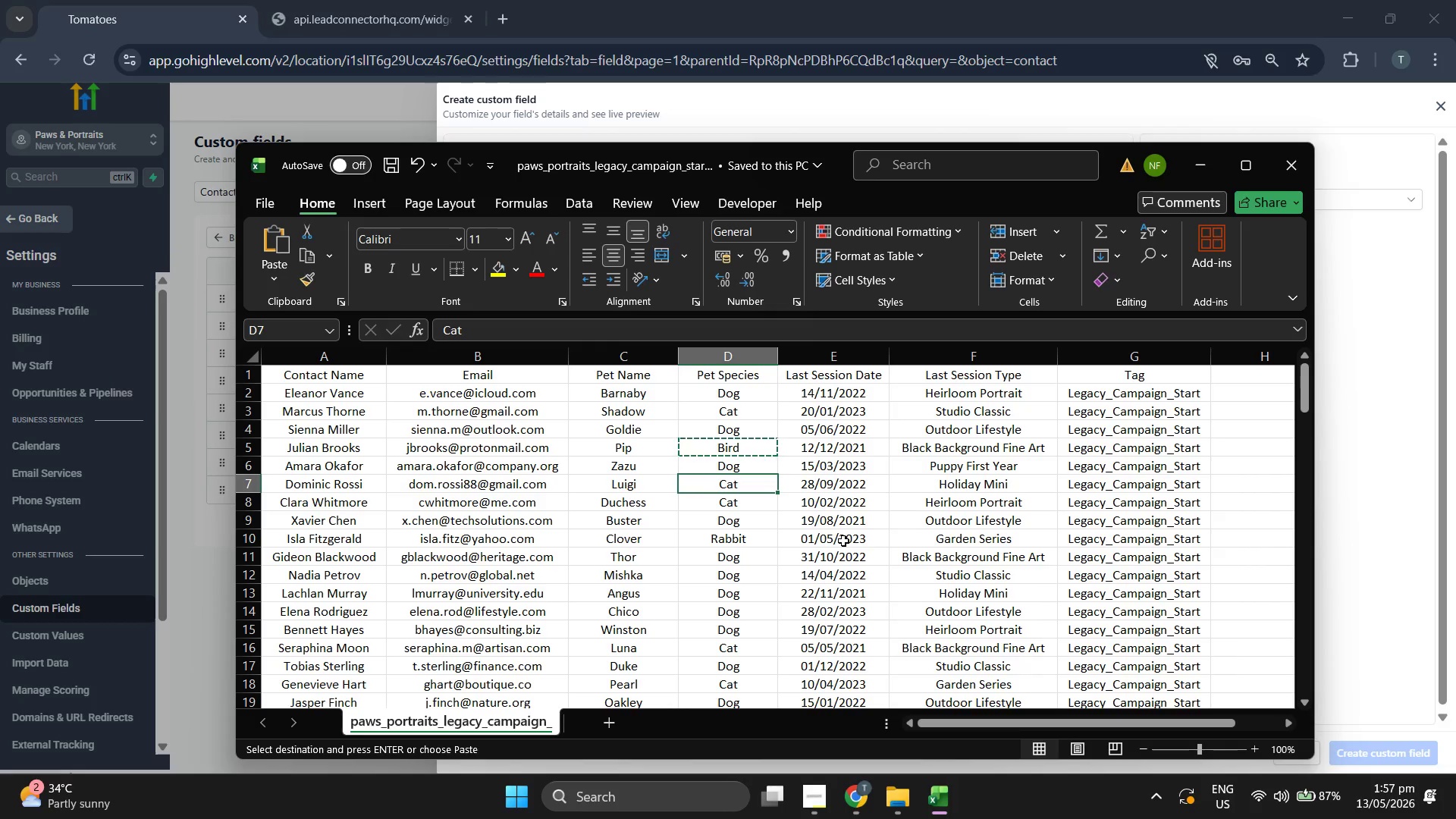 
key(ArrowDown)
 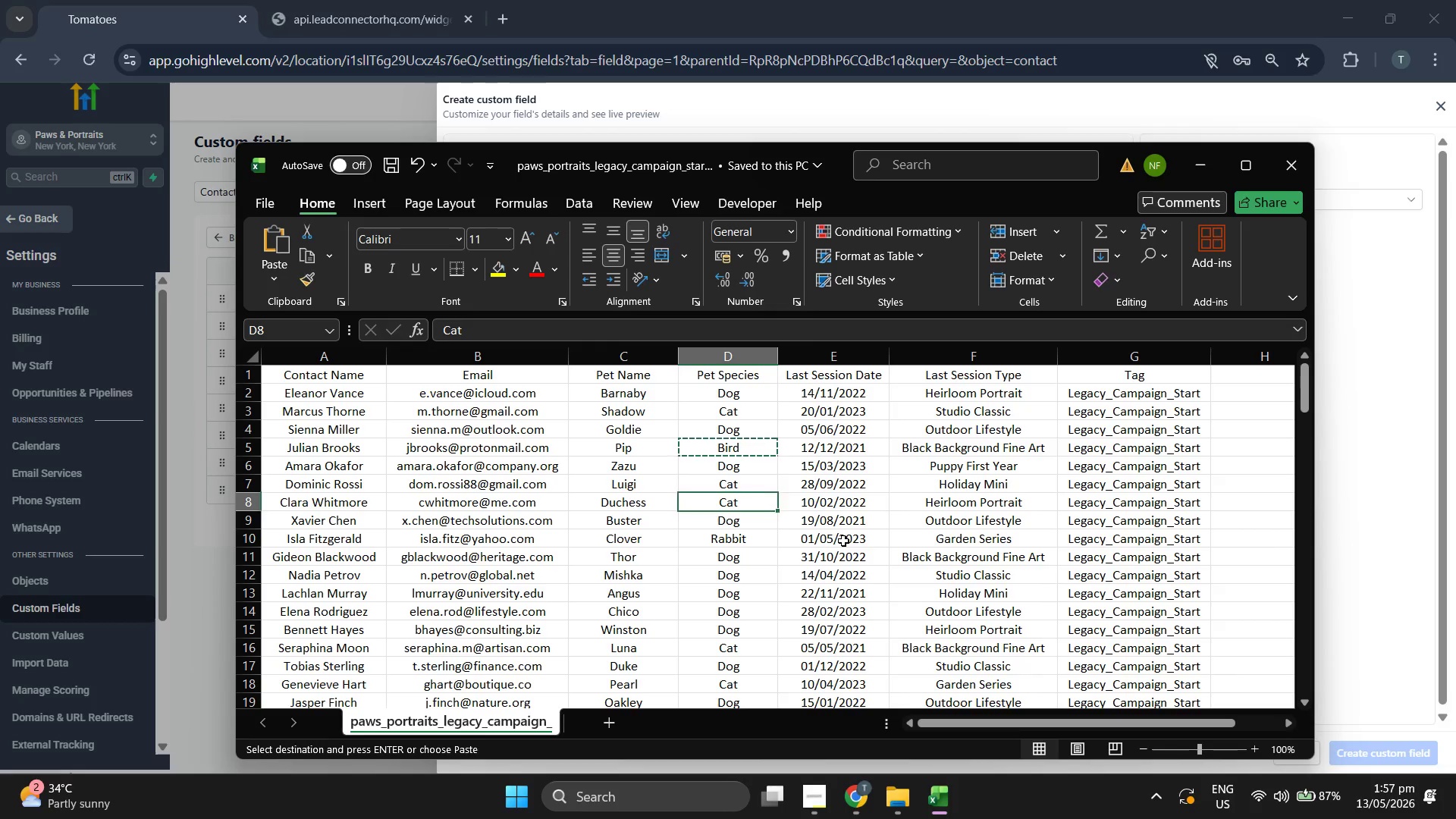 
key(ArrowDown)
 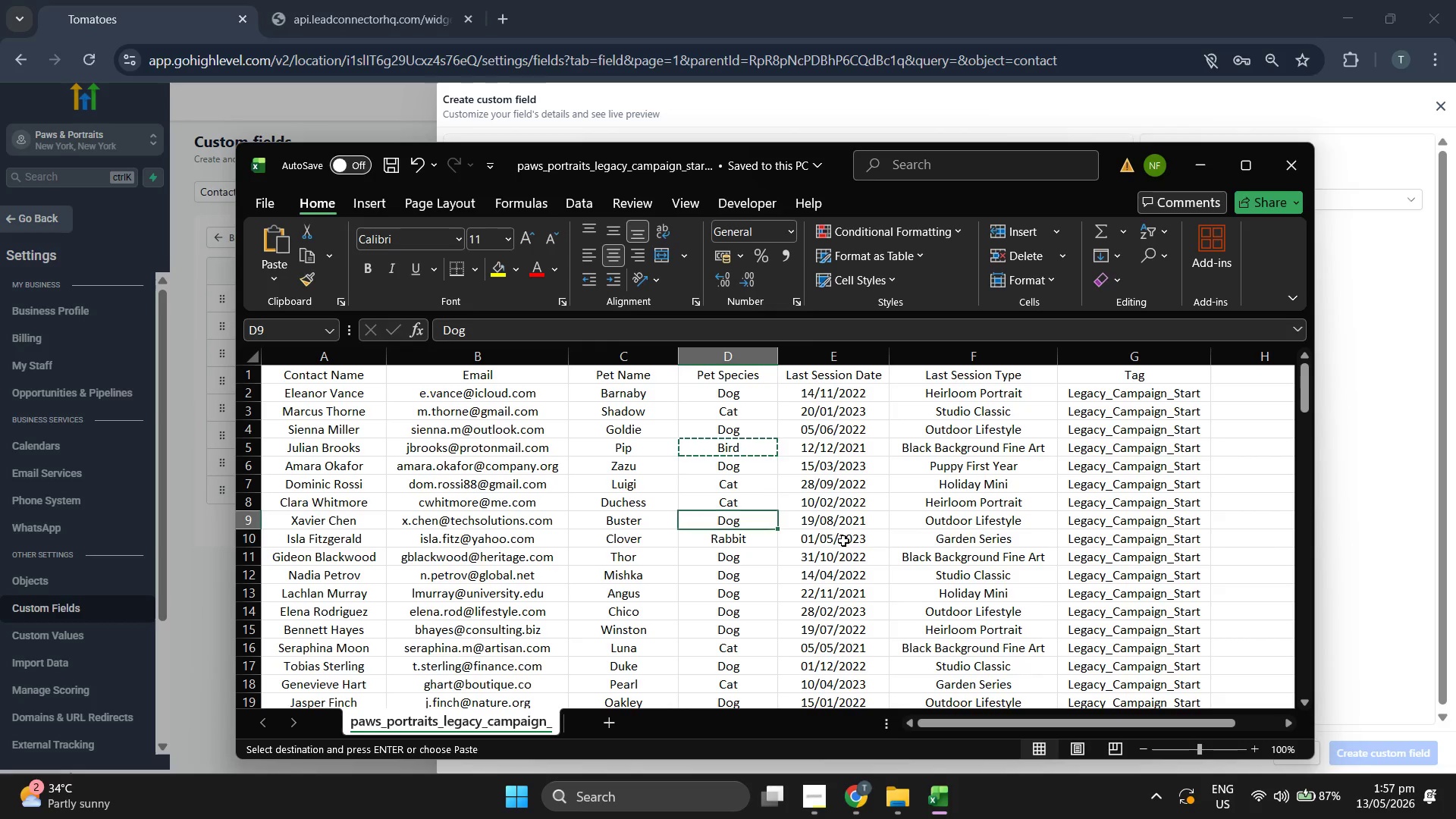 
key(ArrowDown)
 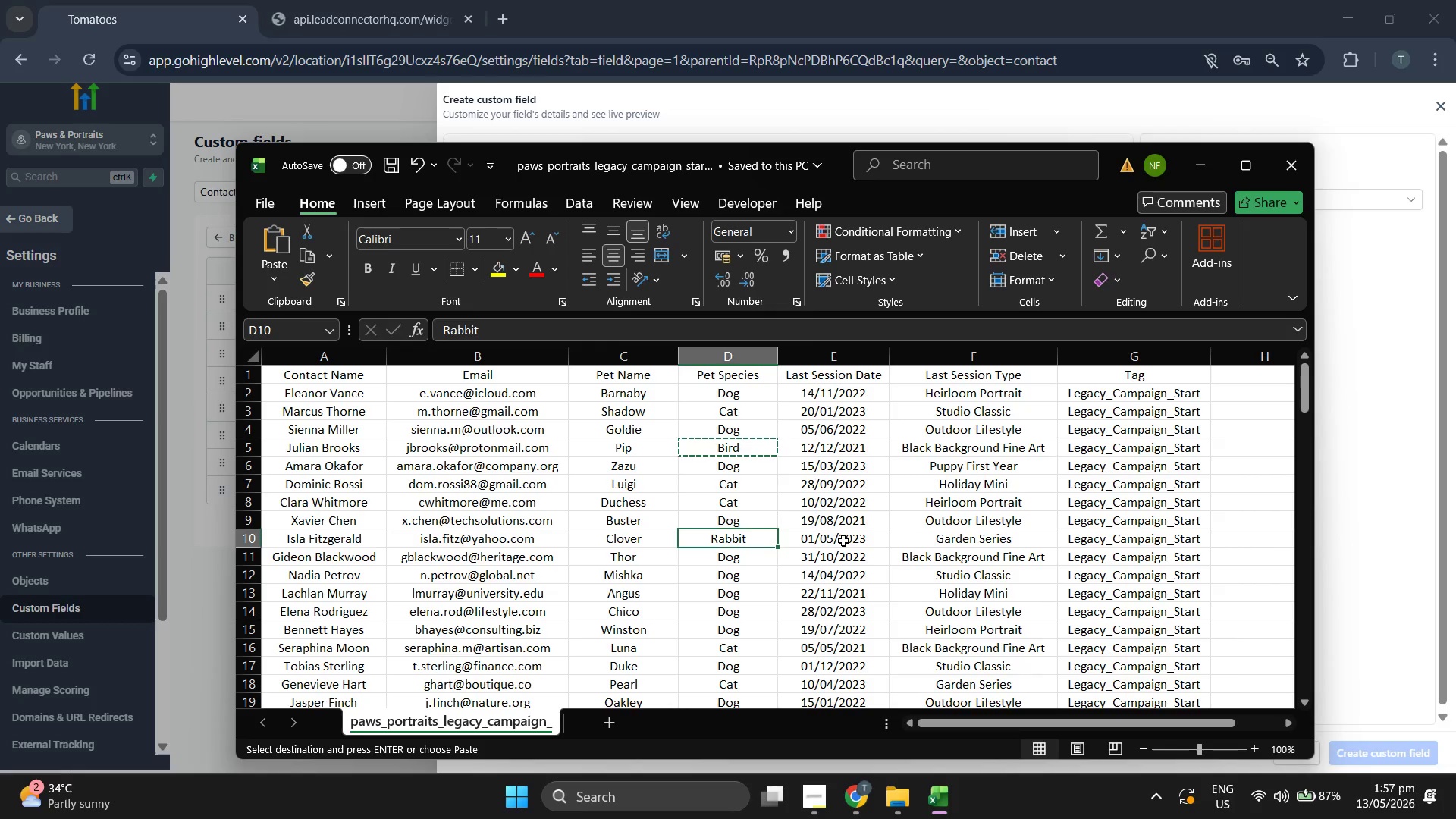 
key(Control+ControlLeft)
 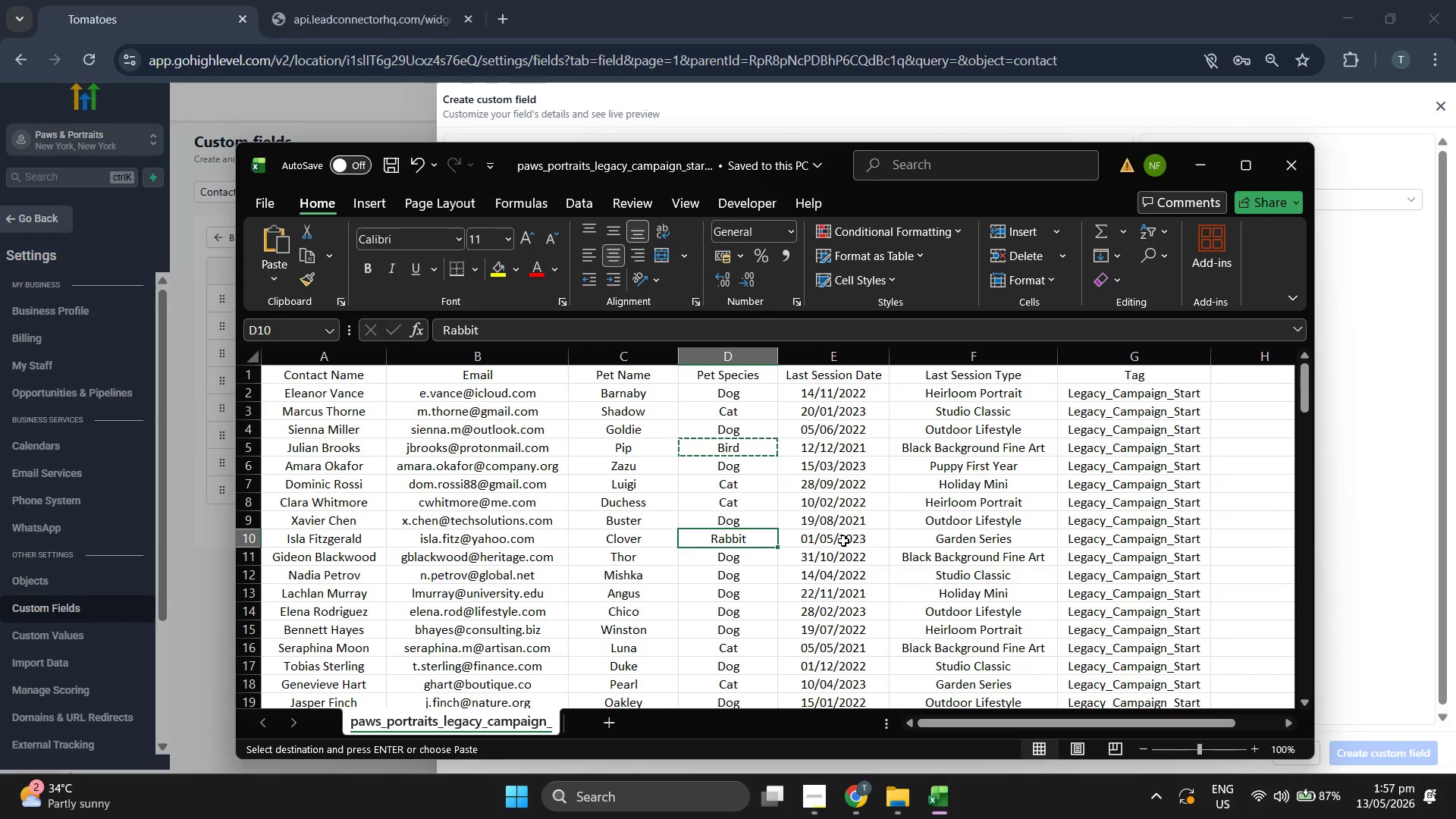 
key(Control+C)
 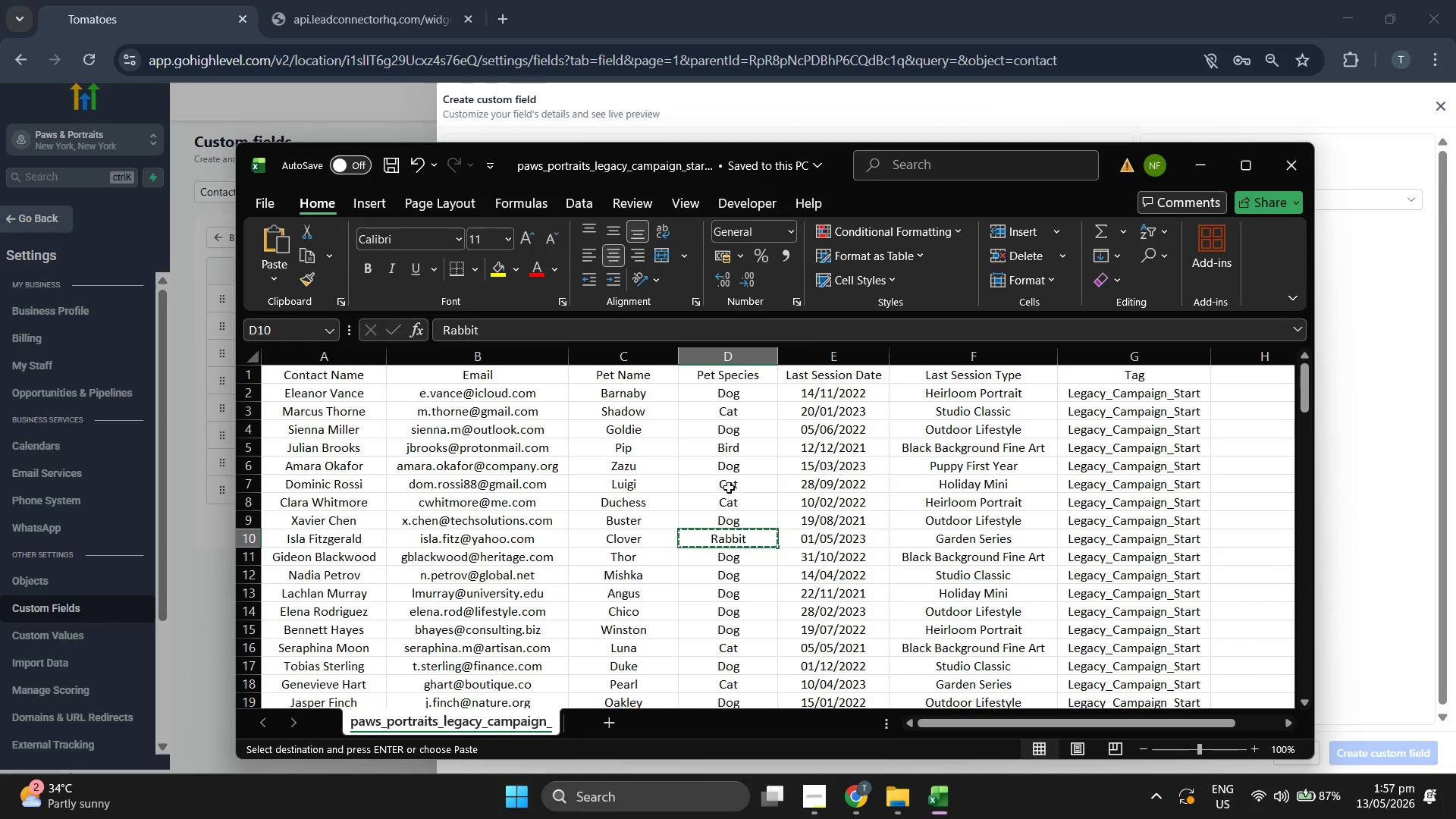 
scroll: coordinate [726, 479], scroll_direction: down, amount: 6.0
 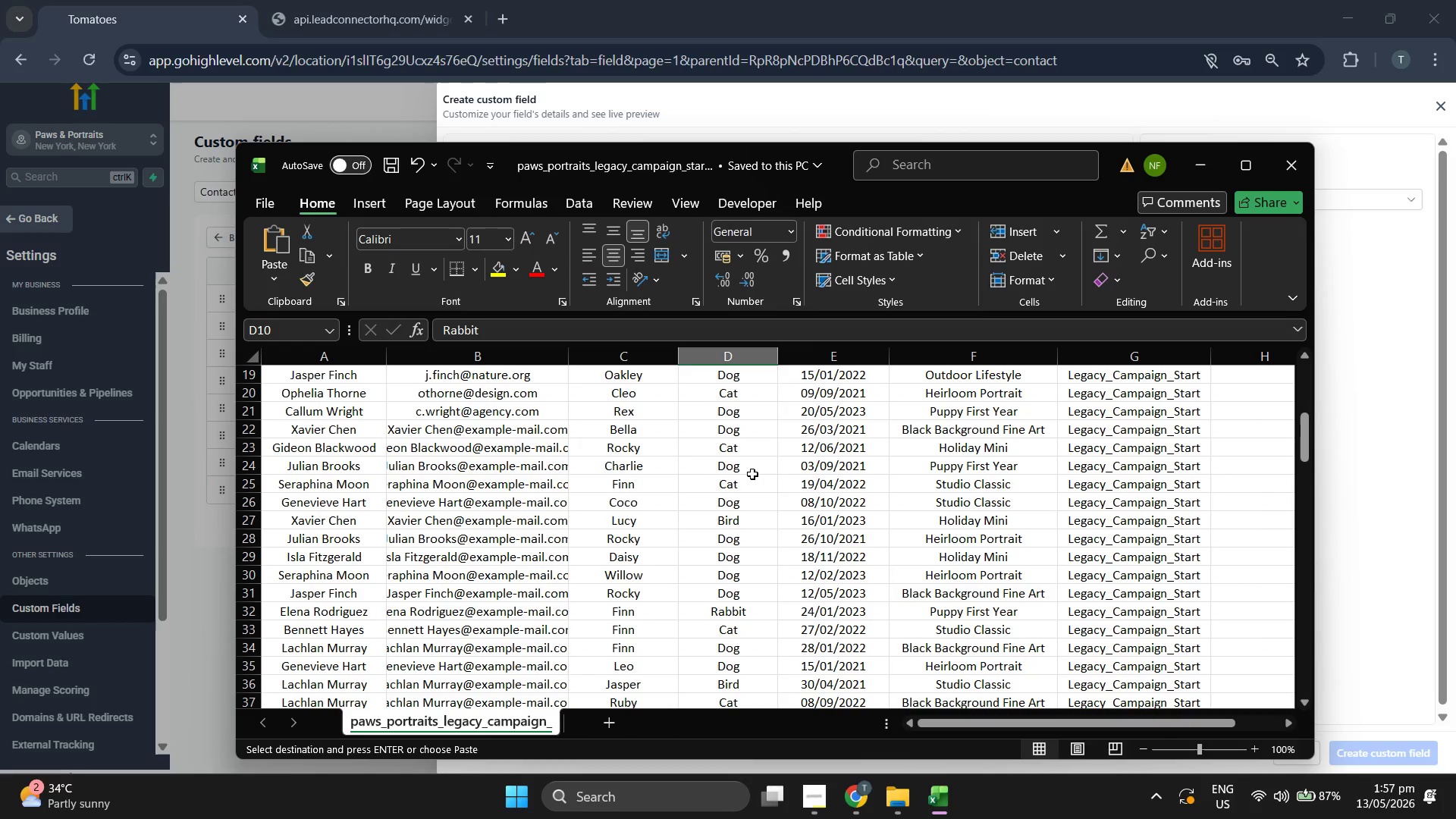 
scroll: coordinate [752, 475], scroll_direction: up, amount: 6.0
 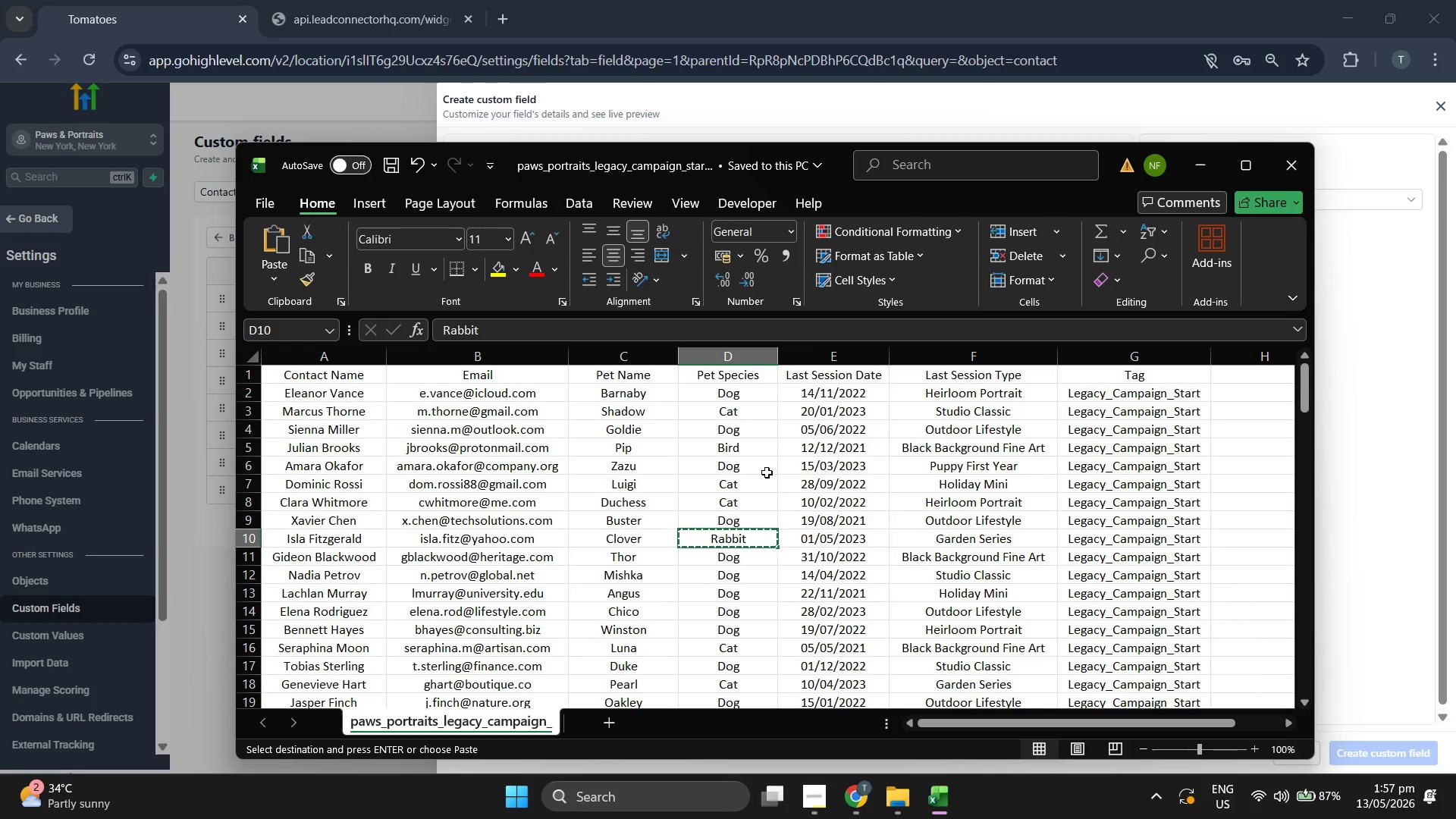 
scroll: coordinate [767, 472], scroll_direction: down, amount: 4.0
 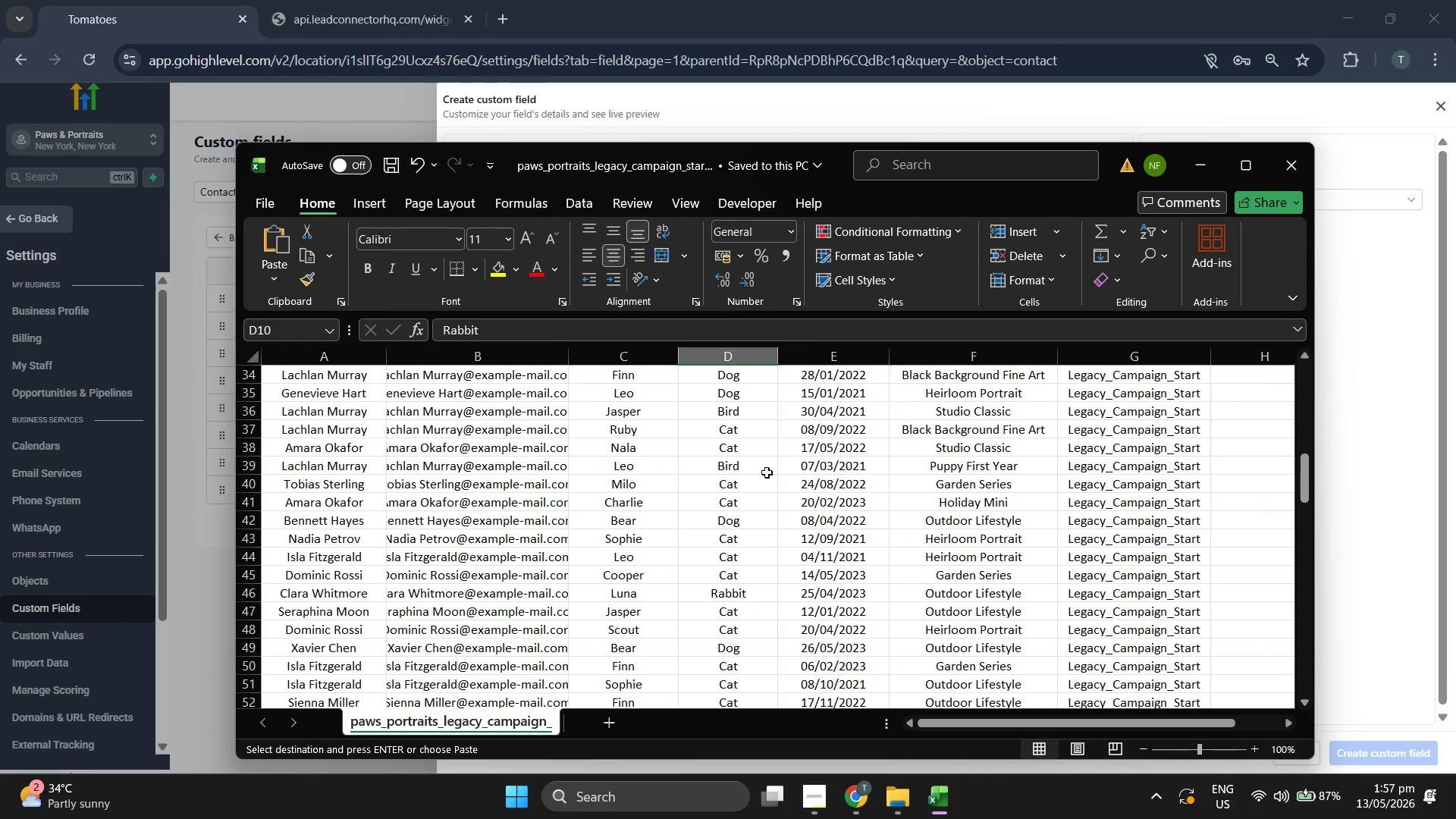 
left_click([1369, 527])
 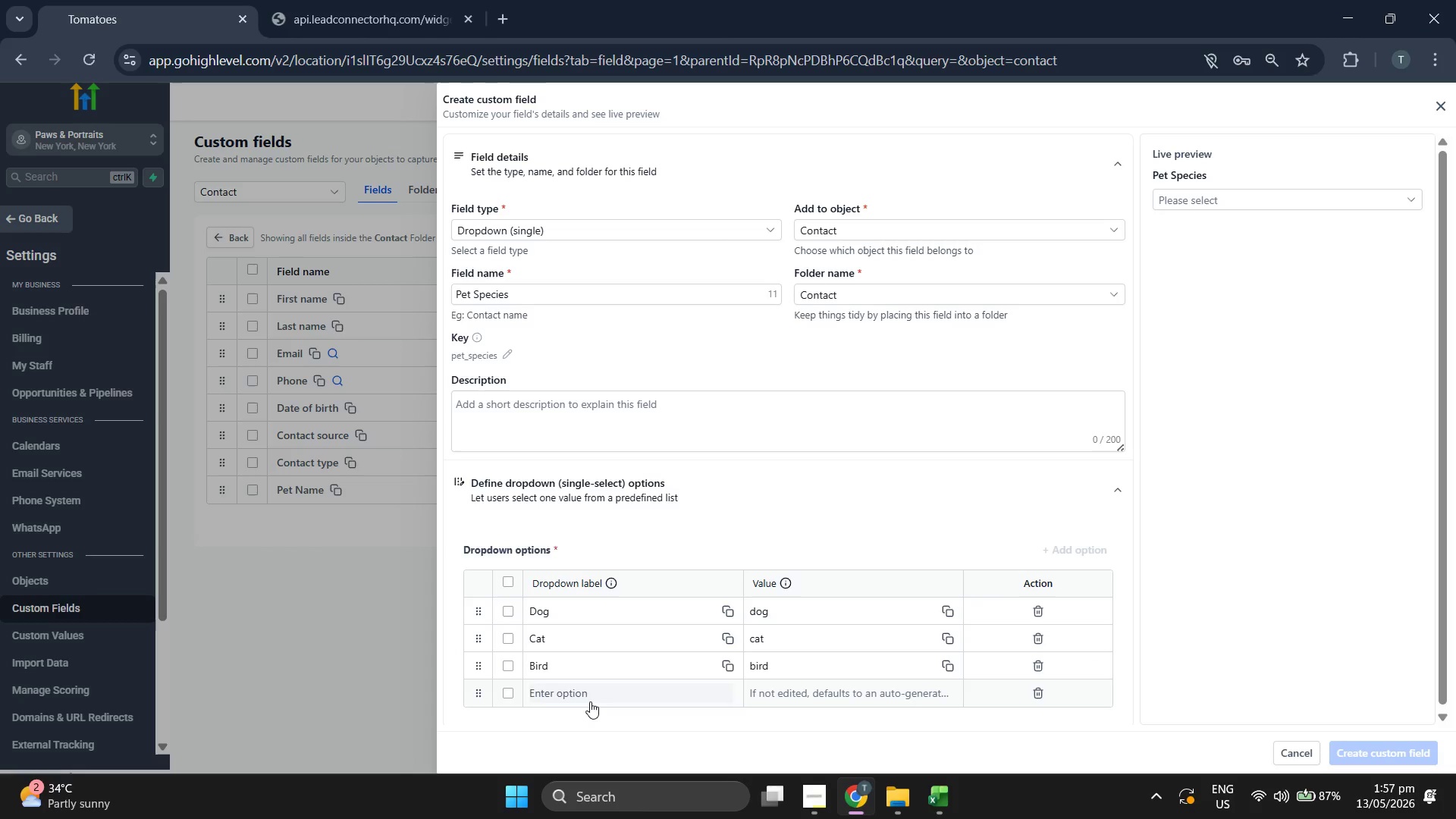 
left_click([590, 701])
 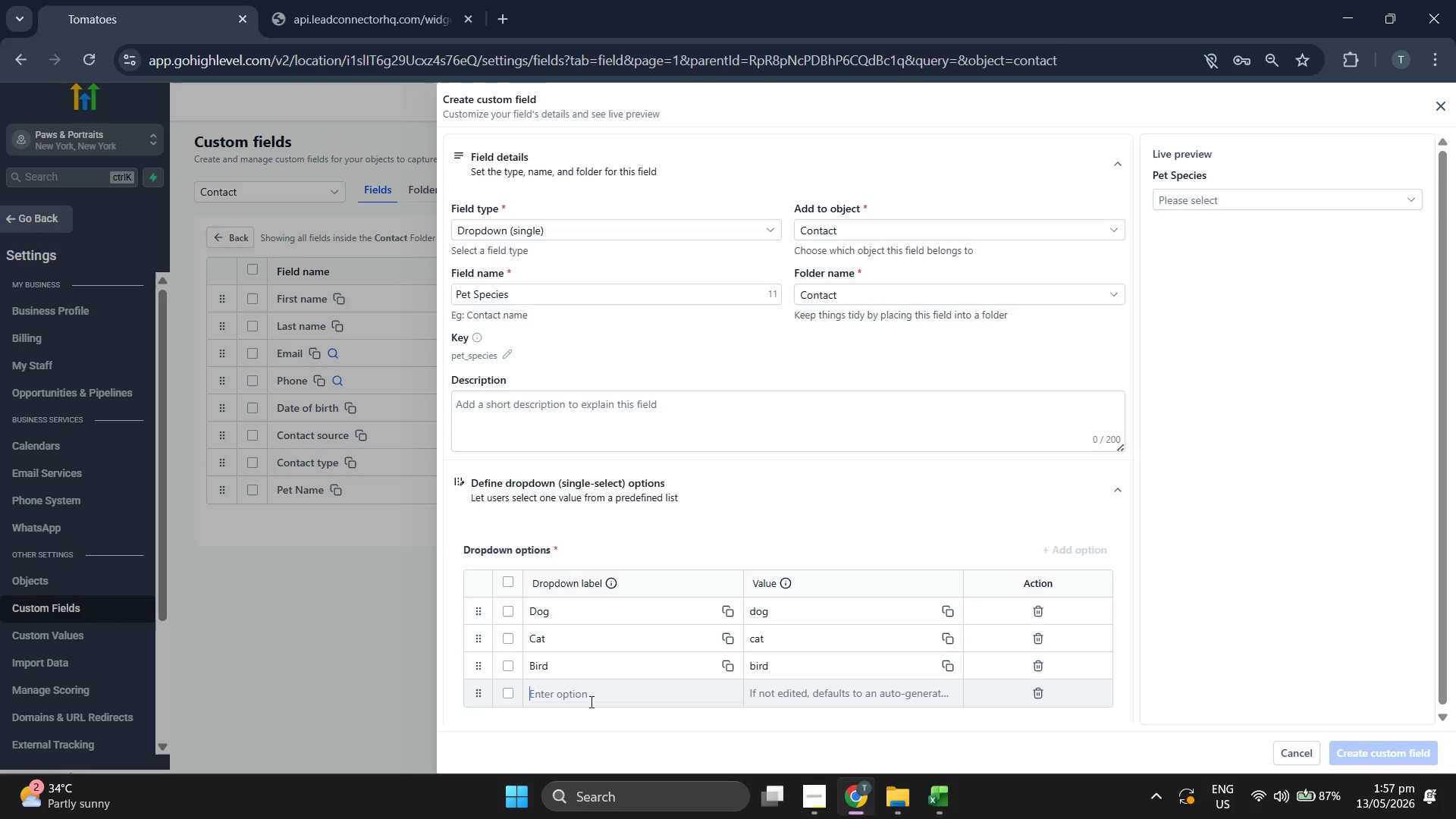 
key(Control+V)
 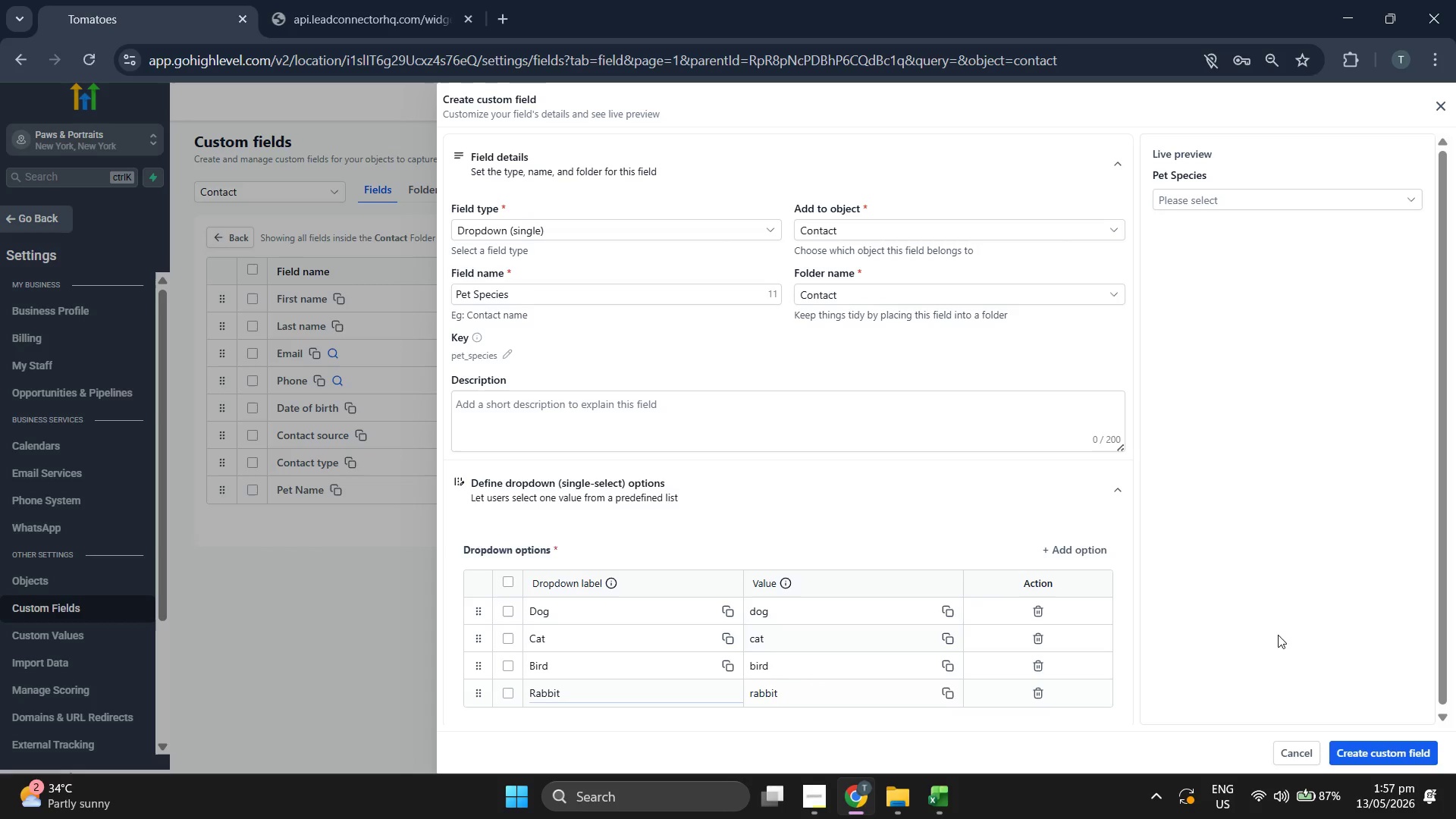 
left_click([1307, 632])
 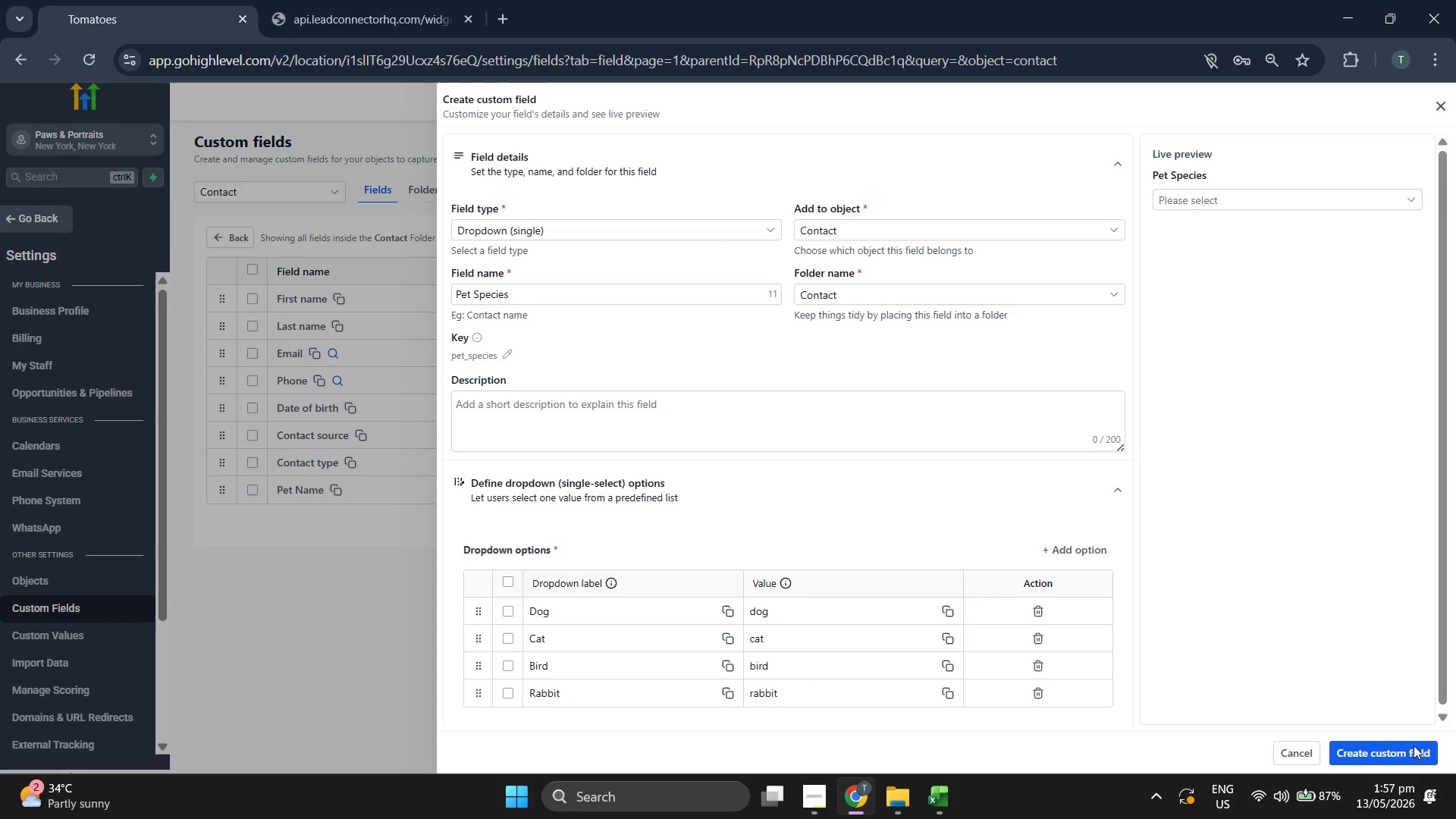 
left_click([1419, 758])
 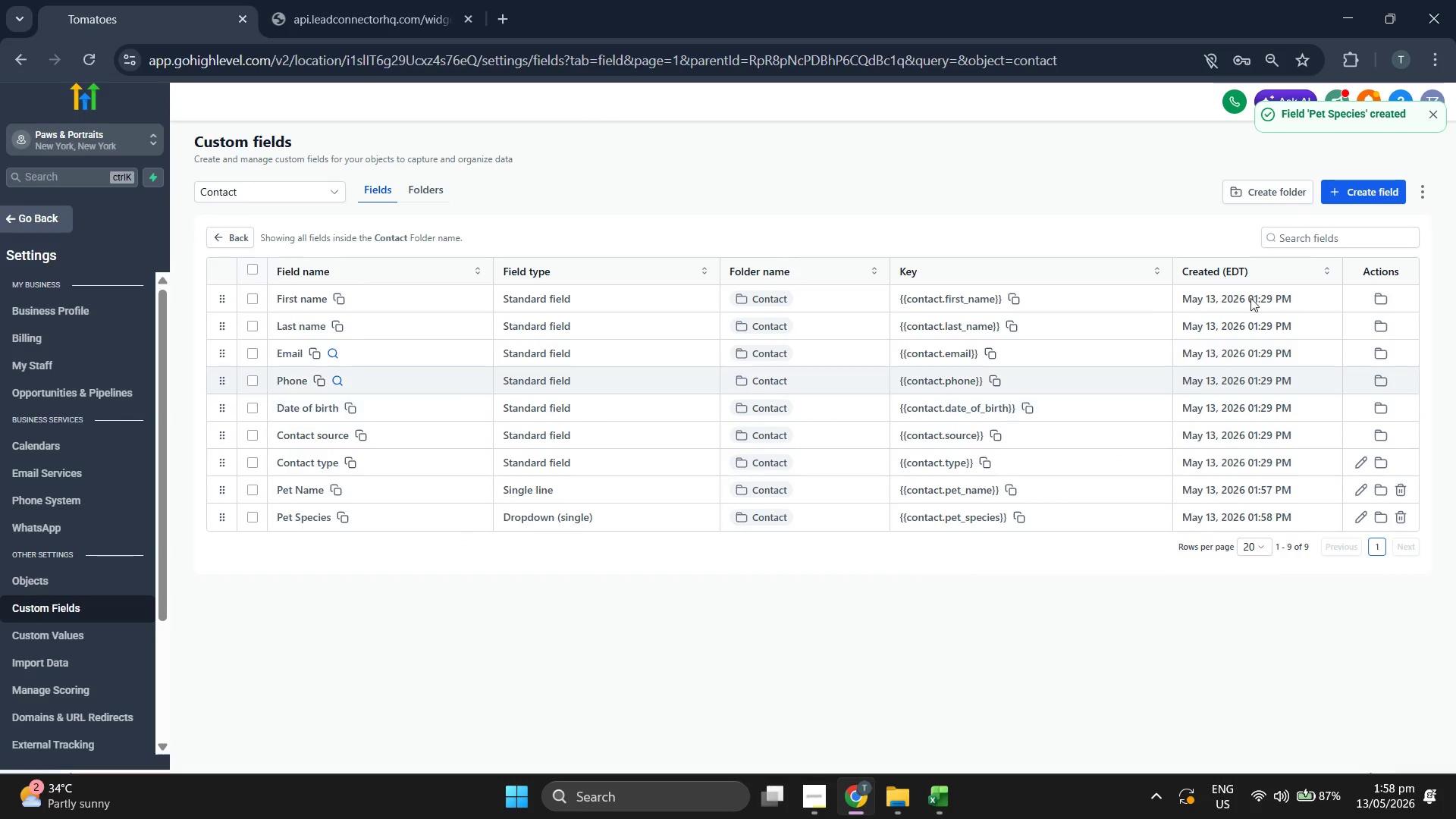 
left_click([1374, 182])
 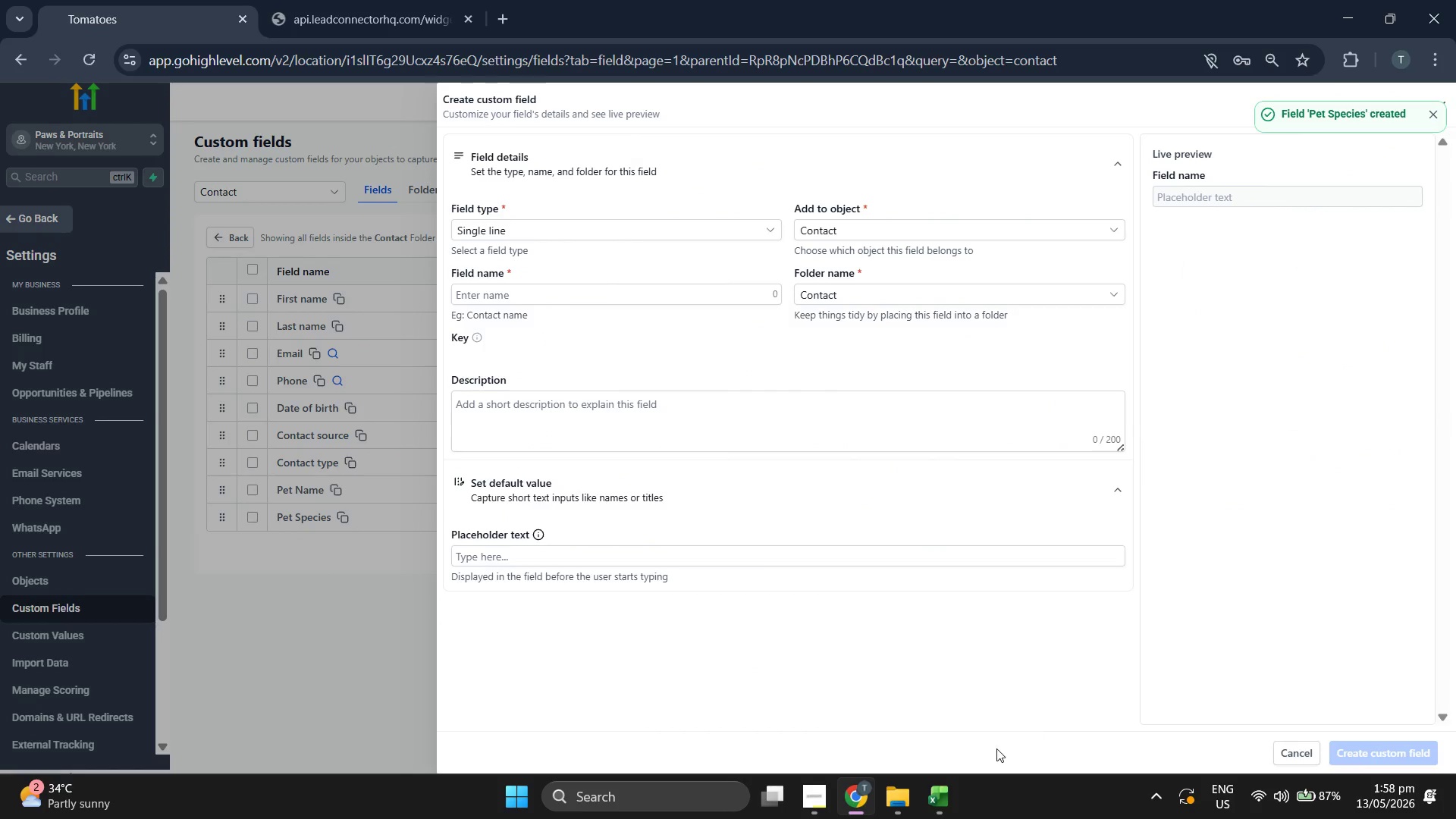 
left_click([952, 796])
 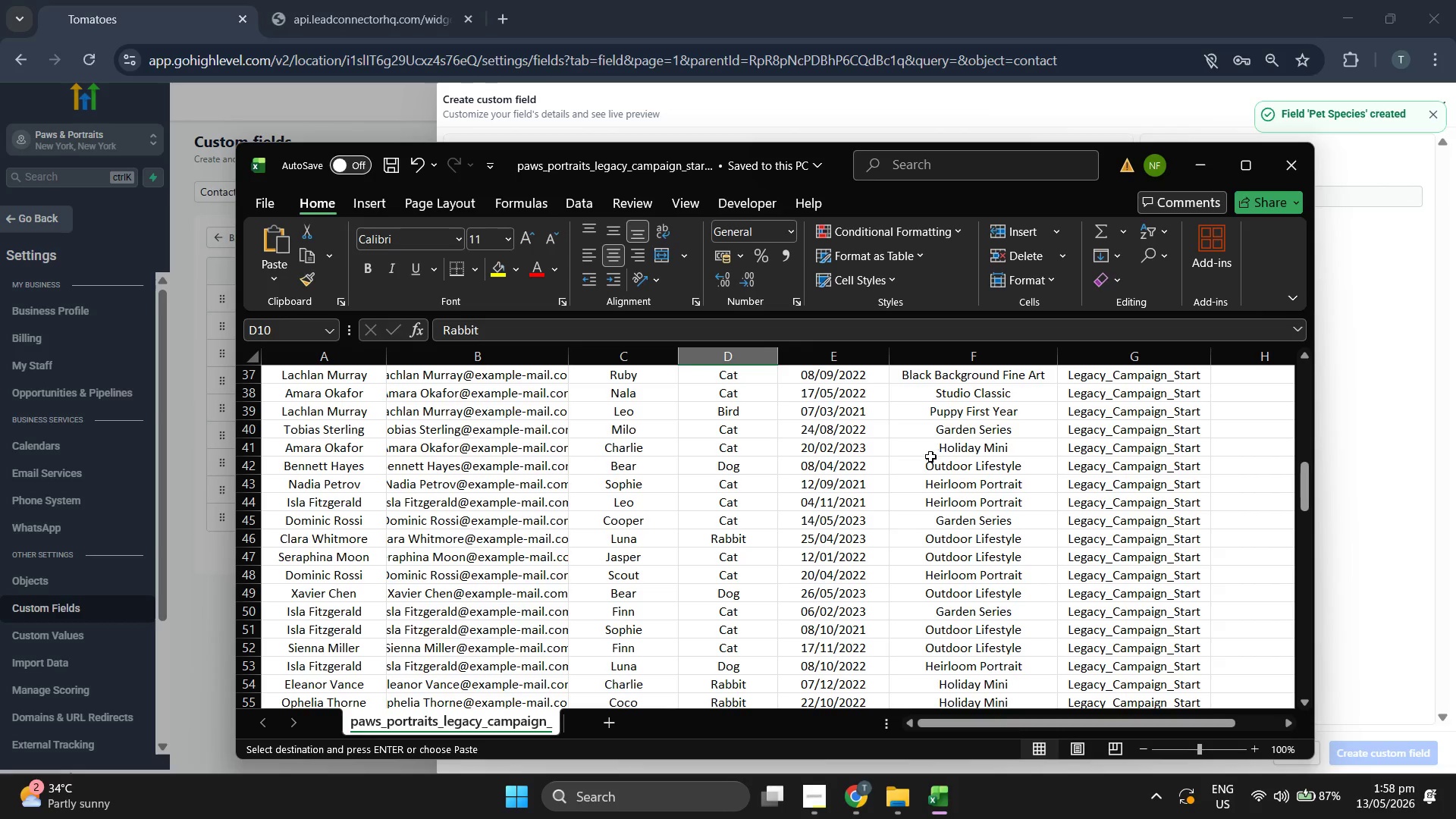 
scroll: coordinate [876, 484], scroll_direction: up, amount: 17.0
 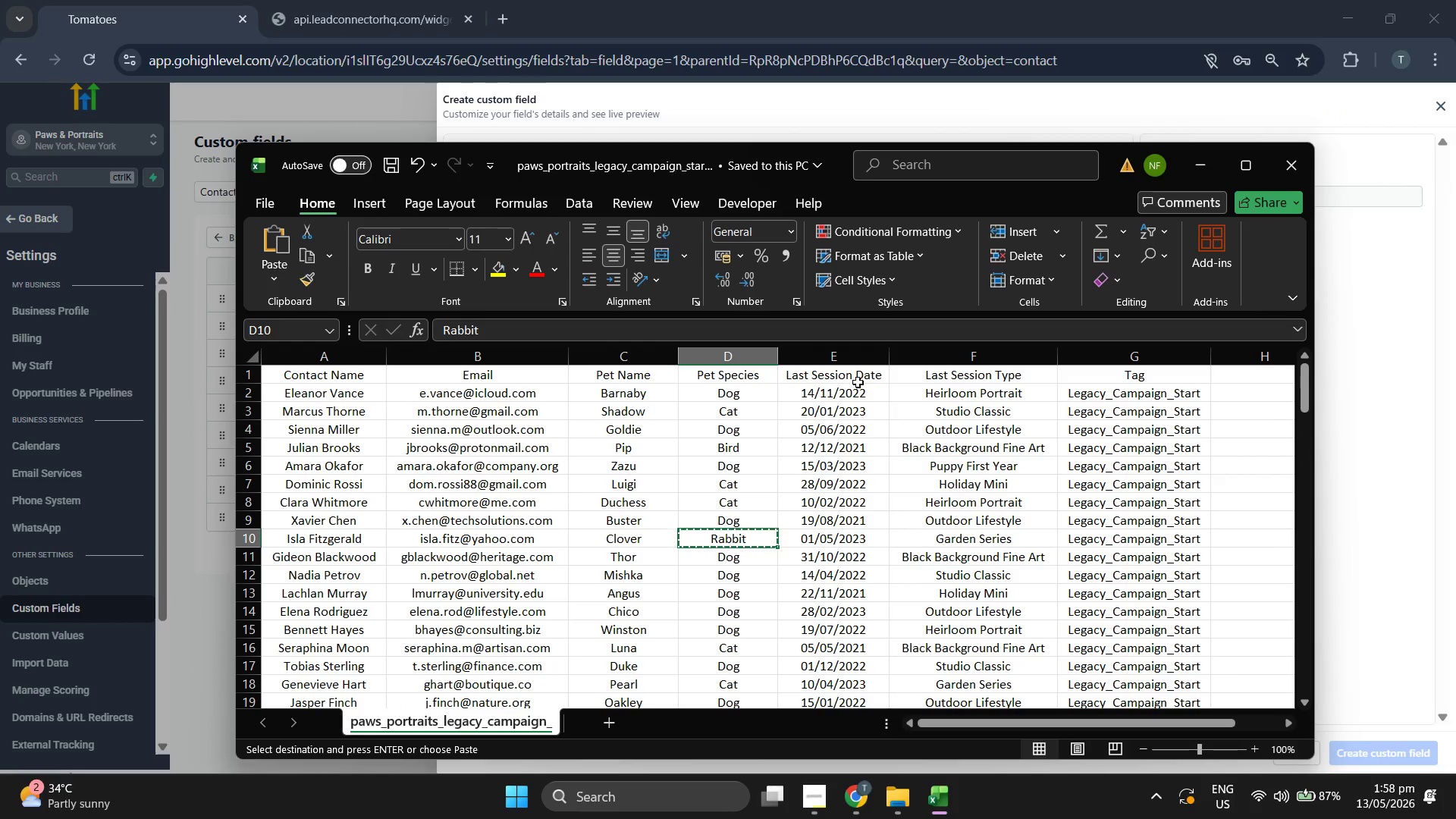 
left_click([861, 372])
 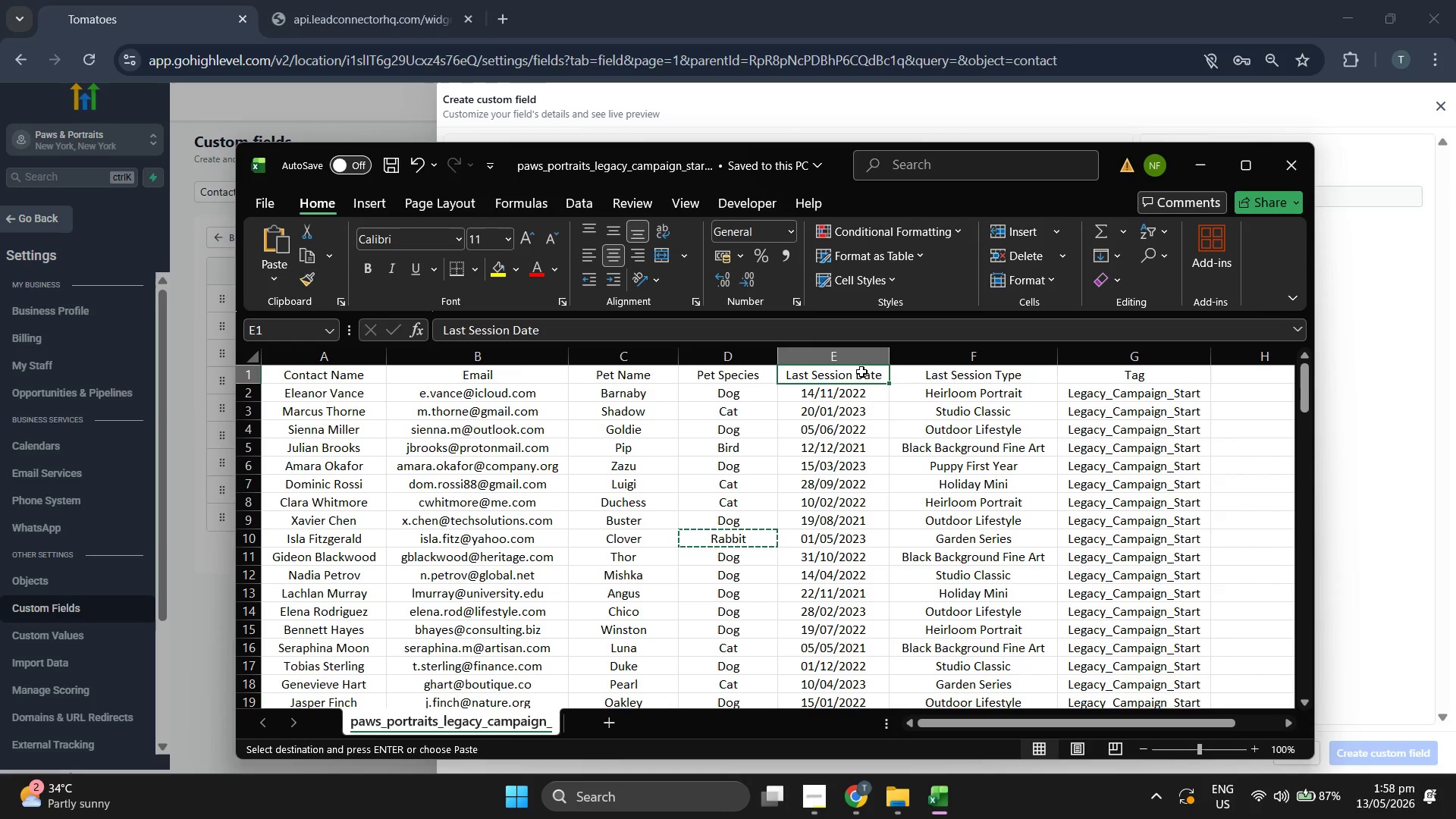 
key(Control+C)
 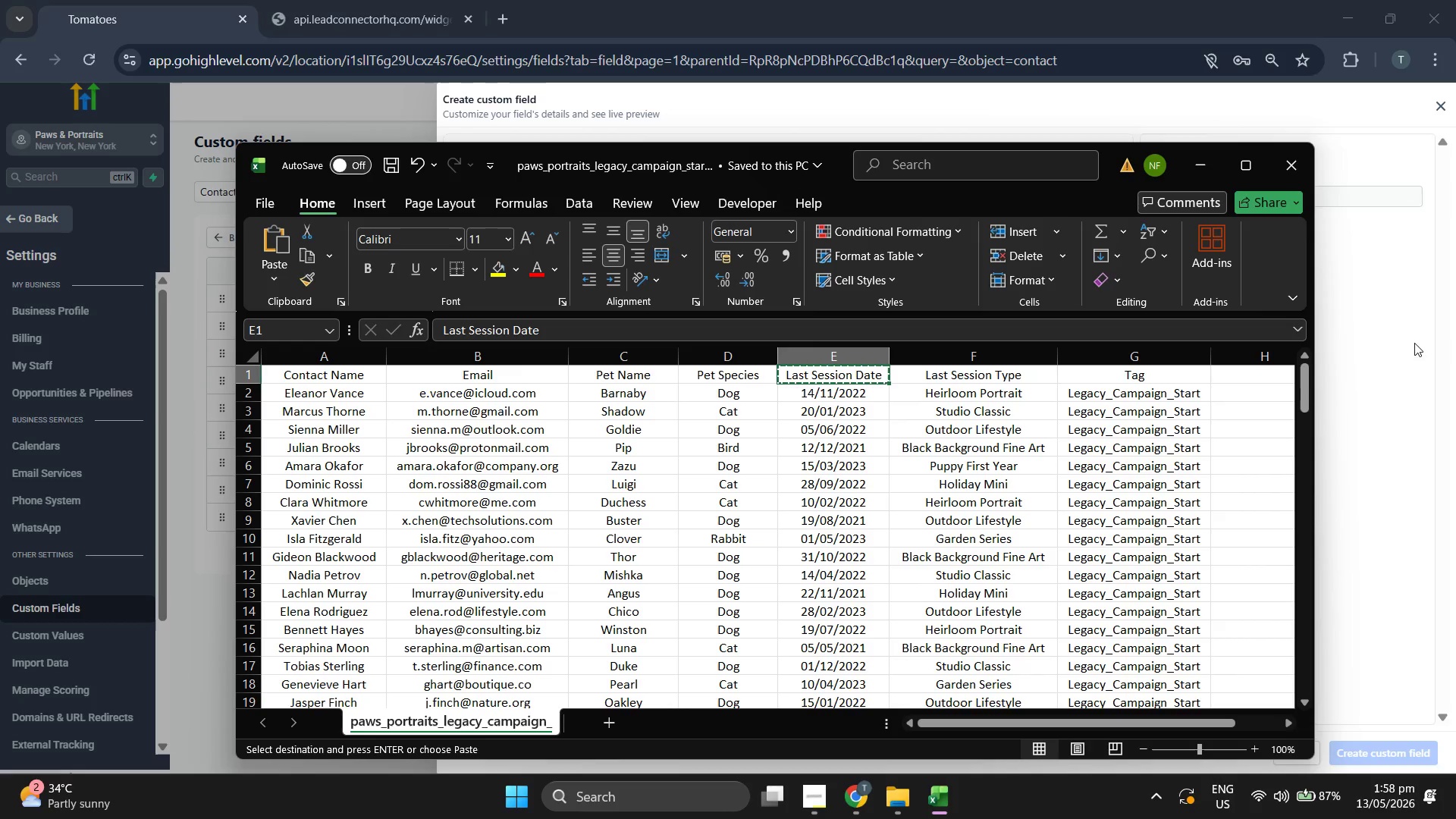 
left_click([1451, 343])
 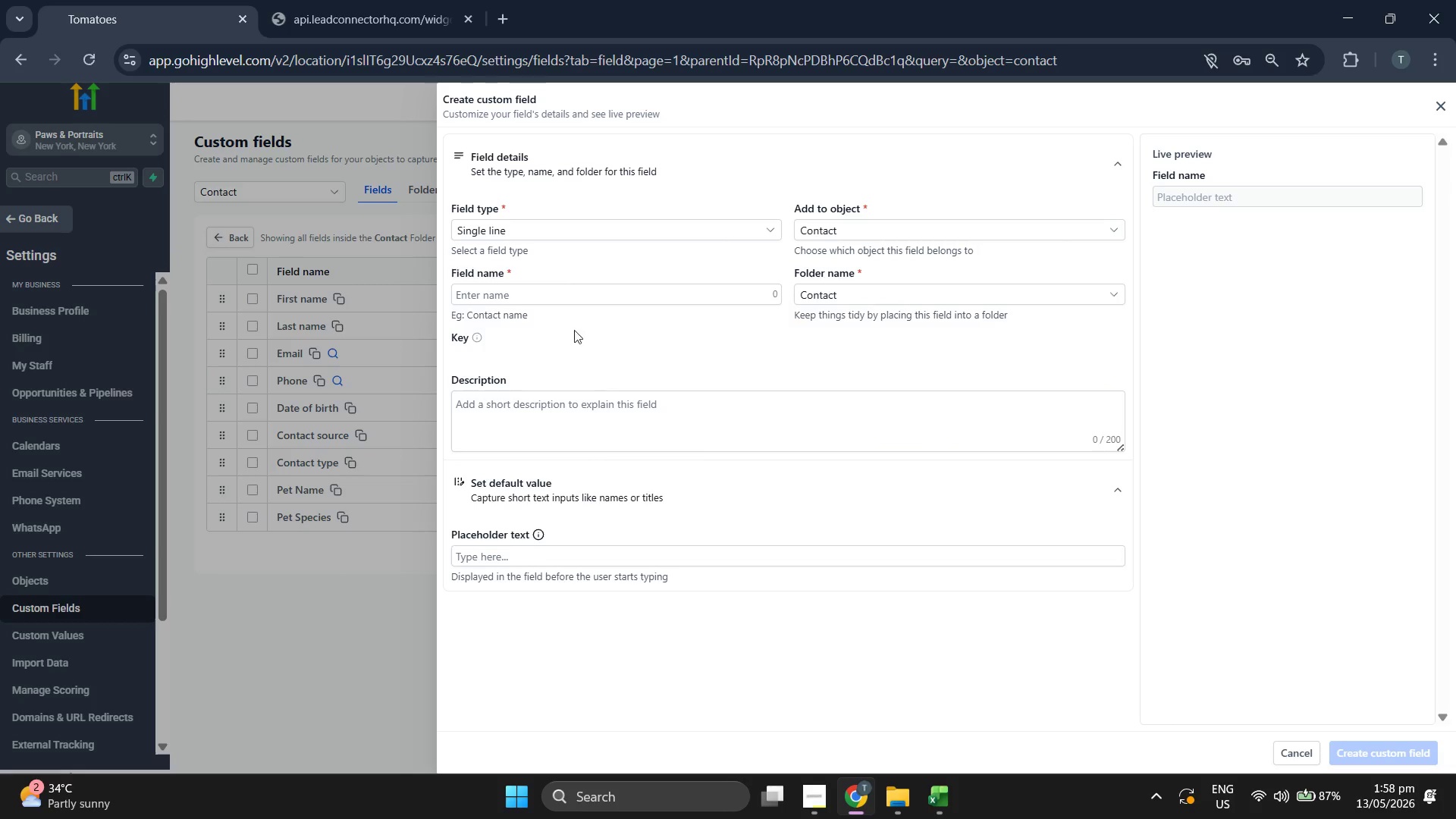 
left_click([607, 237])
 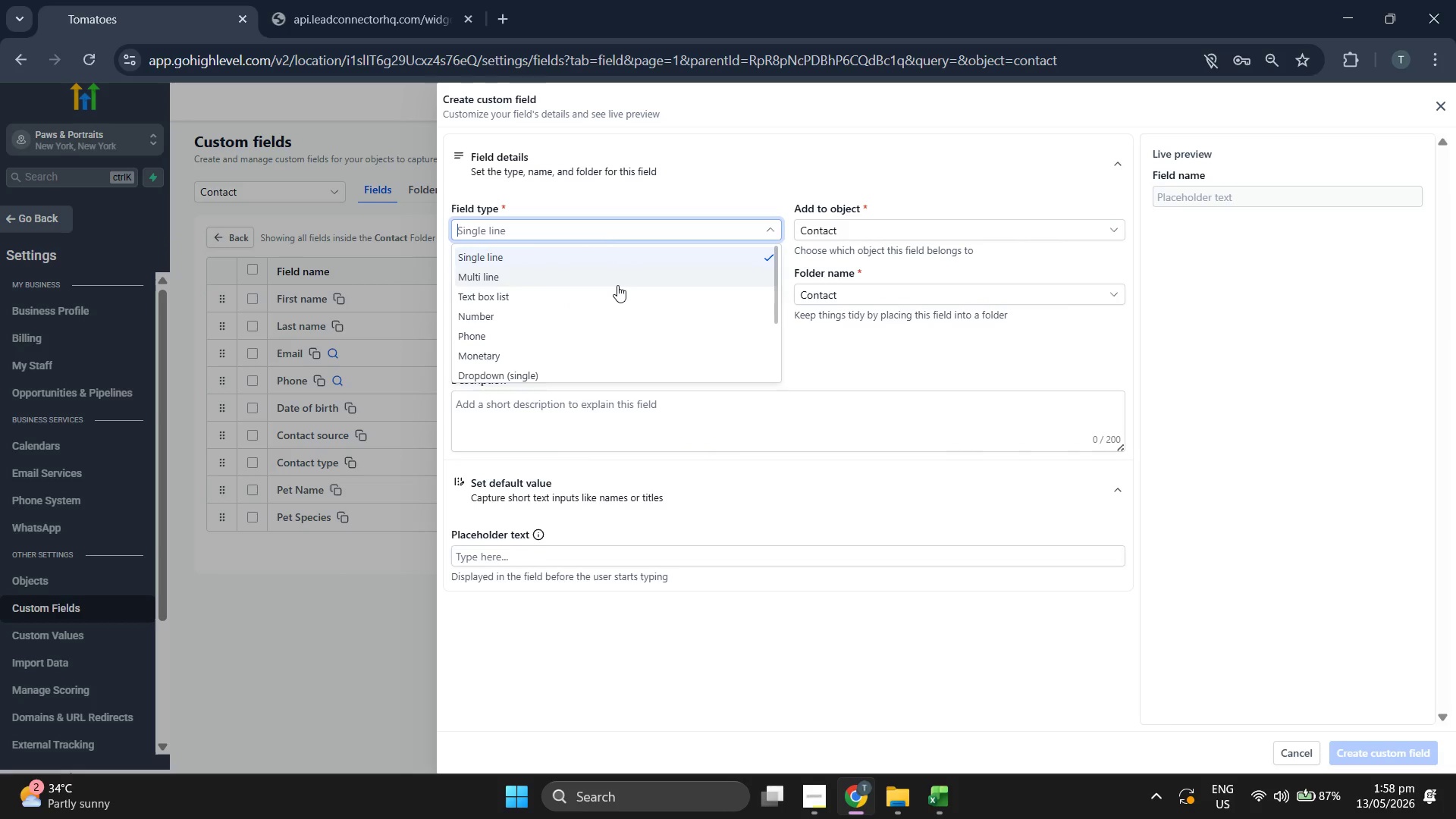 
scroll: coordinate [598, 318], scroll_direction: down, amount: 2.0
 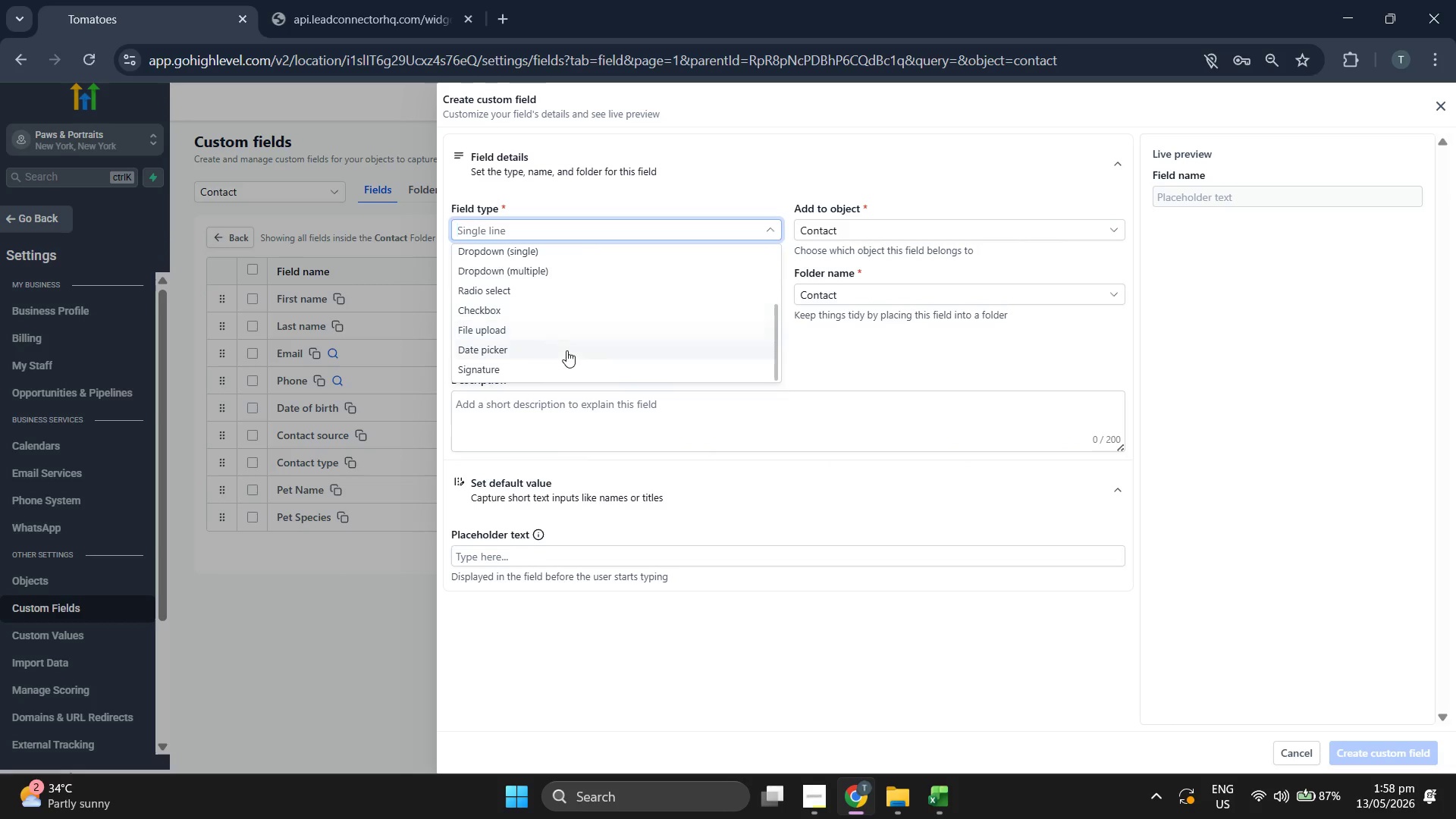 
left_click([566, 350])
 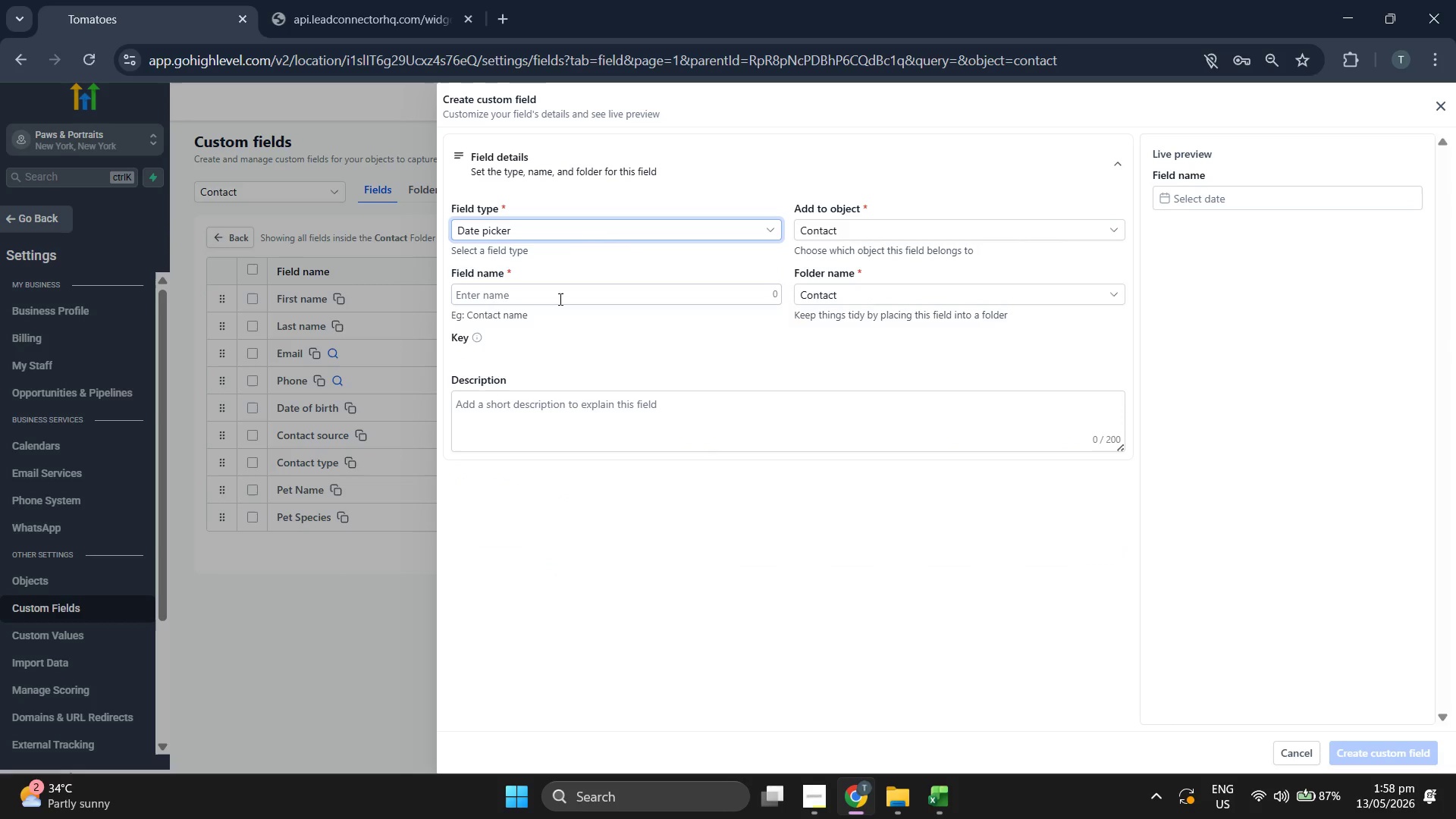 
left_click([559, 298])
 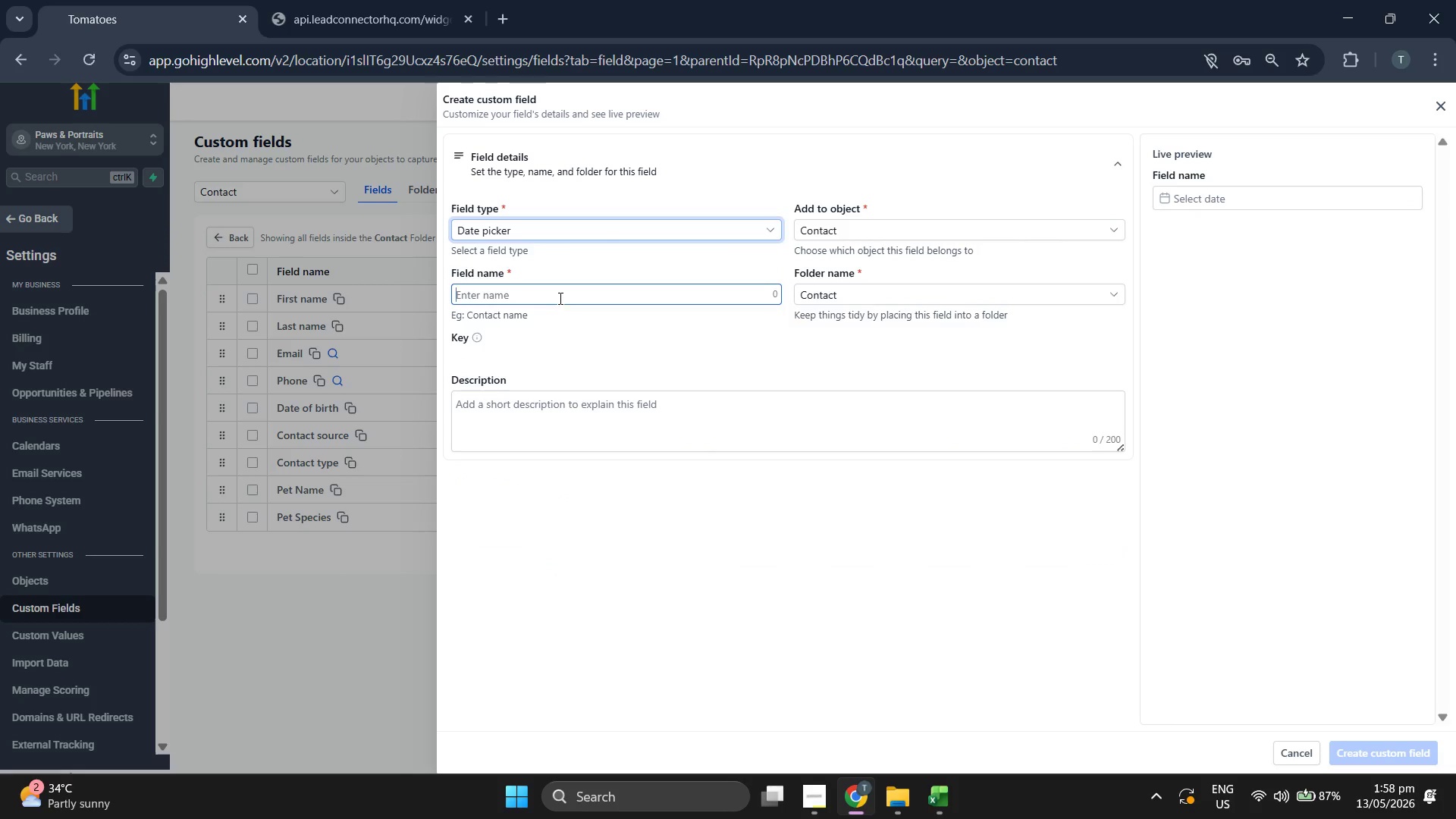 
key(Control+V)
 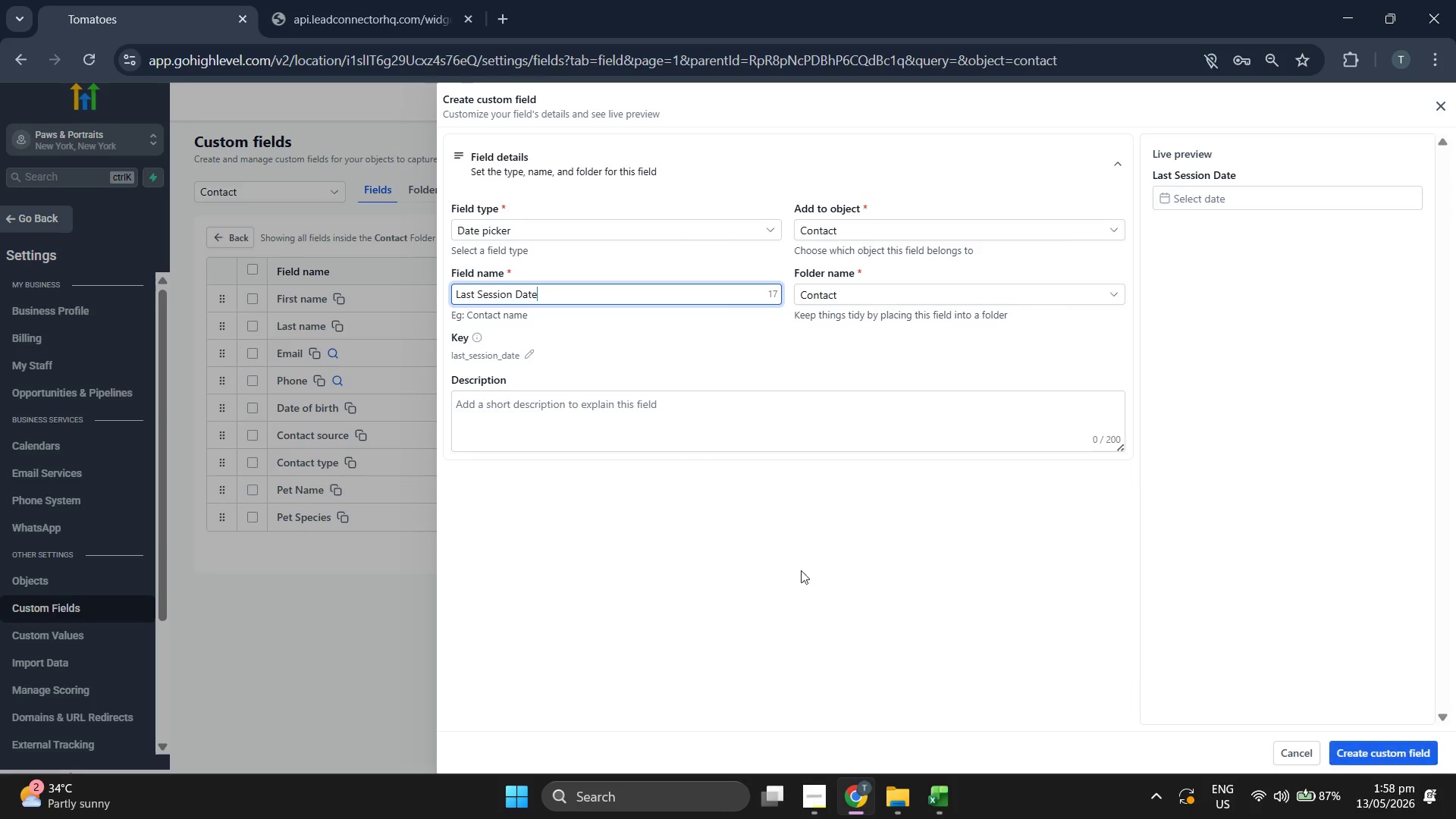 
left_click([849, 593])
 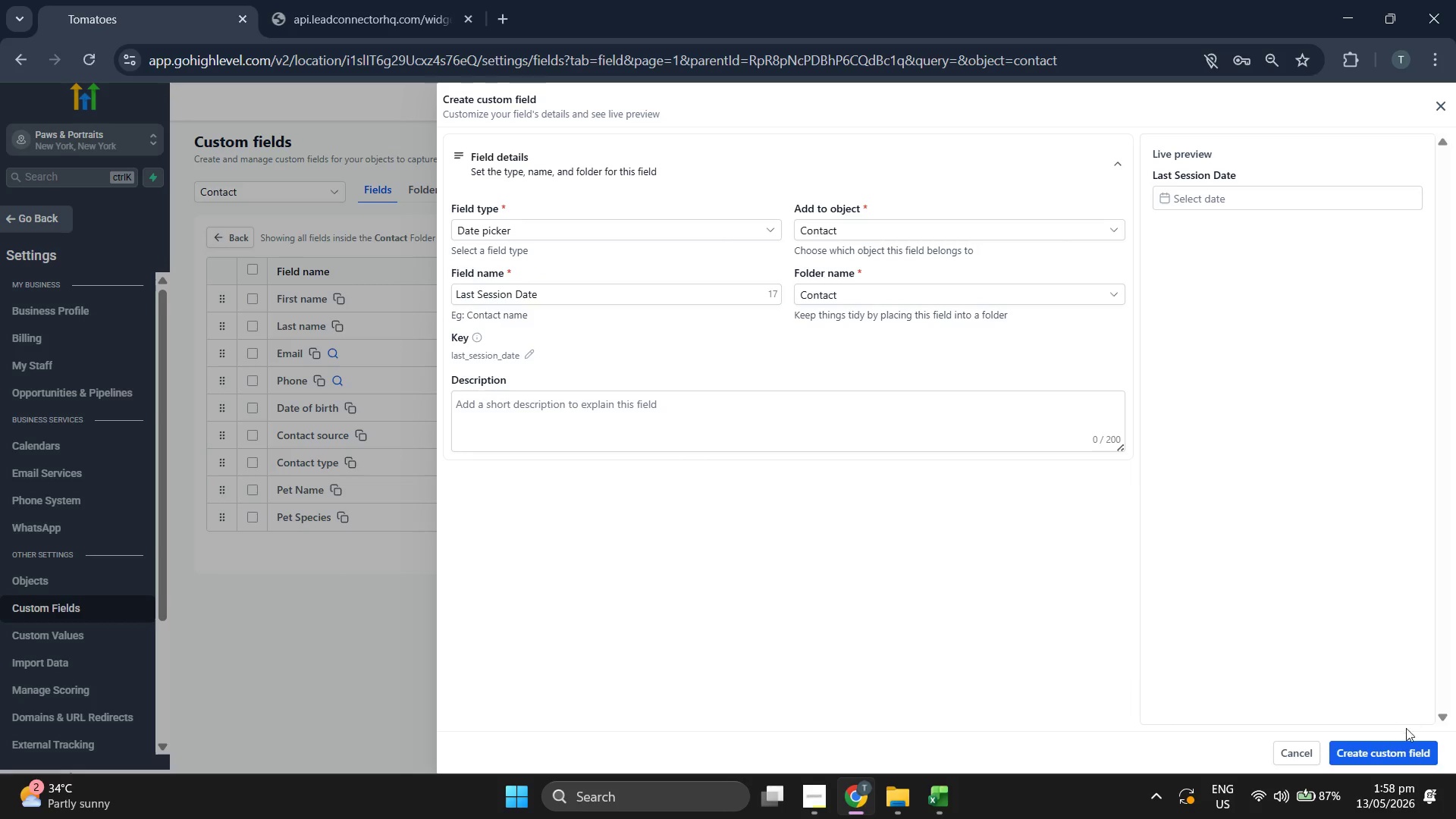 
left_click([1402, 742])
 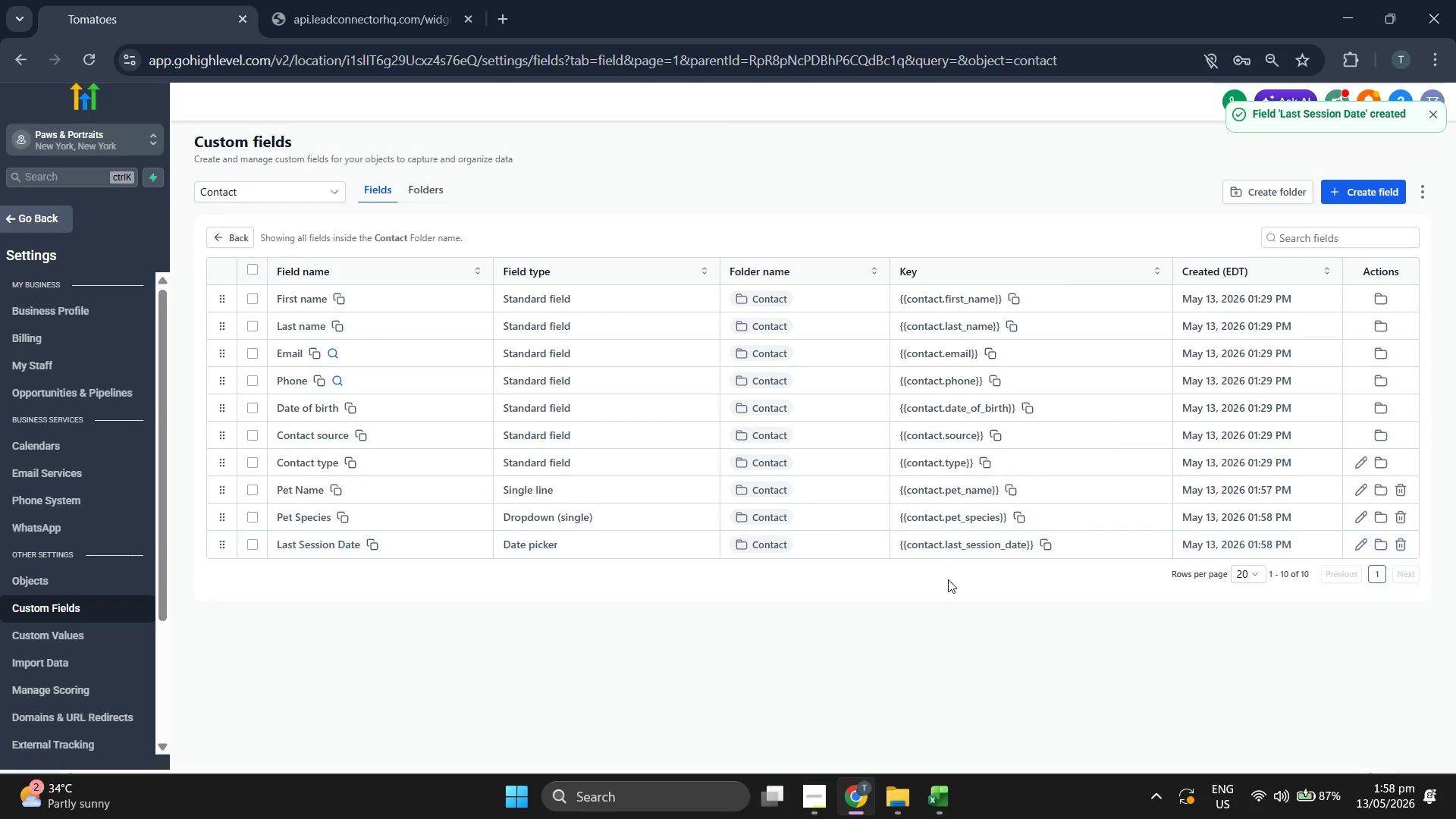 
wait(7.17)
 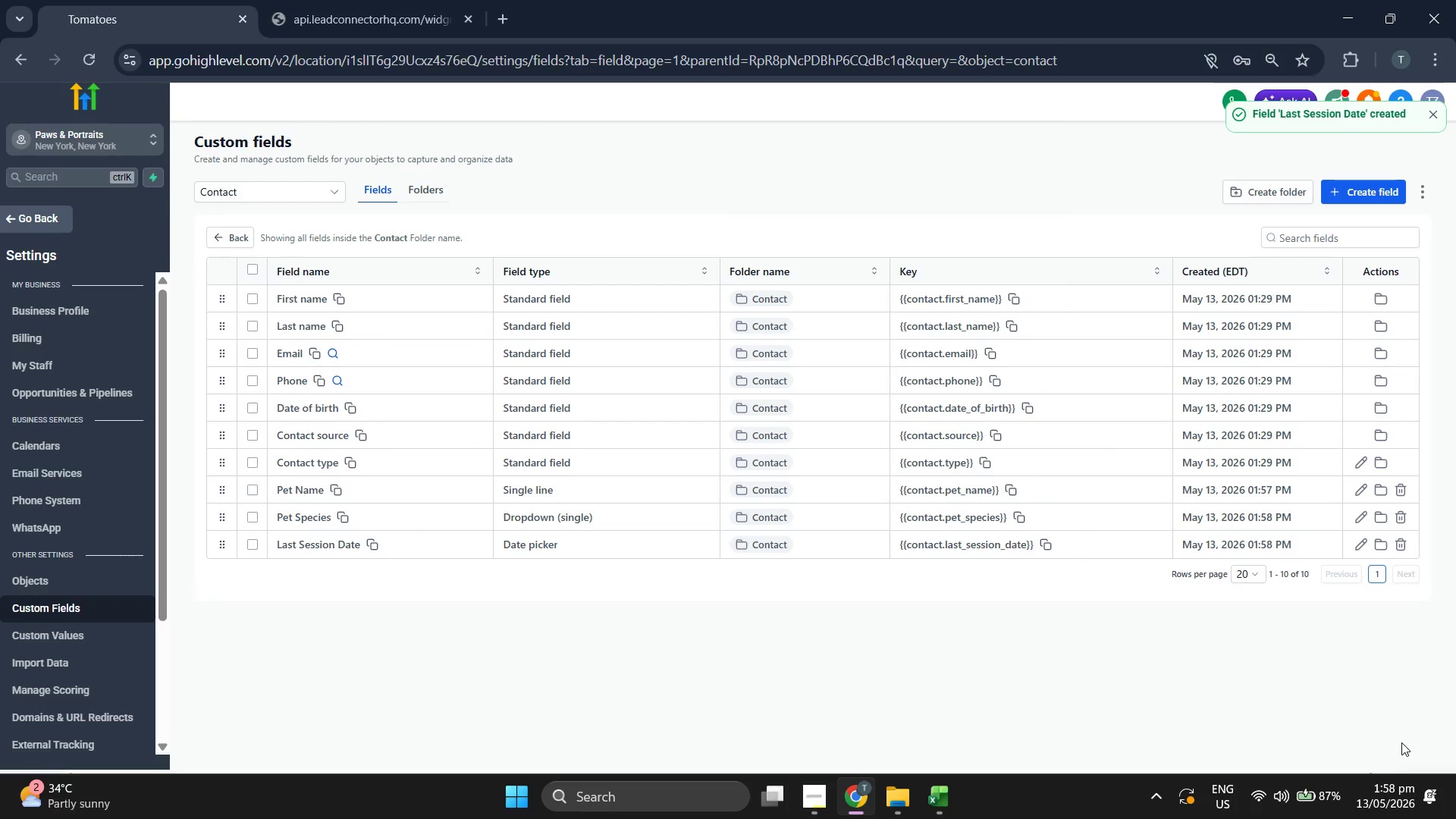 
left_click([1359, 195])
 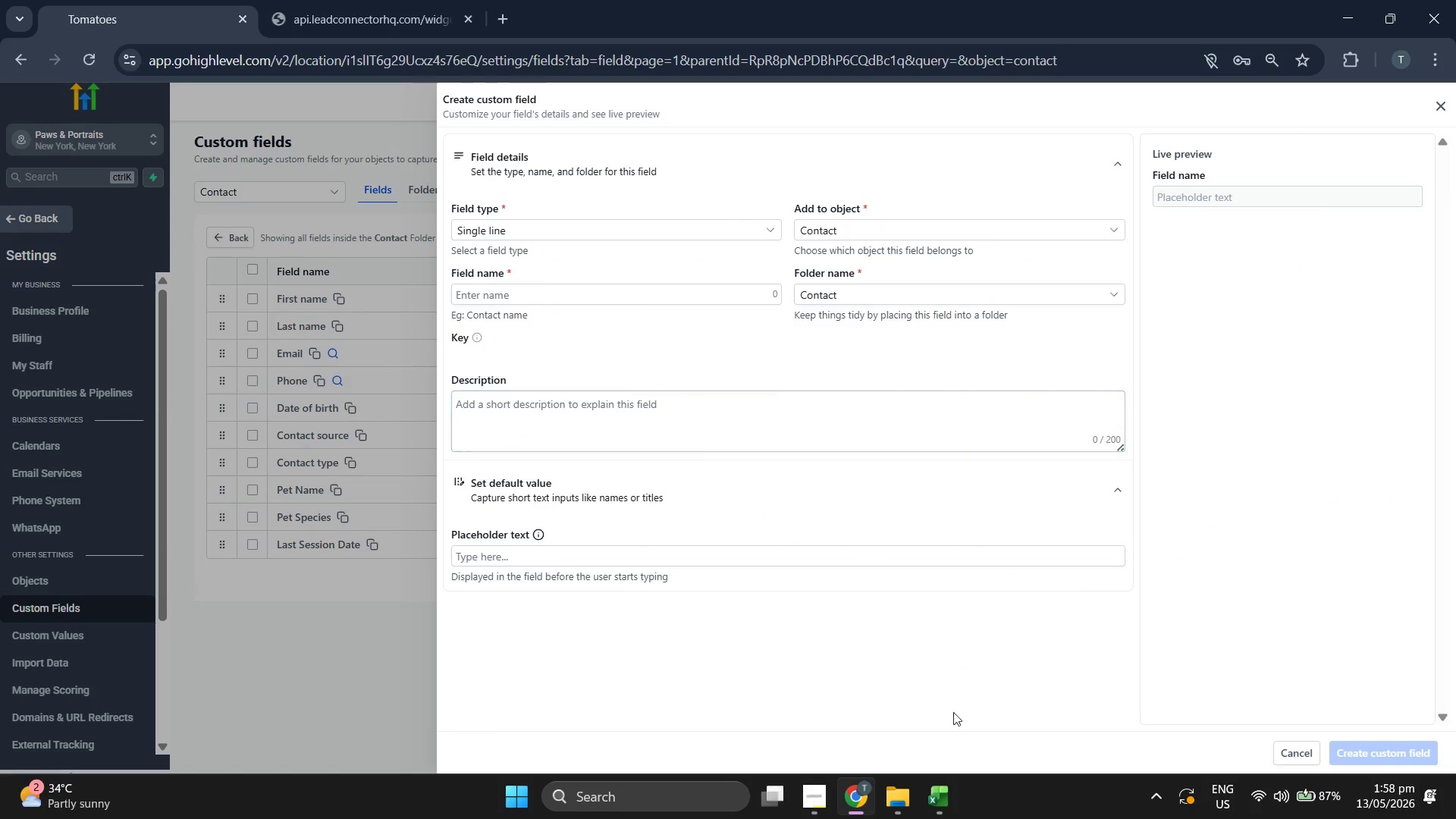 
left_click([937, 785])
 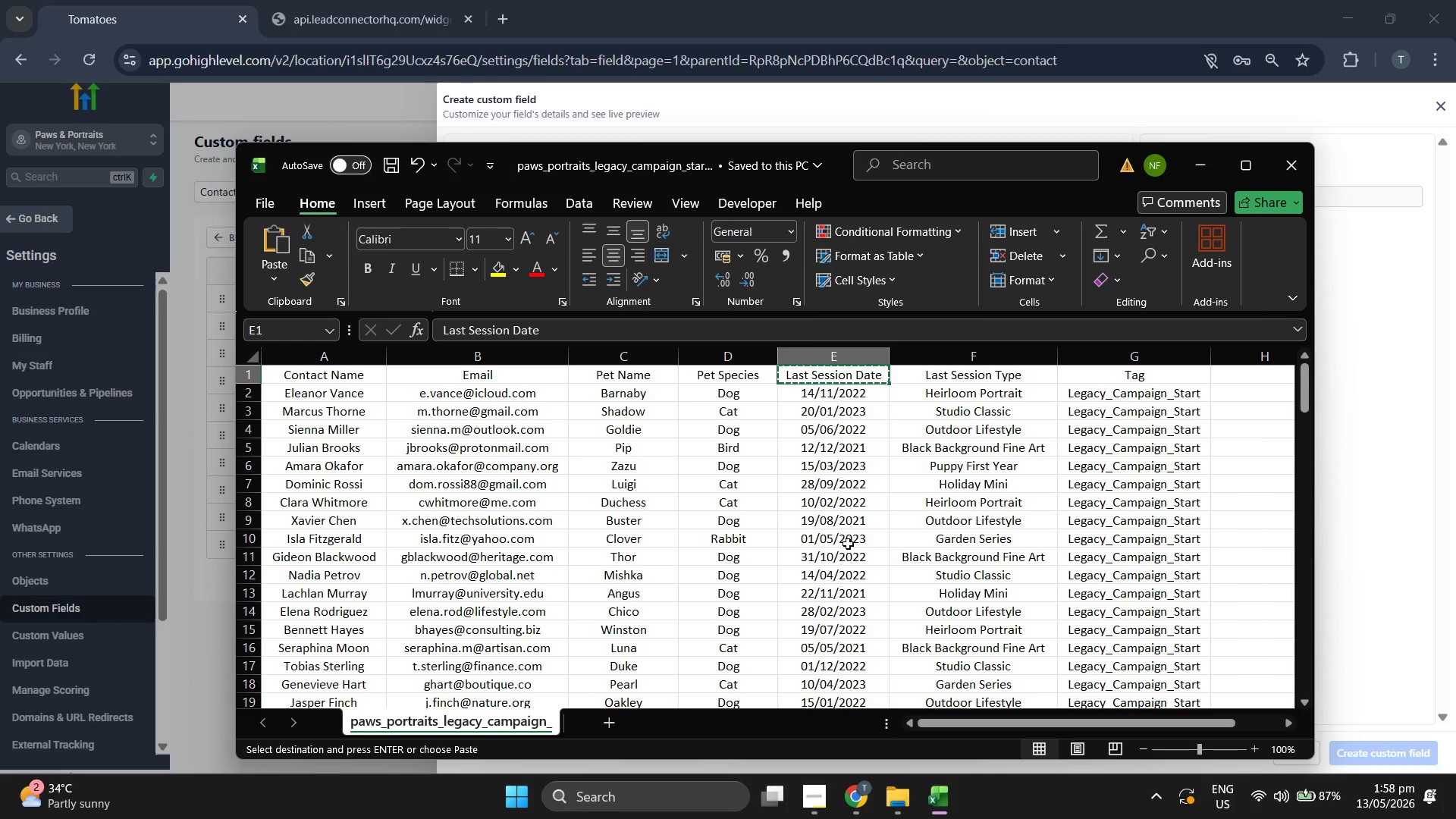 
key(ArrowRight)
 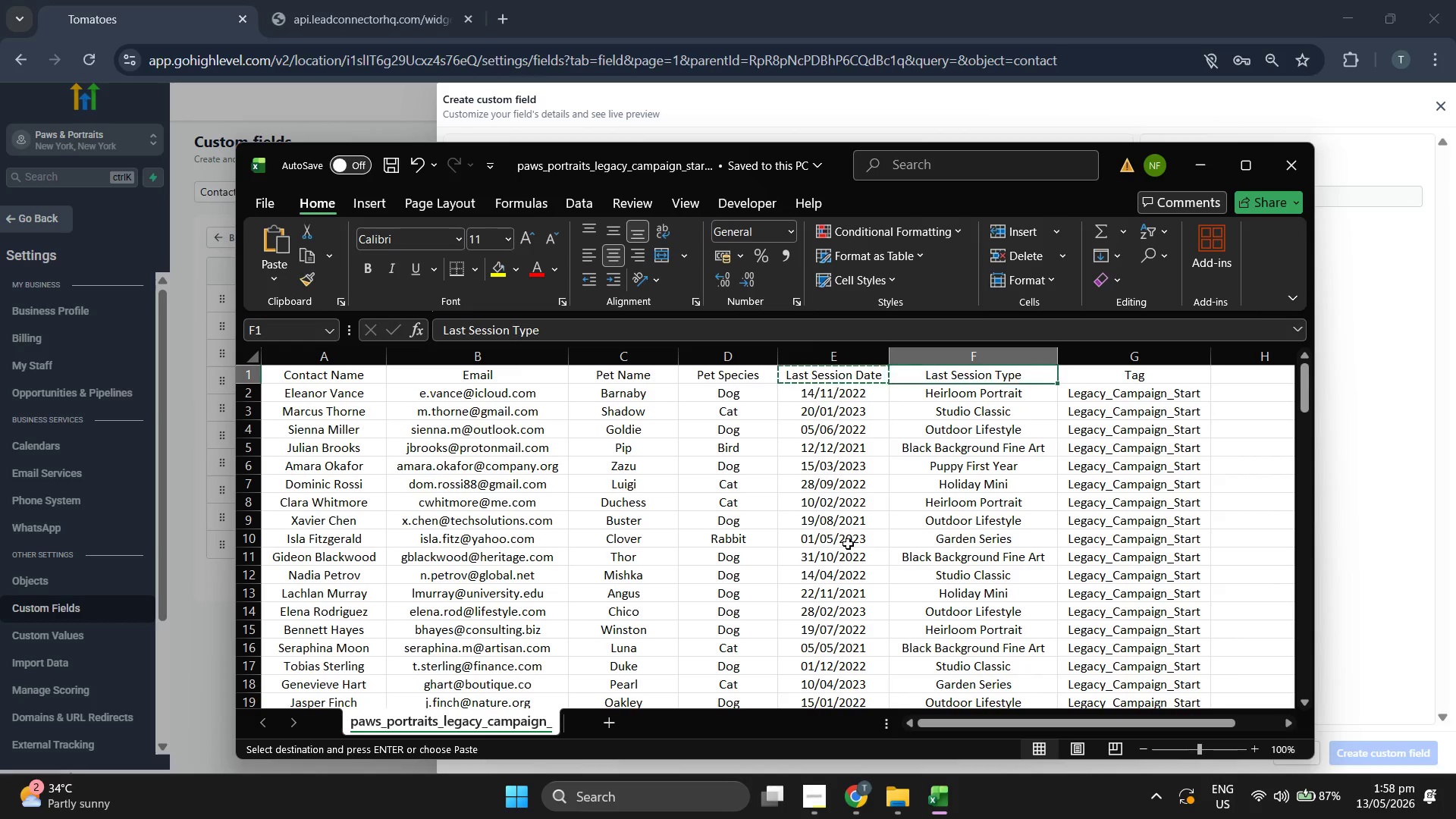 
key(Control+ControlLeft)
 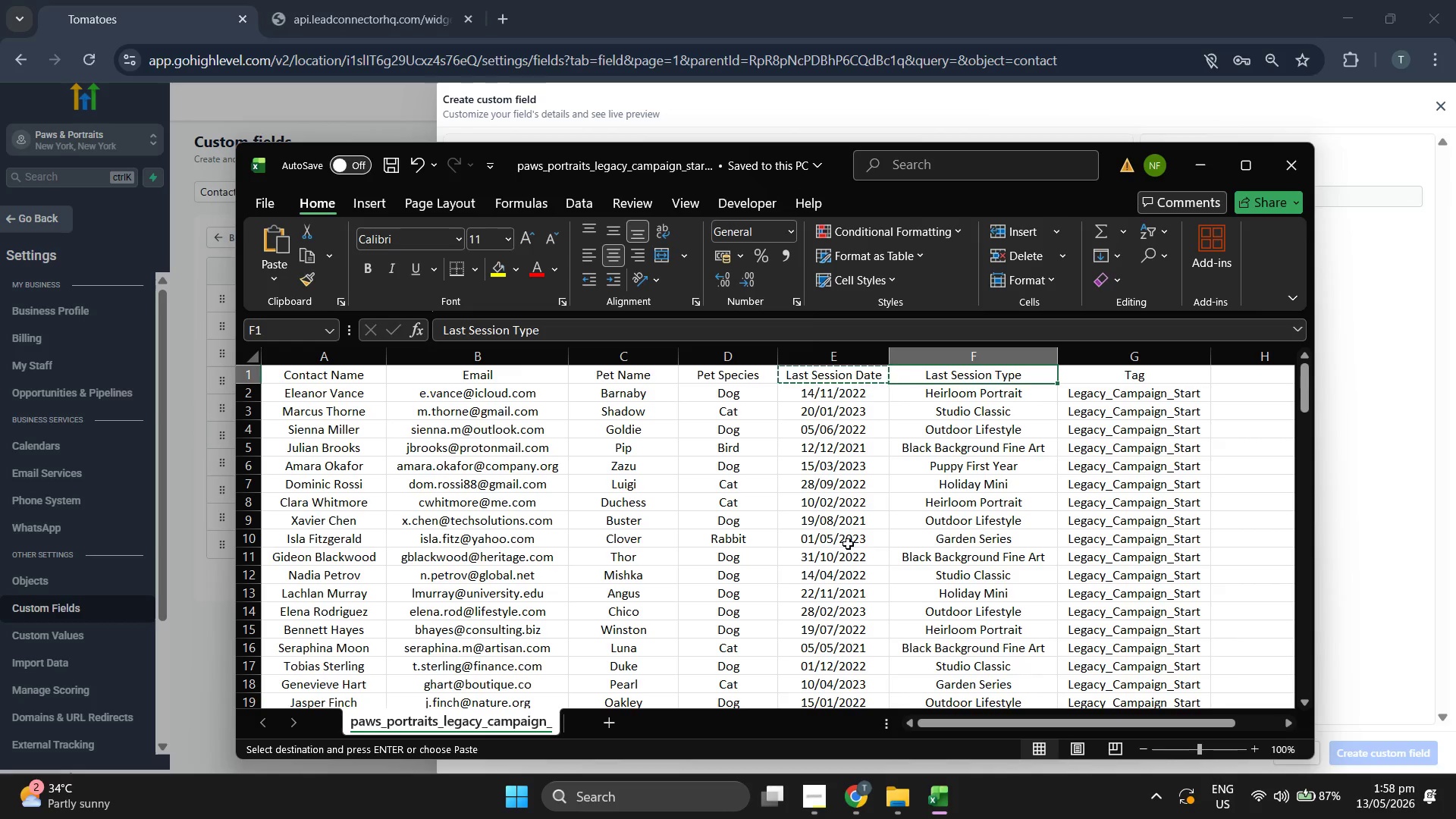 
key(Control+C)
 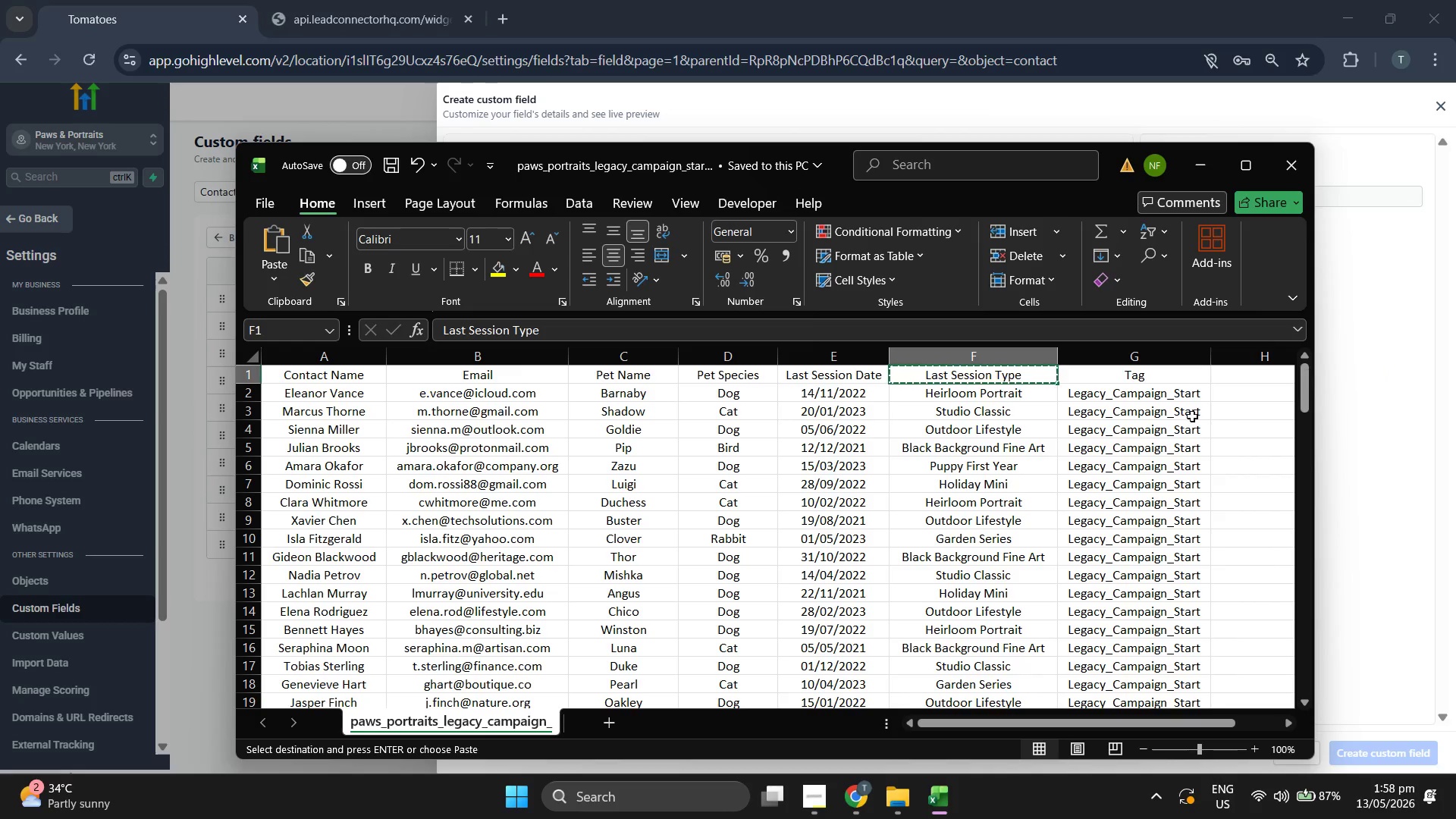 
scroll: coordinate [1056, 404], scroll_direction: down, amount: 4.0
 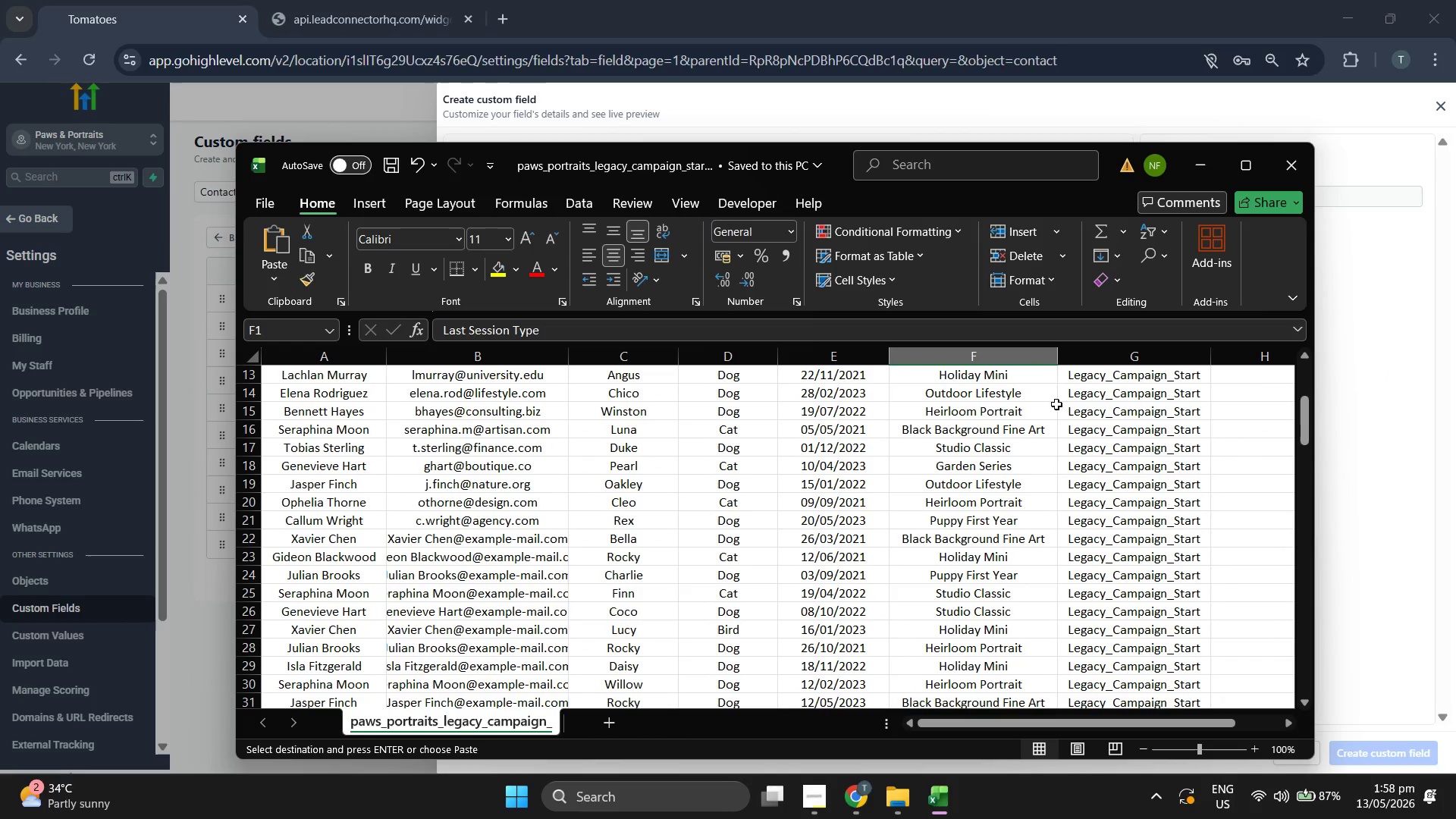 
scroll: coordinate [1056, 404], scroll_direction: up, amount: 2.0
 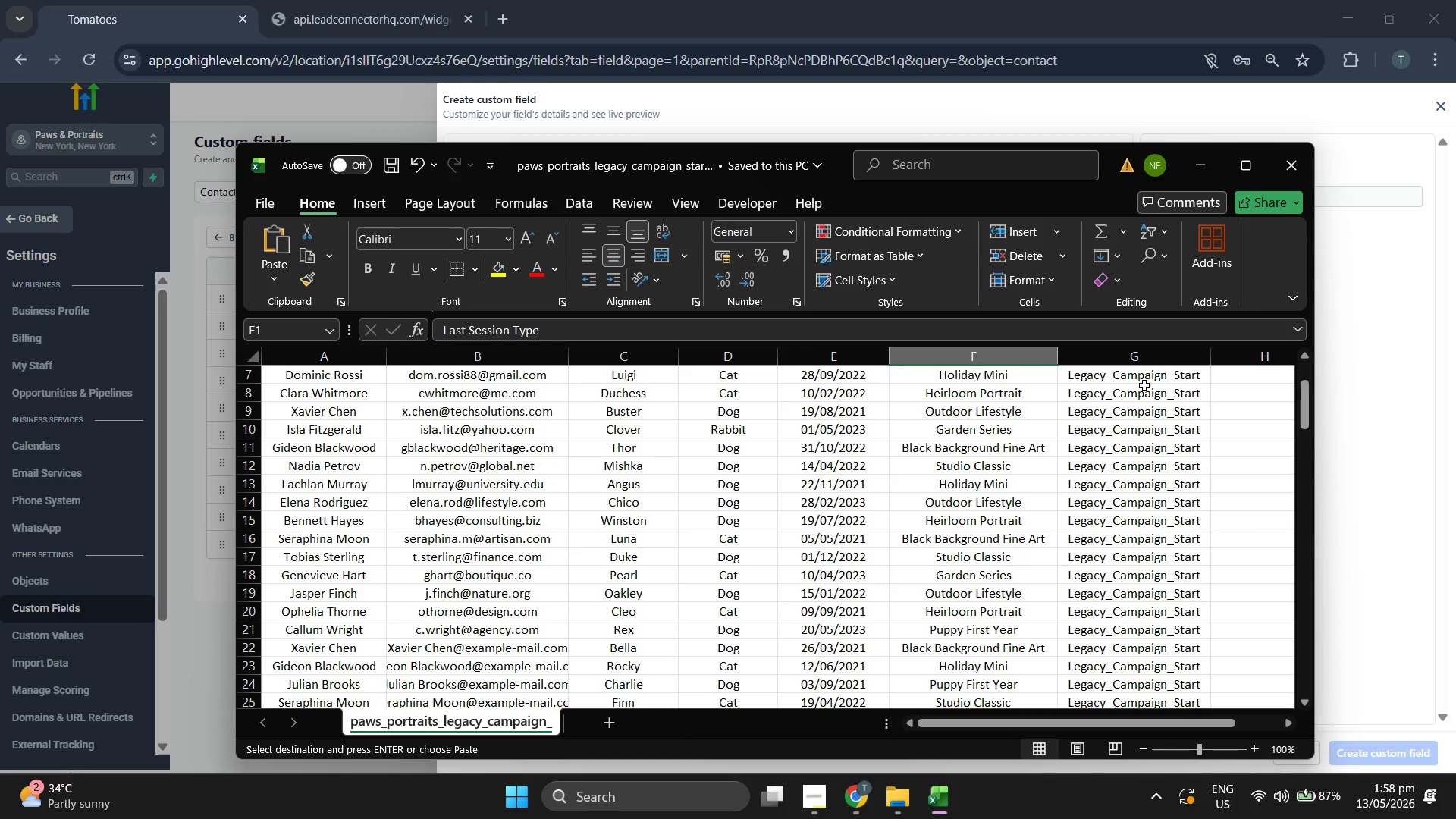 
left_click([1385, 351])
 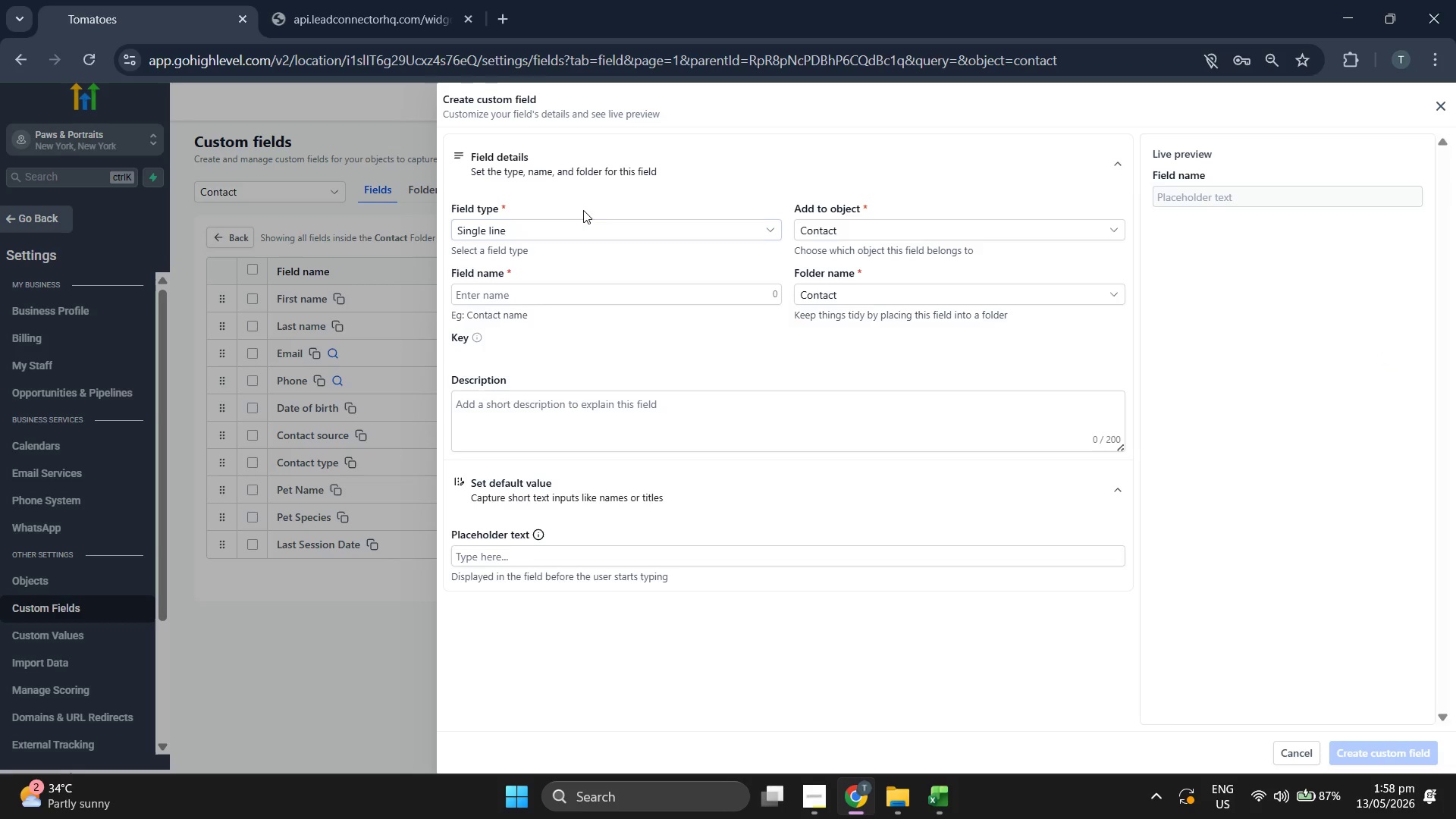 
left_click([591, 221])
 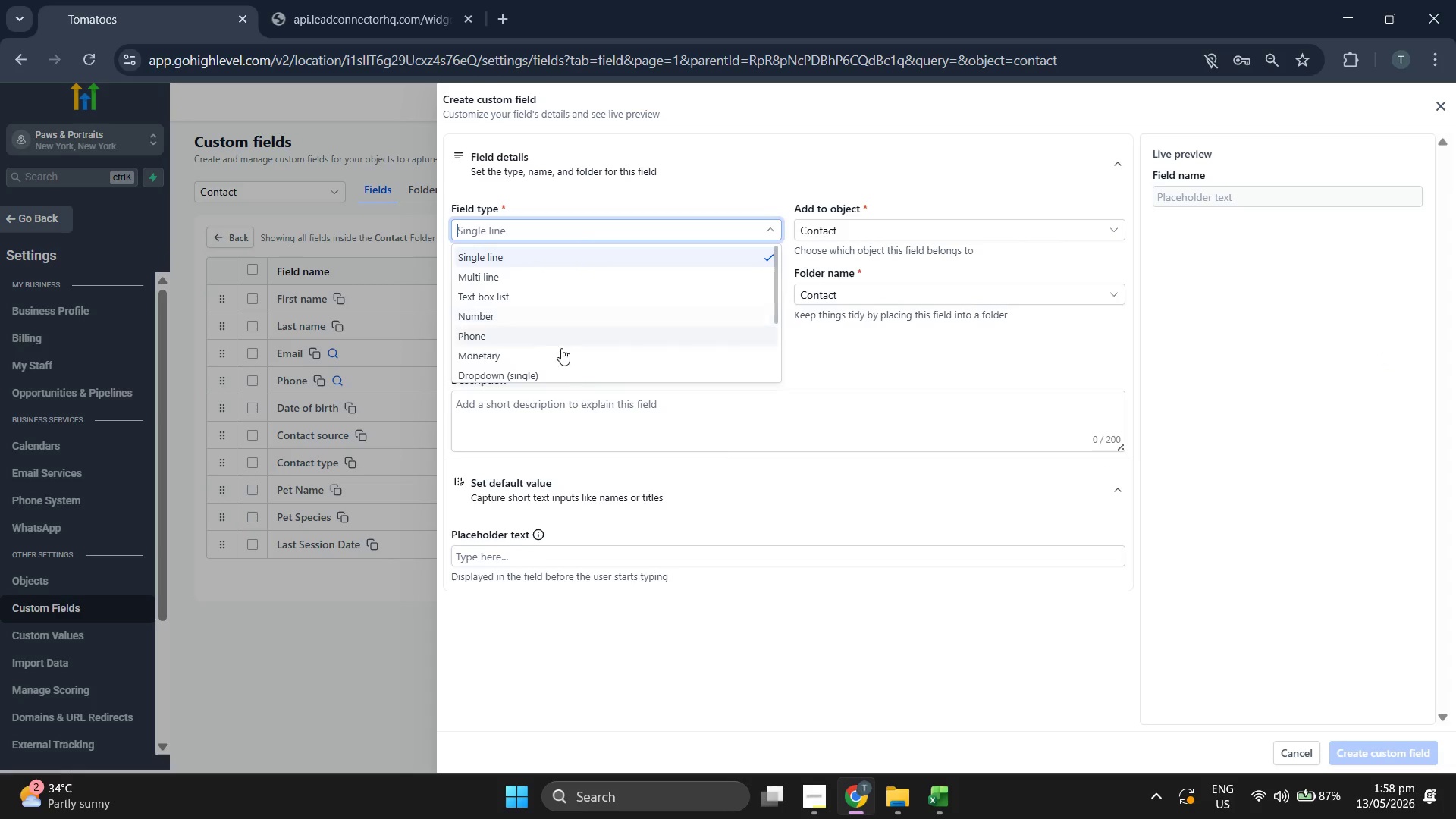 
left_click([561, 374])
 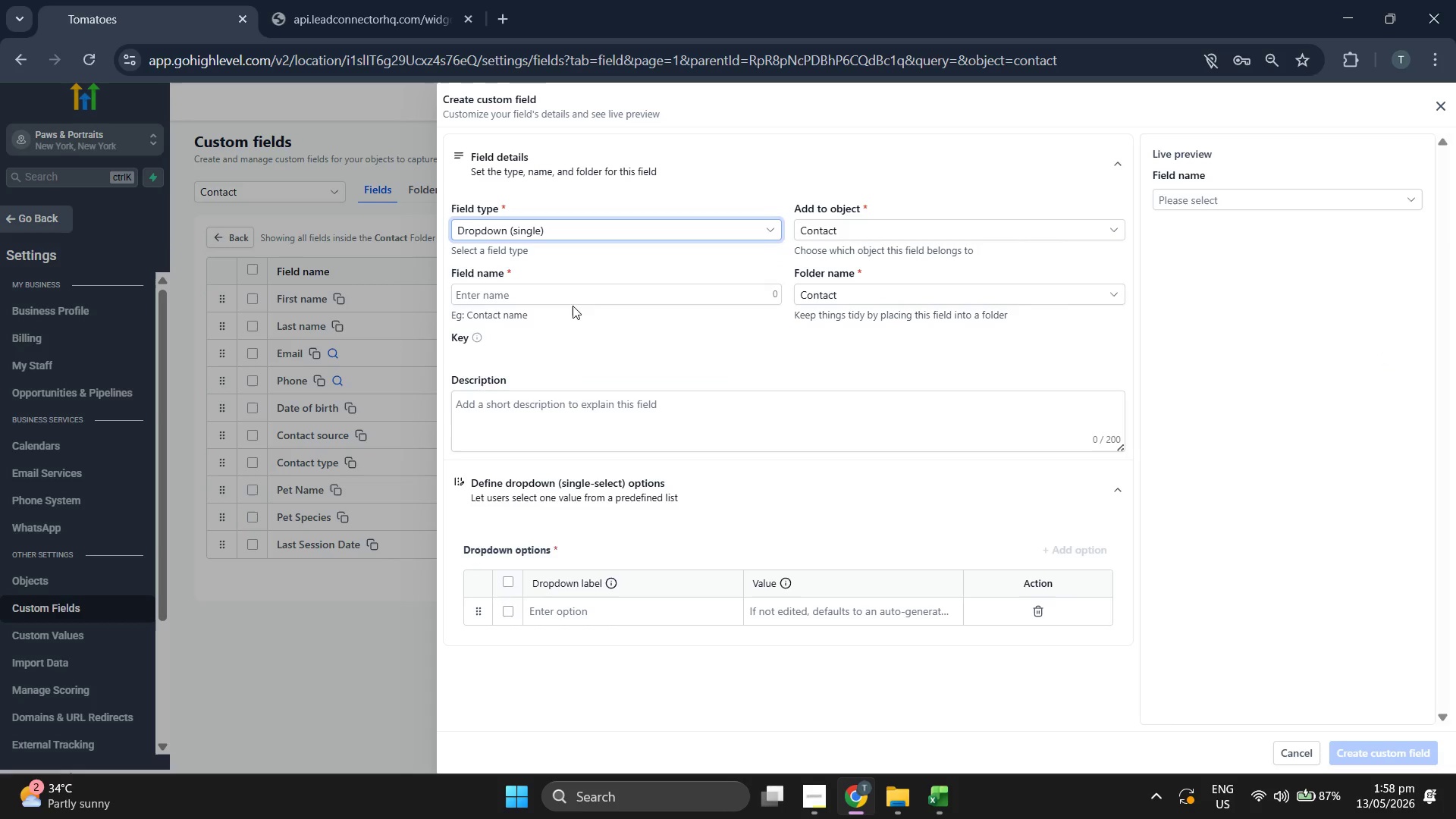 
left_click([586, 297])
 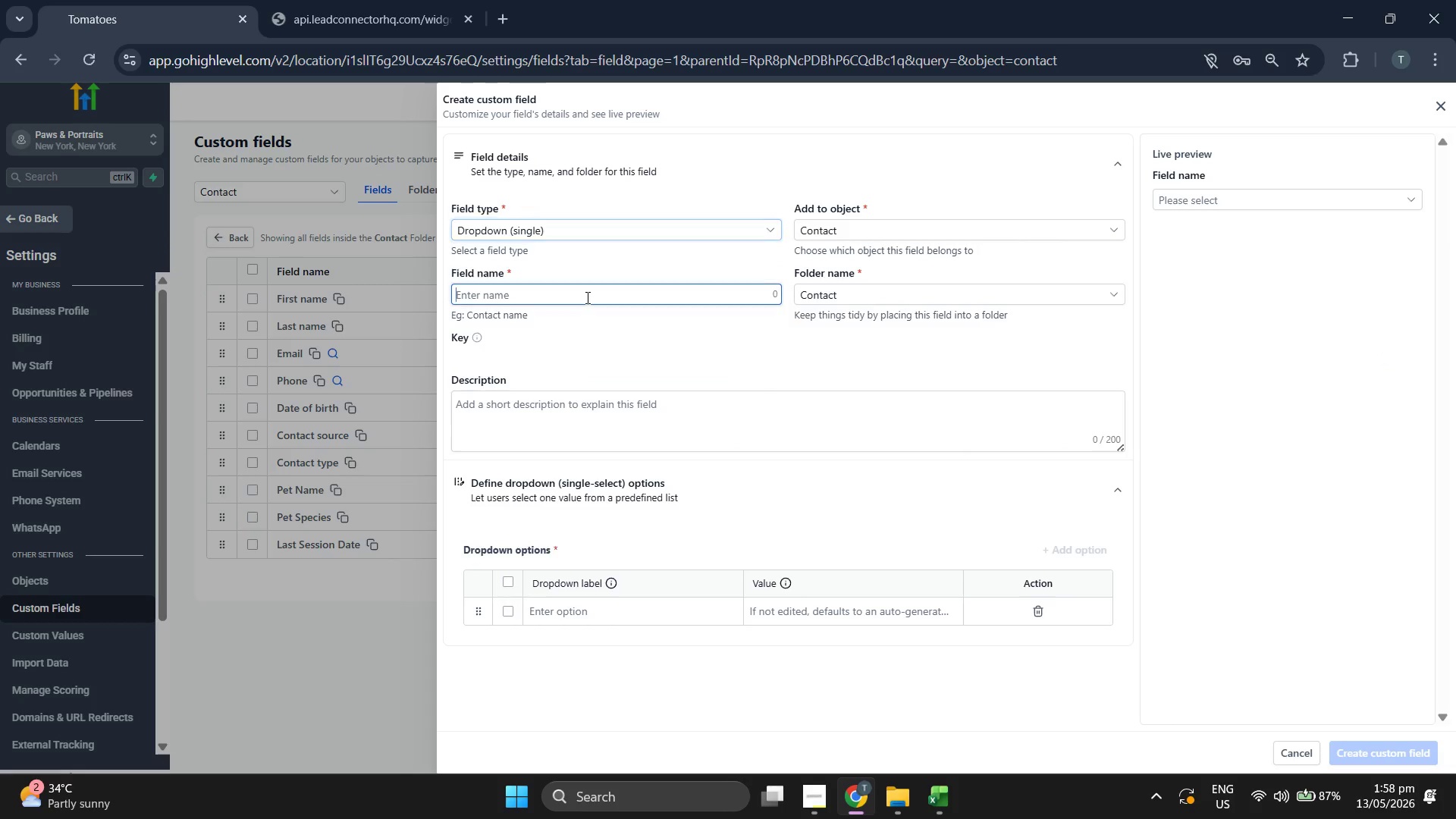 
key(Control+V)
 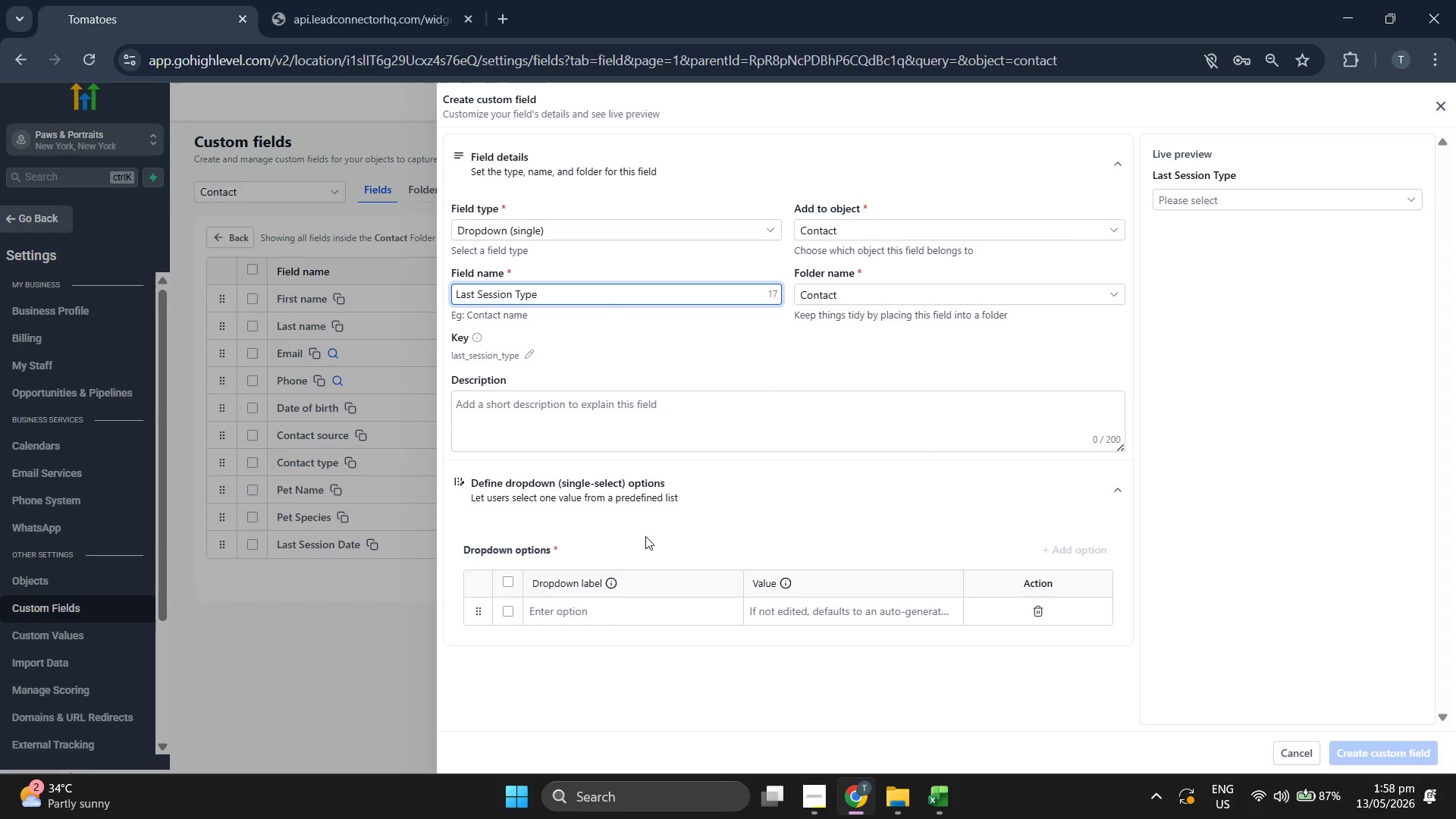 
left_click([821, 523])
 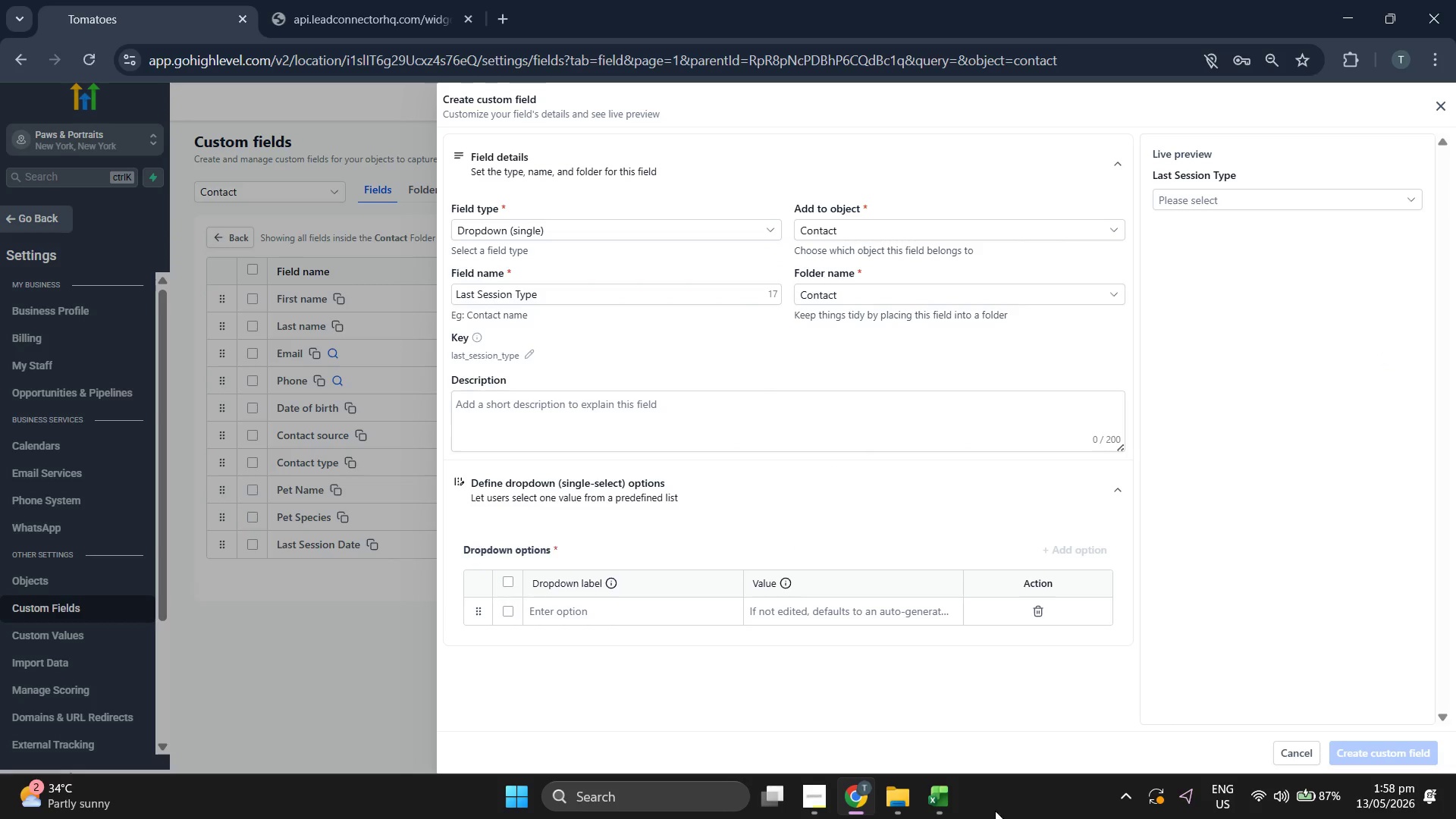 
left_click([949, 809])
 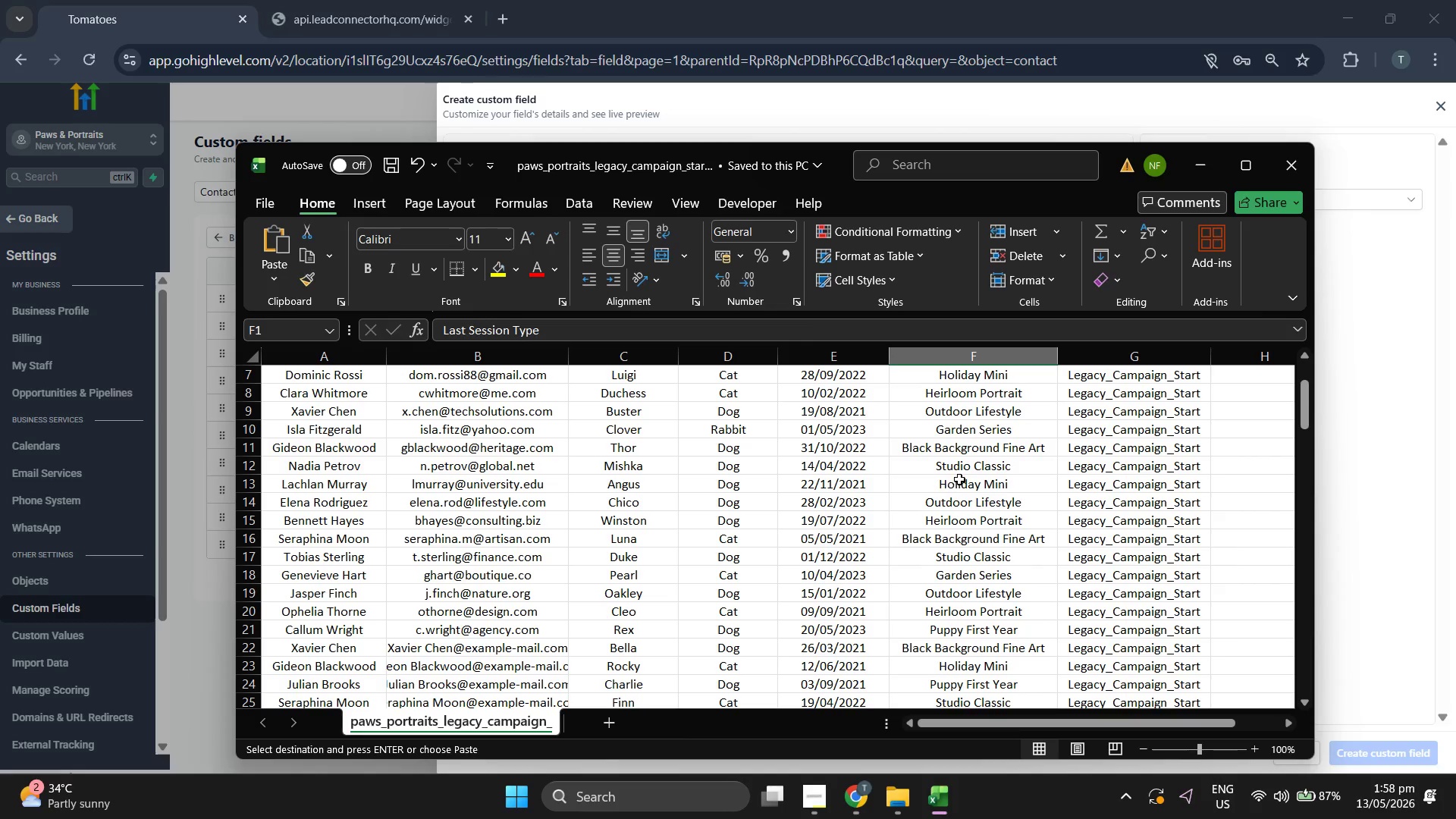 
scroll: coordinate [960, 479], scroll_direction: up, amount: 6.0
 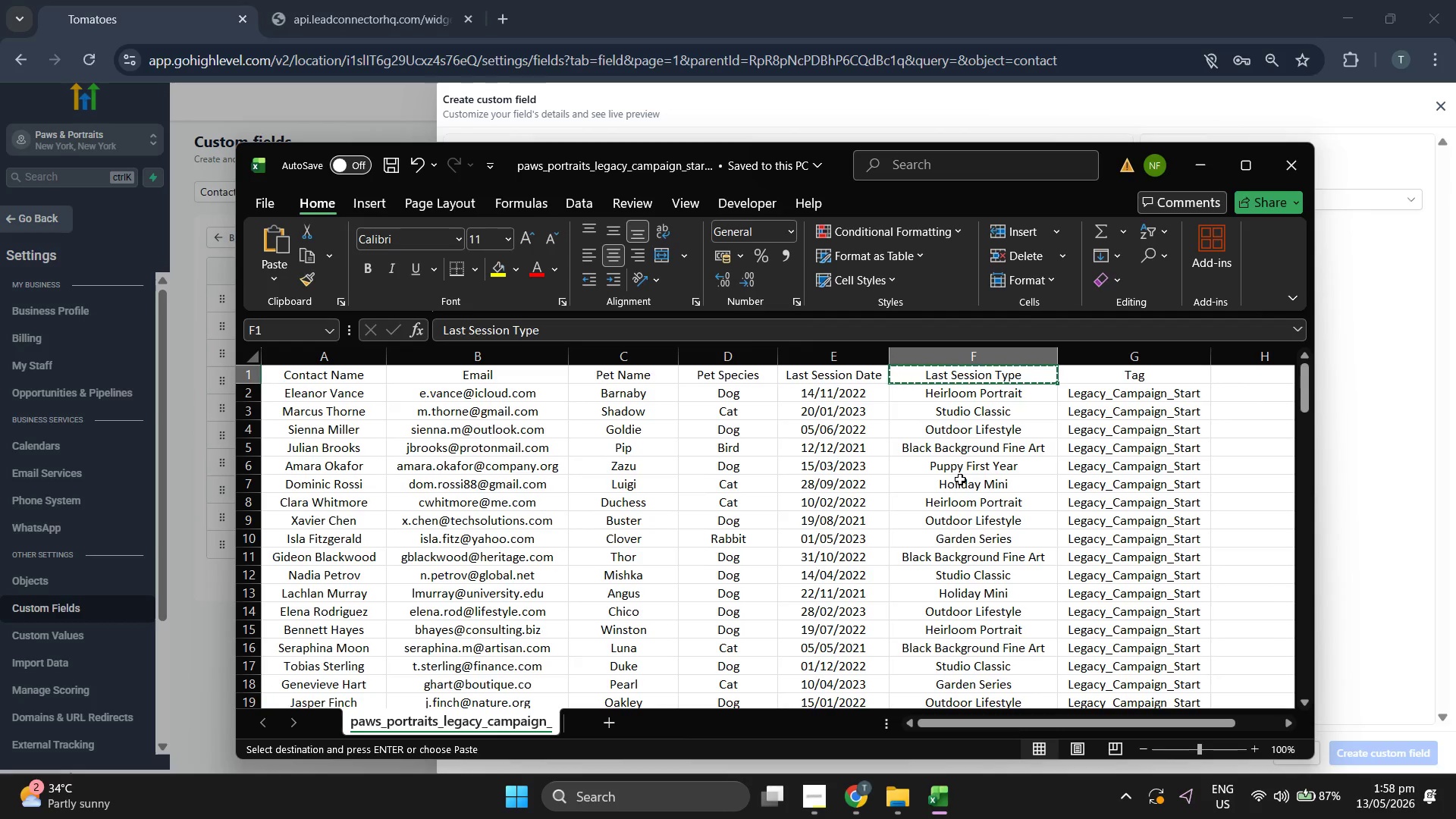 
key(ArrowDown)
 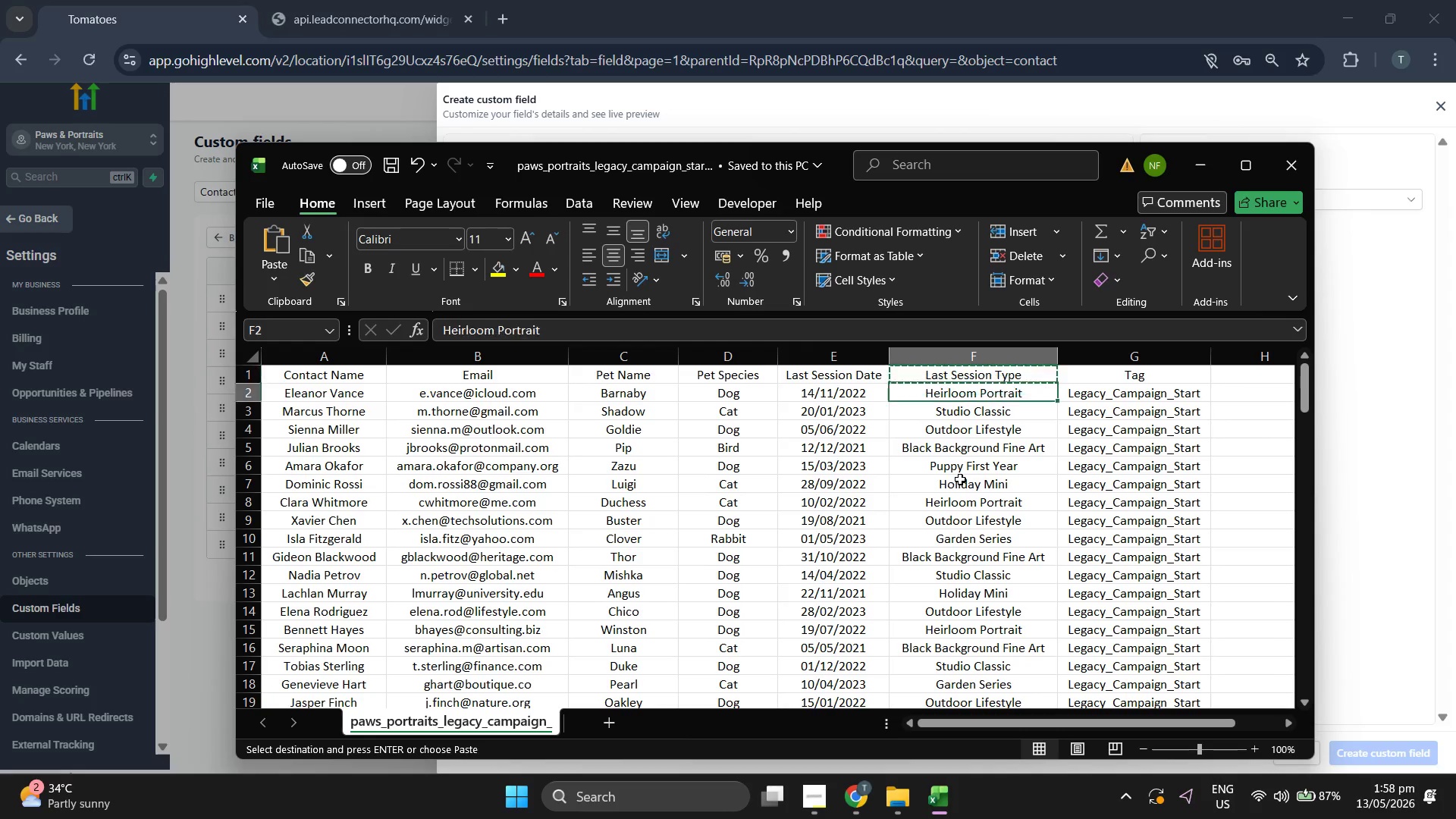 
key(Control+ControlLeft)
 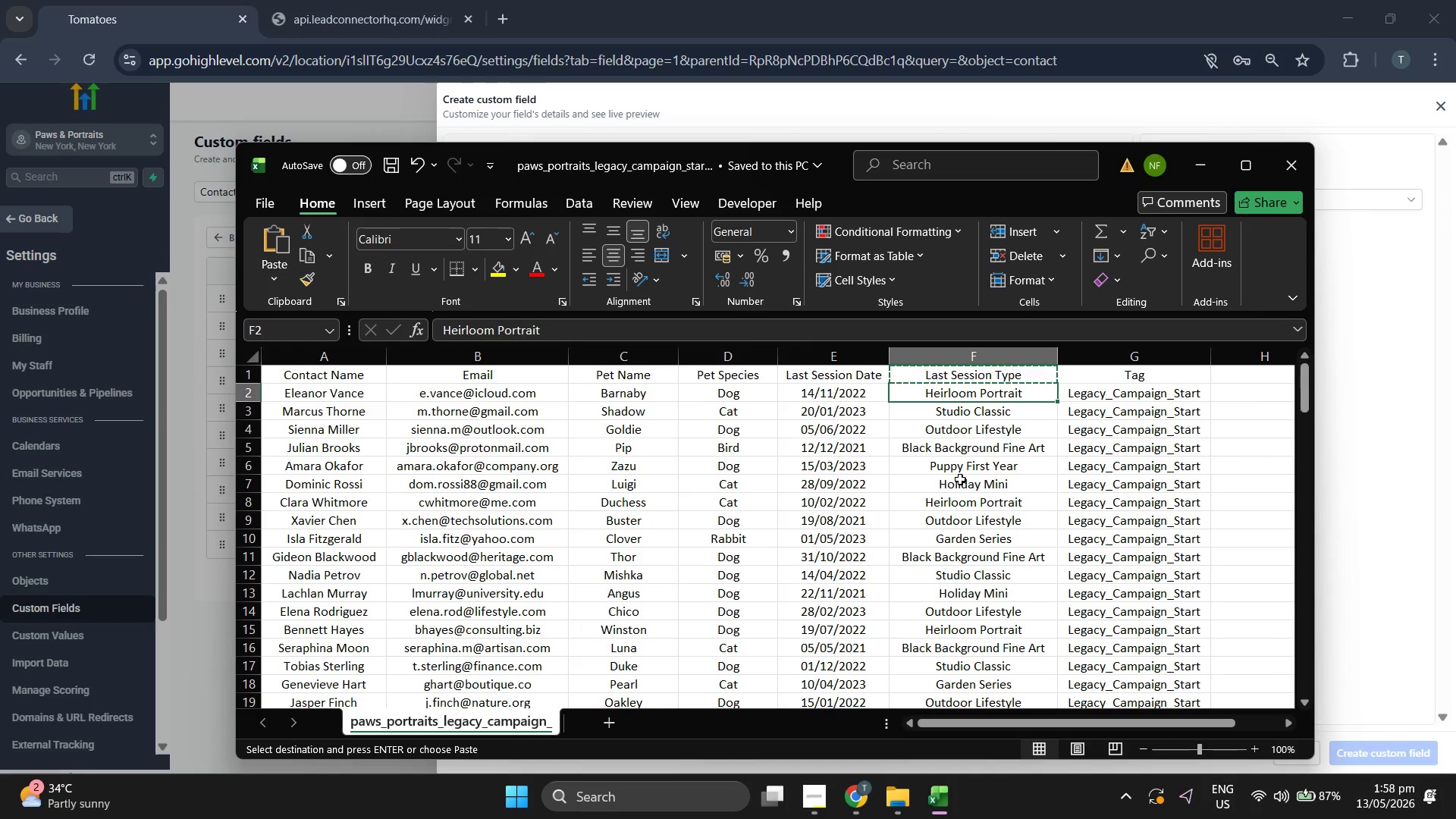 
key(Control+C)
 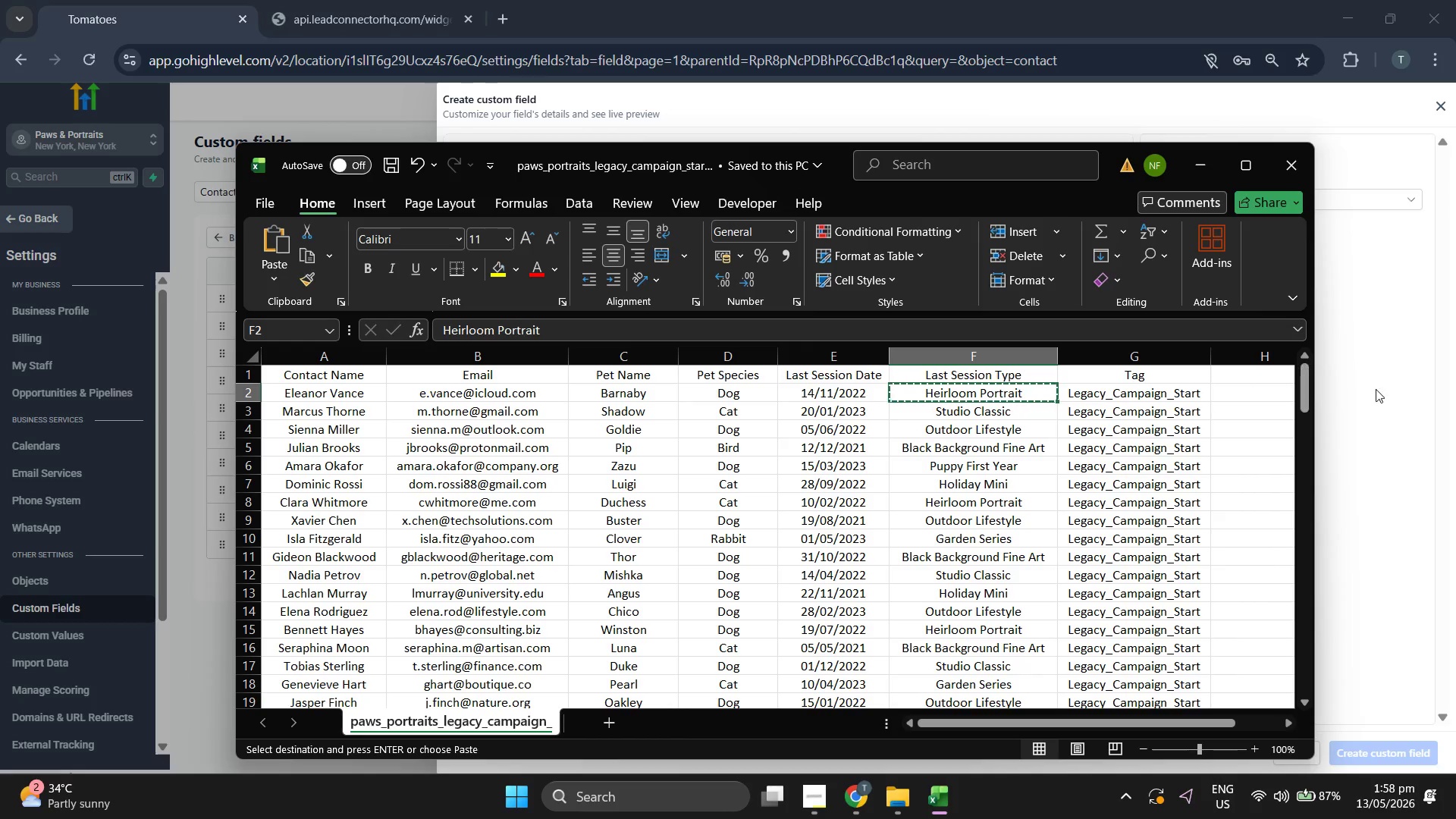 
left_click([1414, 406])
 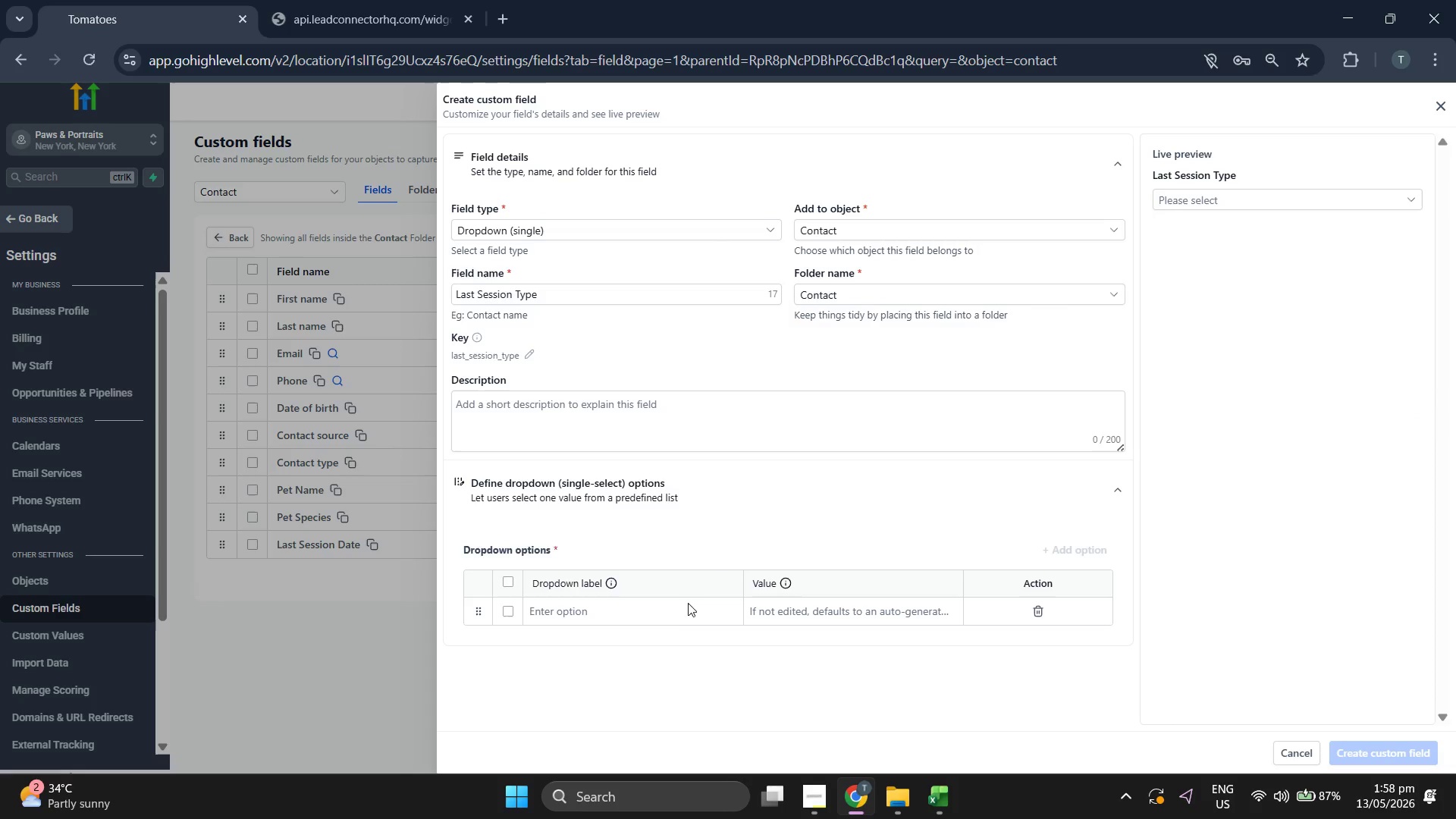 
left_click([651, 609])
 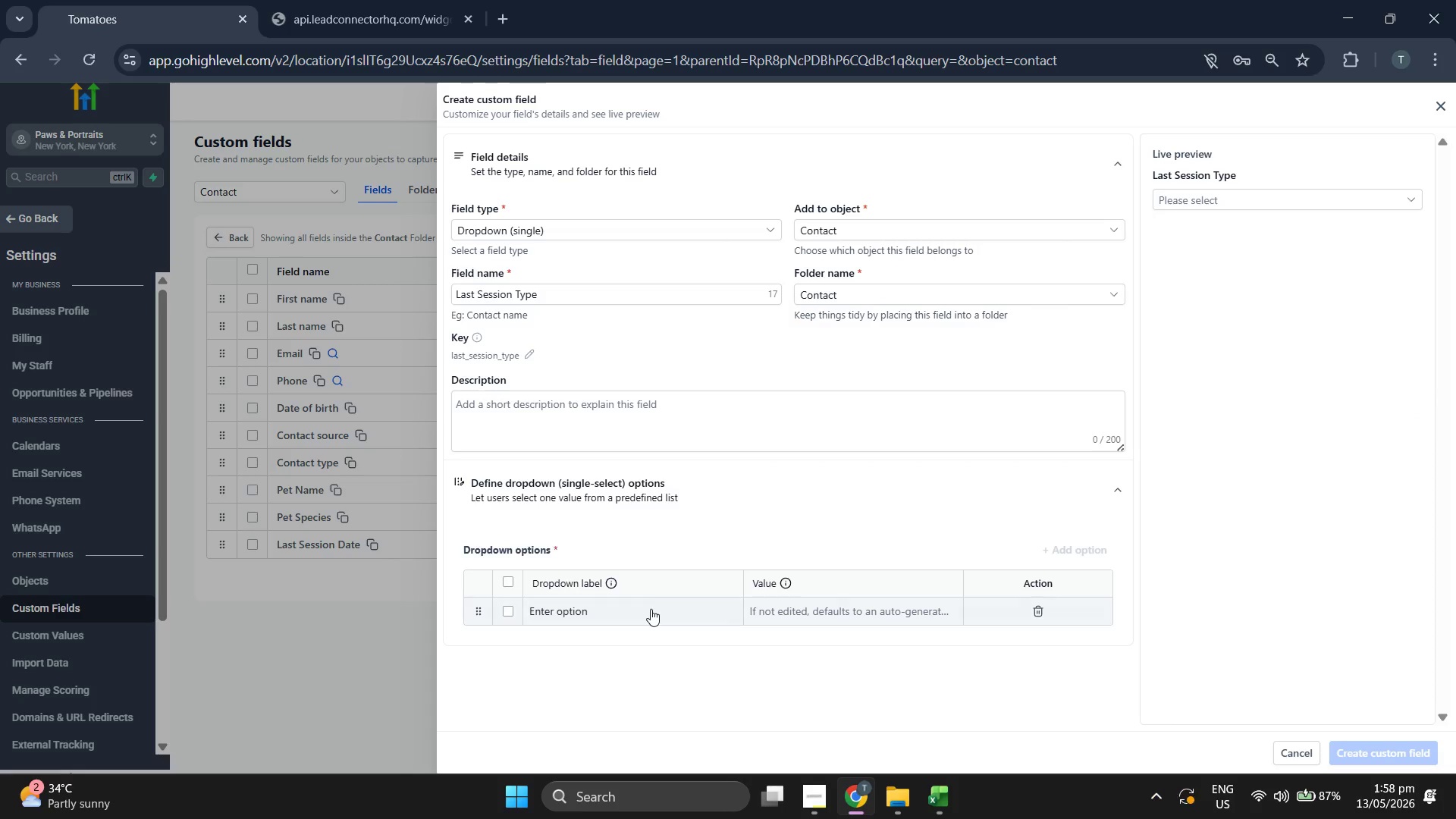 
key(Control+V)
 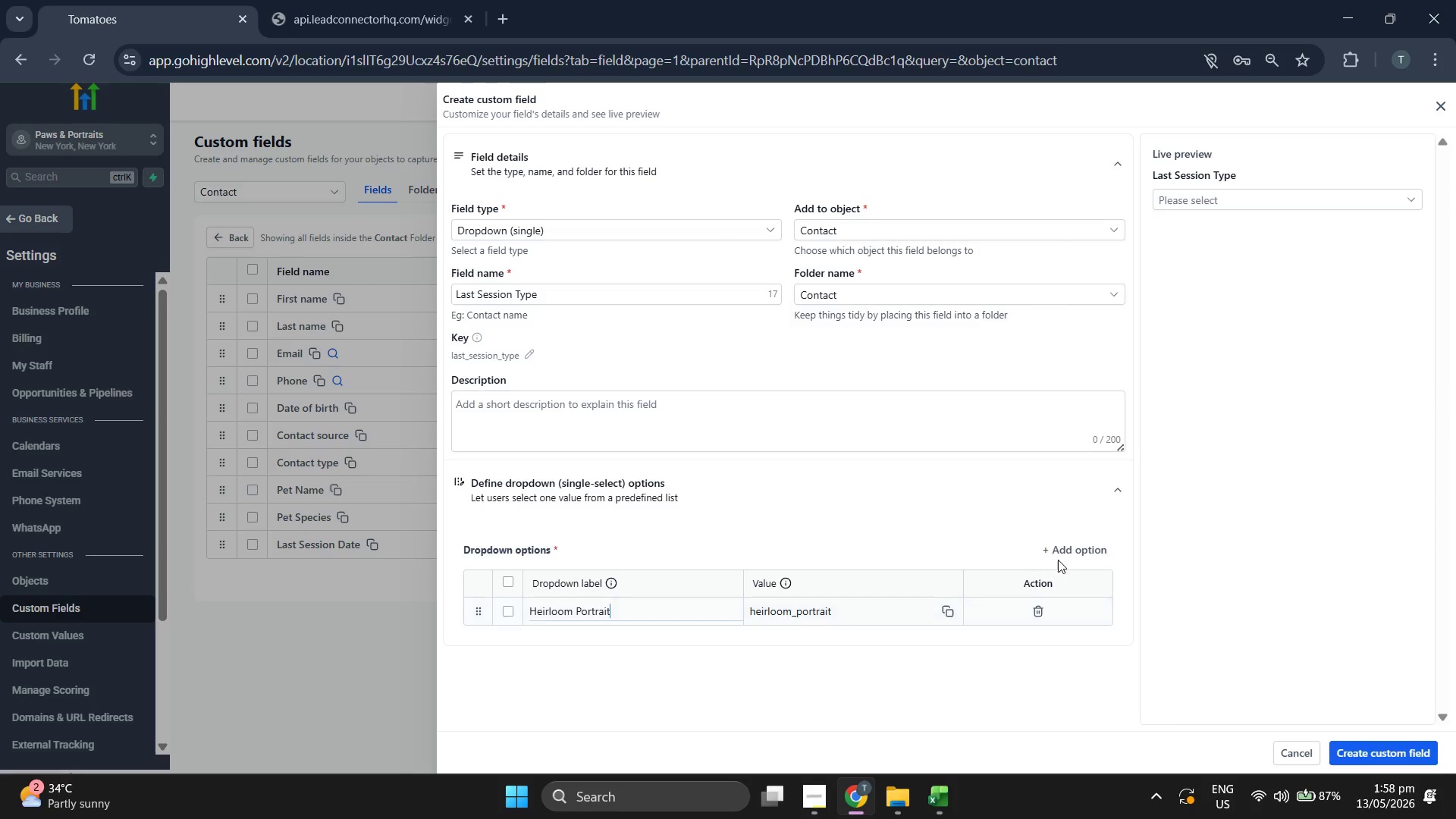 
left_click([1087, 549])
 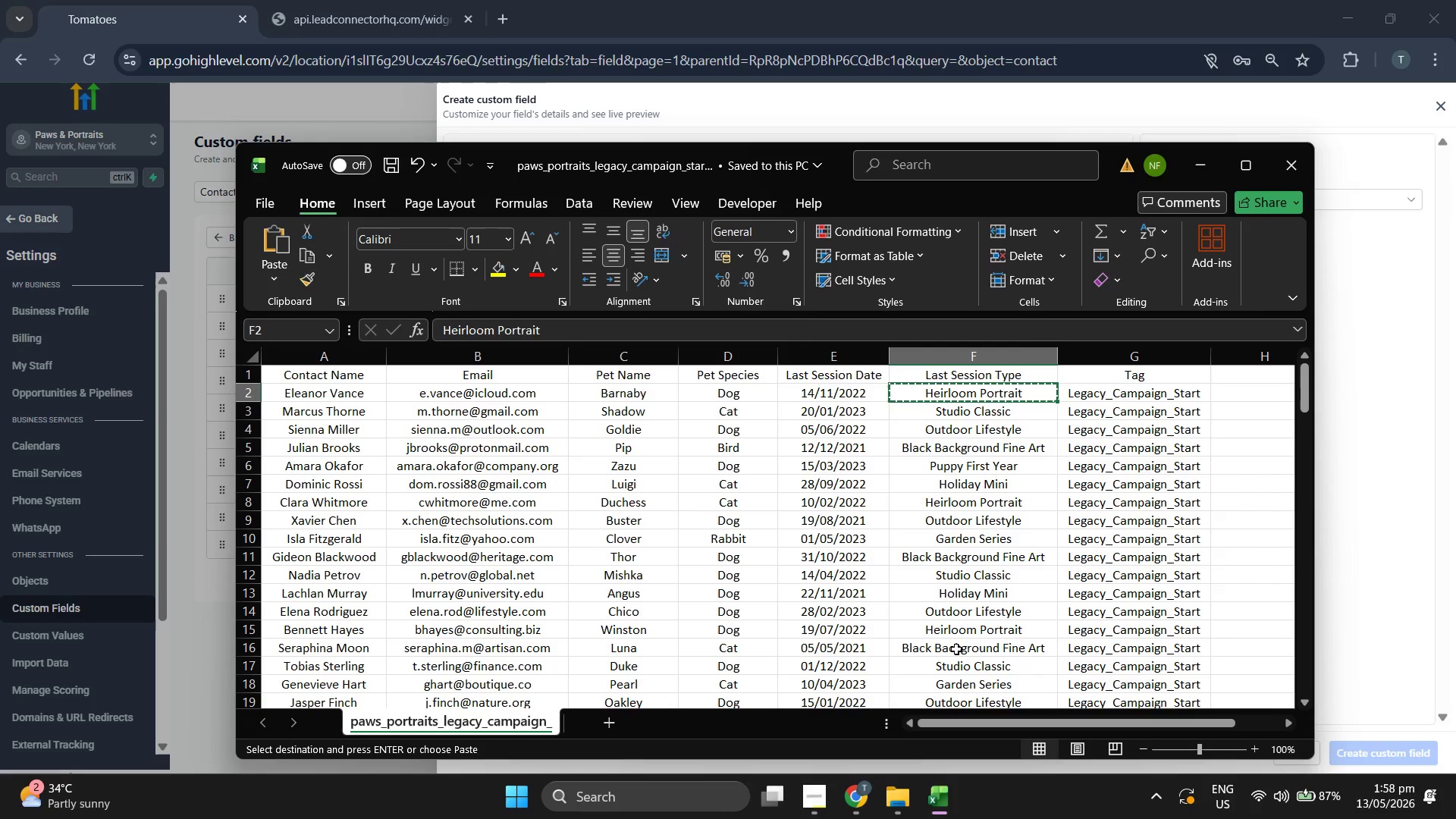 
key(ArrowDown)
 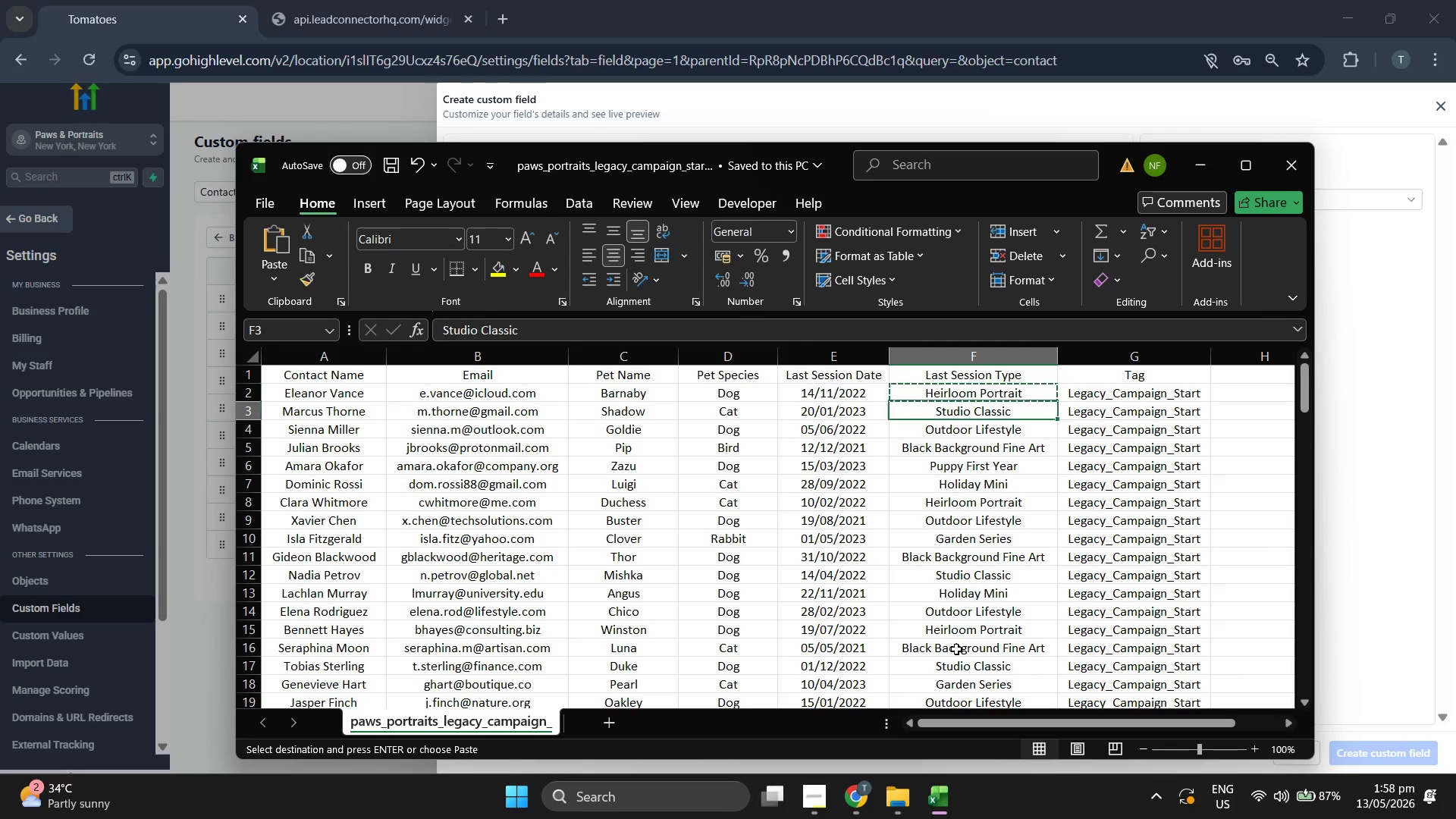 
key(Control+ControlLeft)
 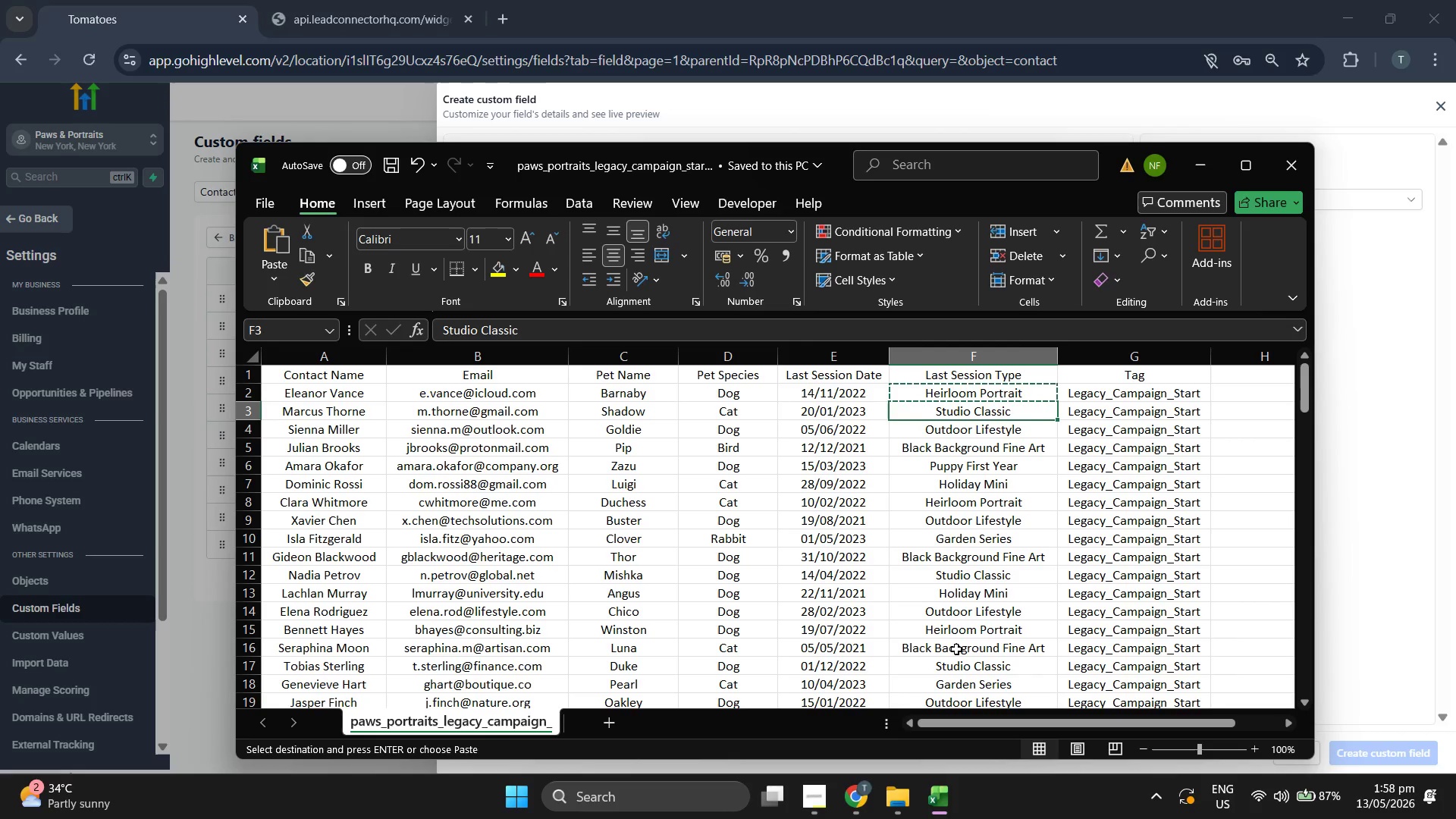 
key(Control+C)
 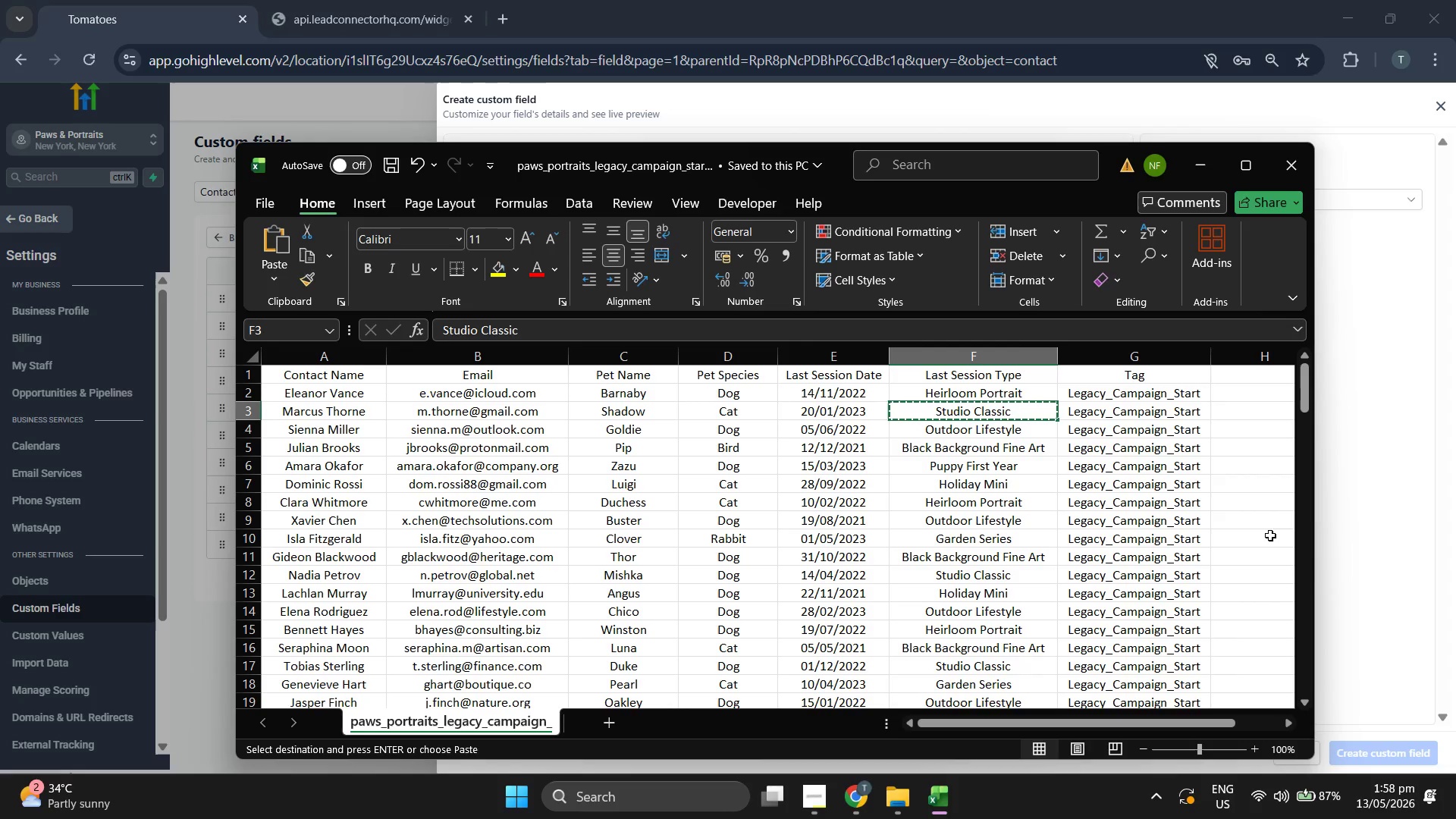 
left_click([1399, 500])
 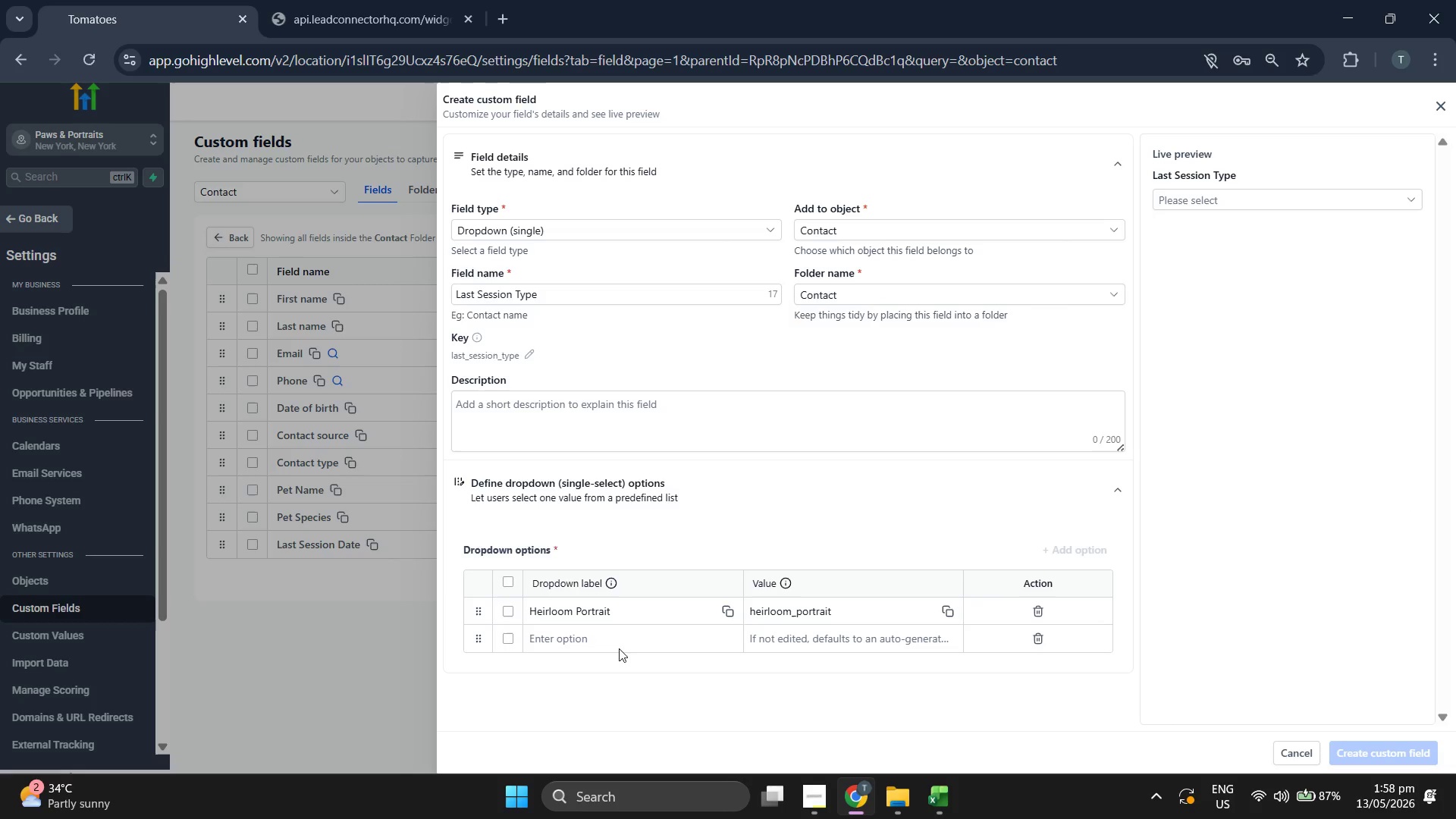 
left_click([616, 639])
 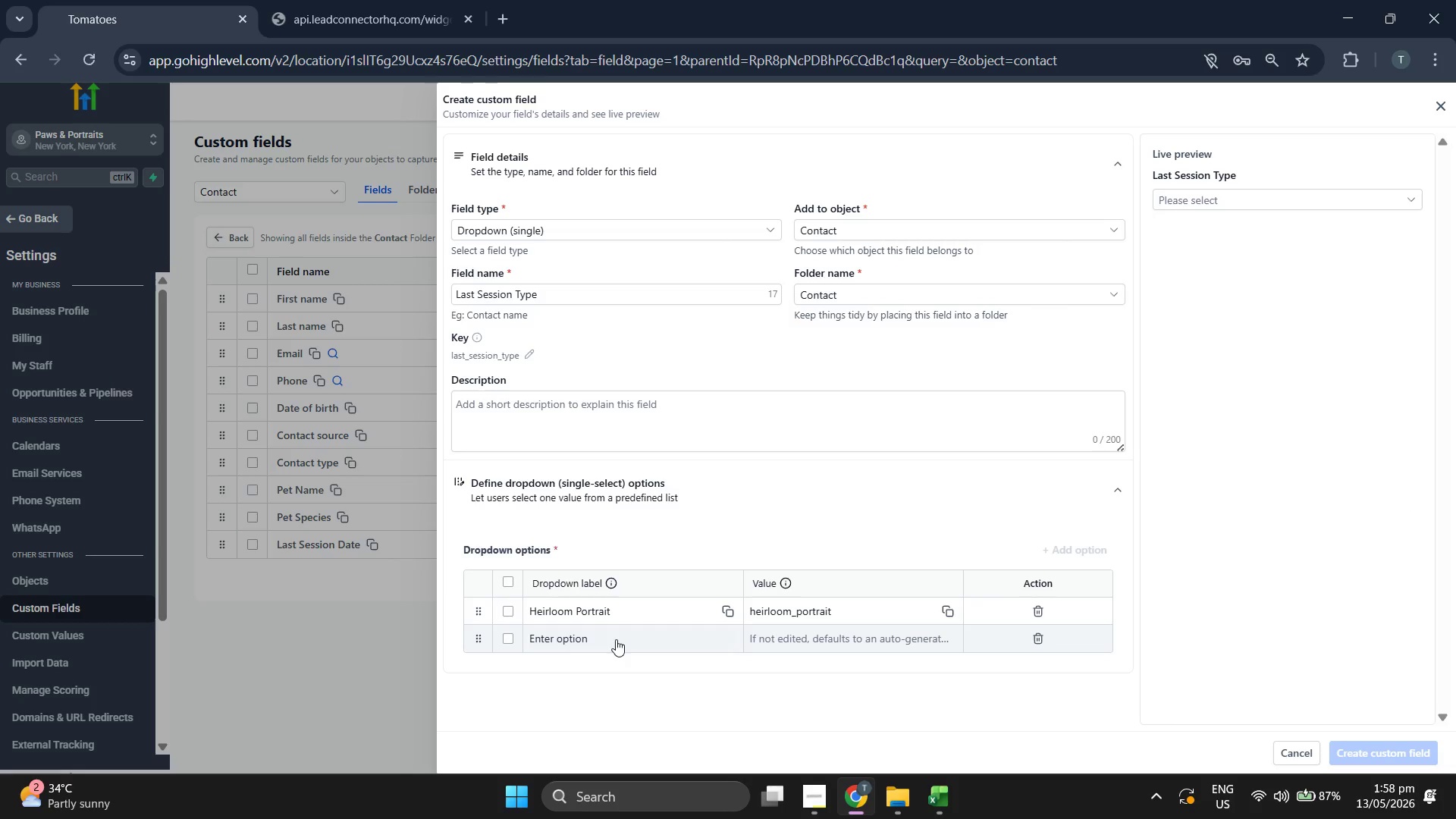 
key(Control+V)
 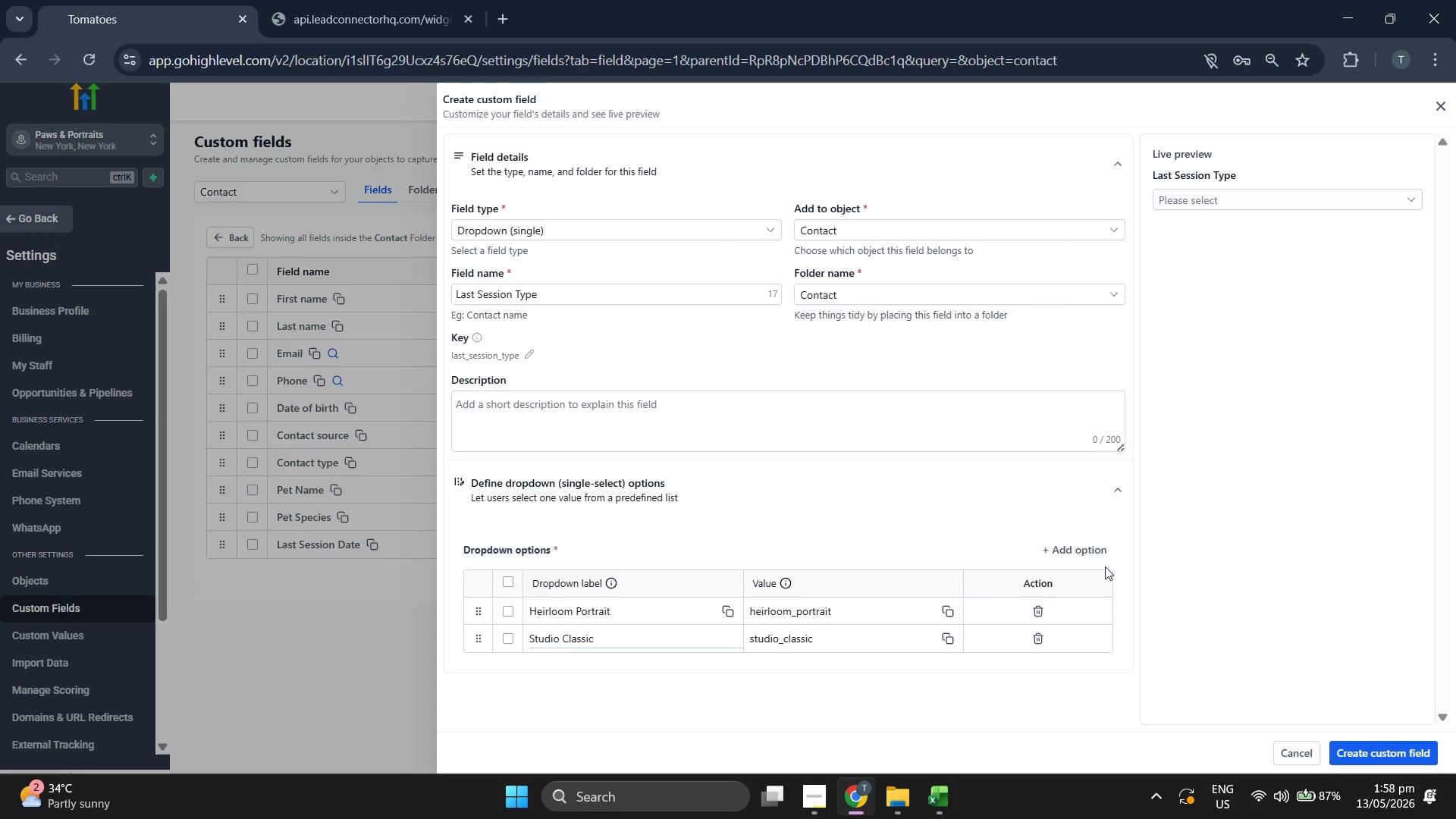 
left_click([1078, 548])
 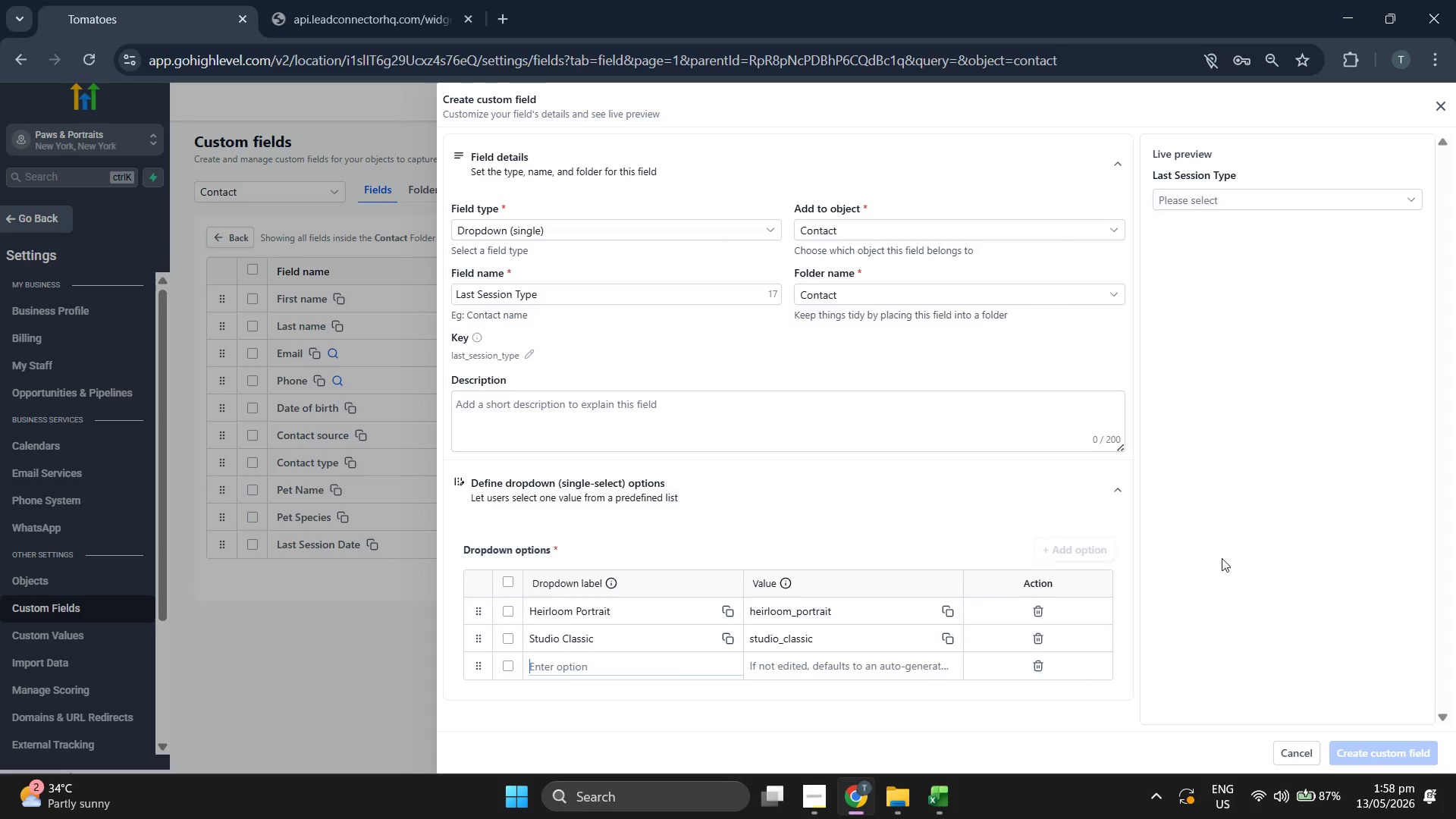 
scroll: coordinate [1222, 558], scroll_direction: down, amount: 2.0
 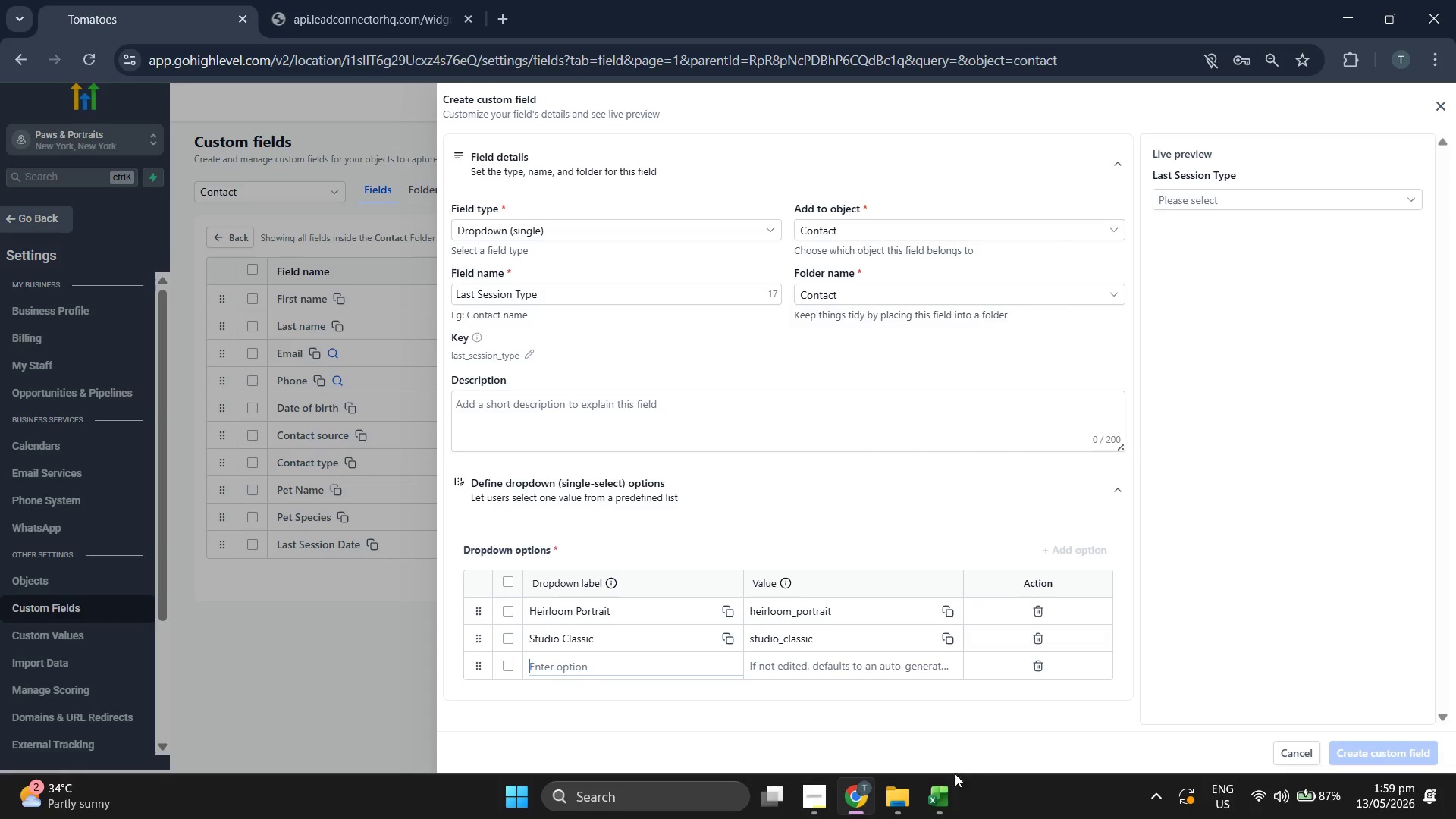 
left_click([941, 797])
 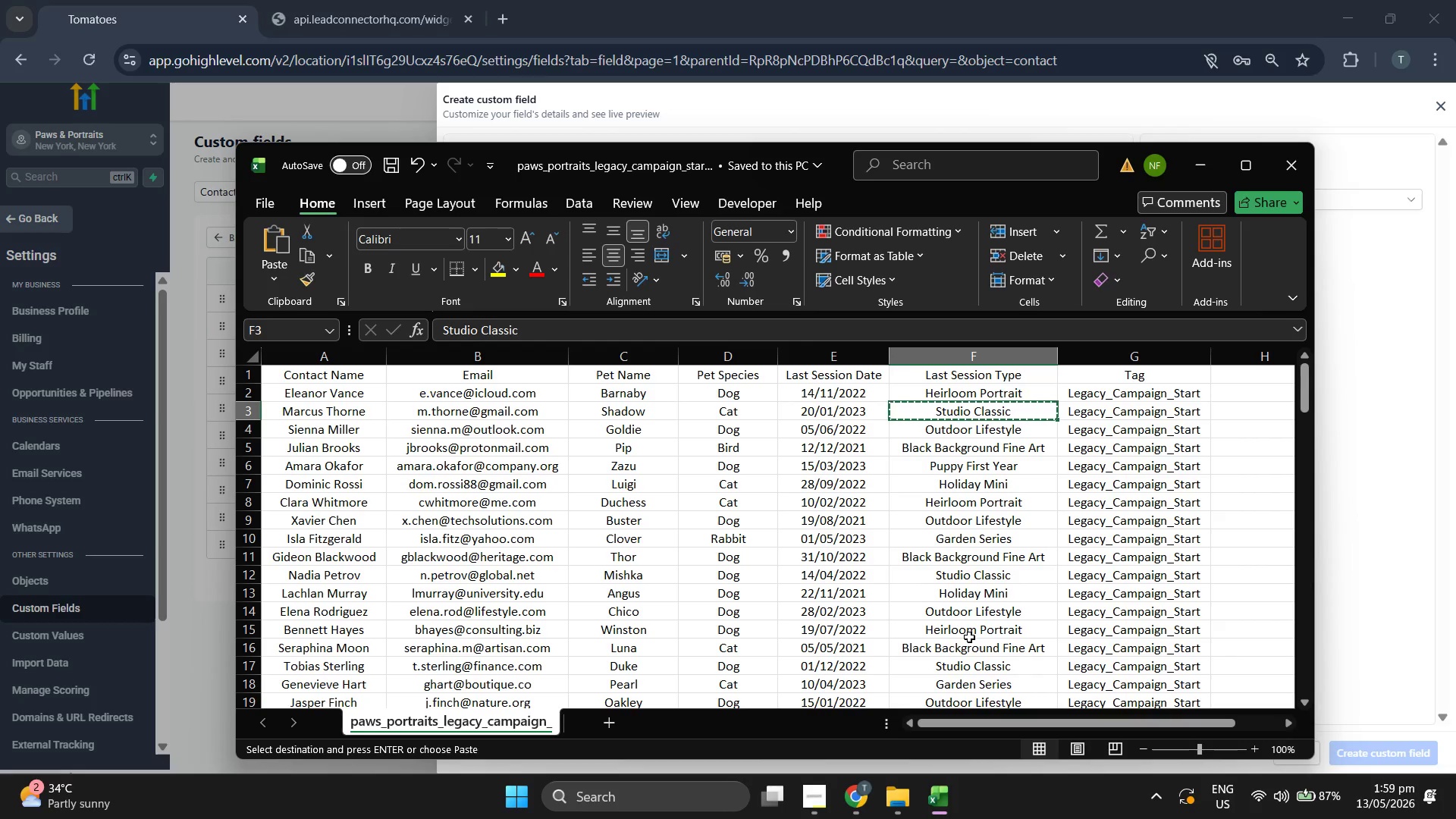 
key(ArrowDown)
 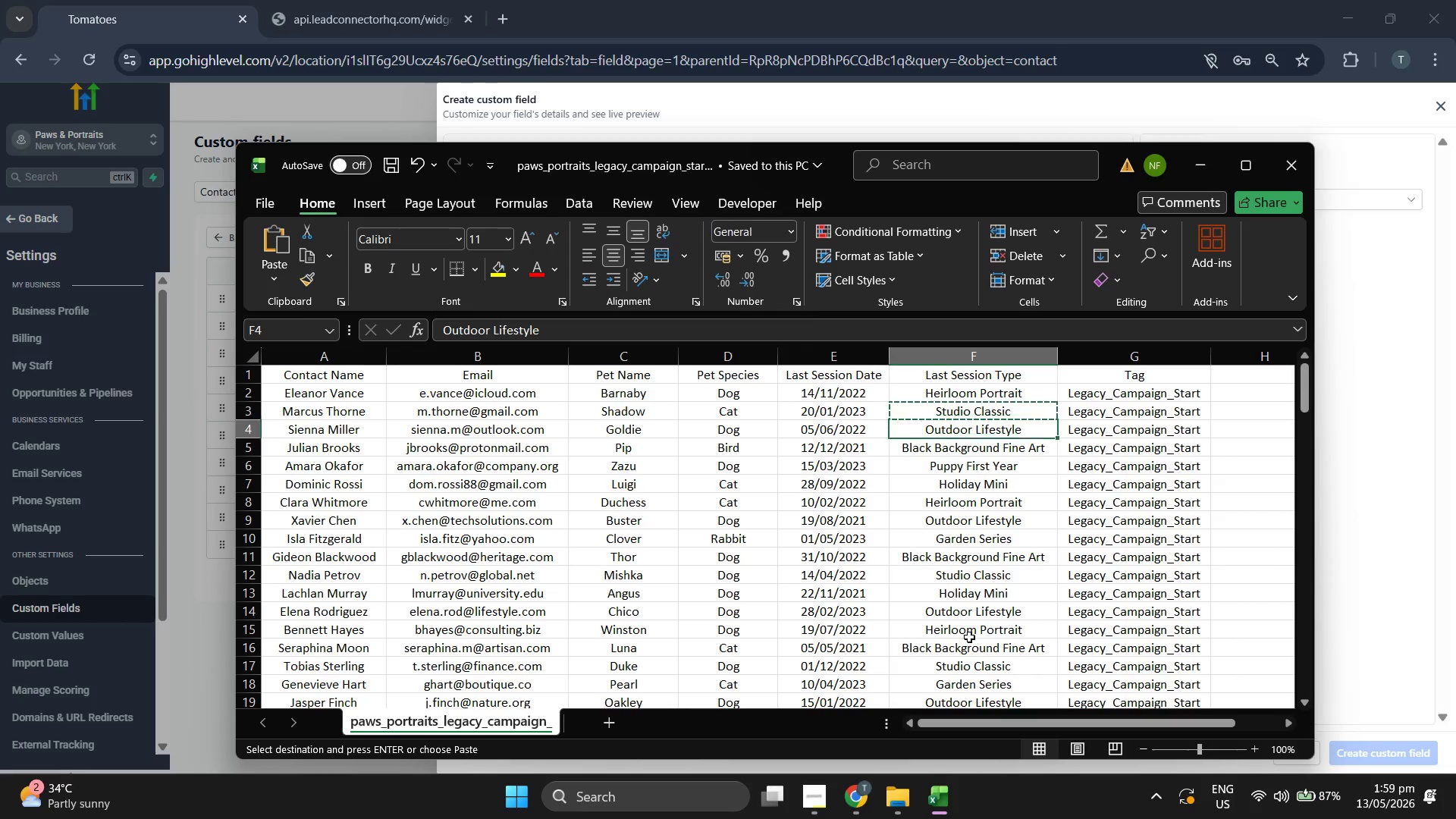 
key(Control+ControlLeft)
 